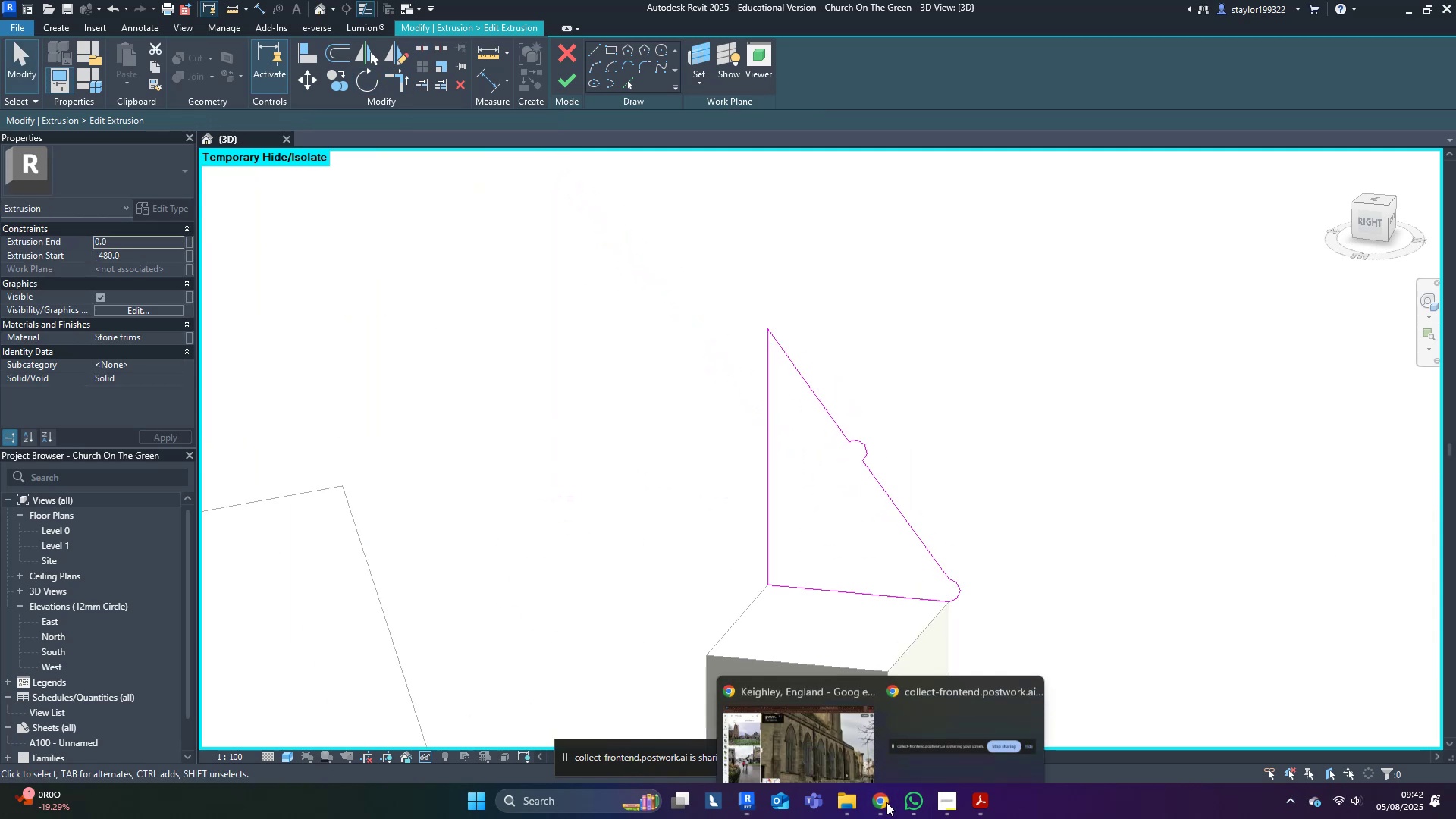 
left_click([811, 712])
 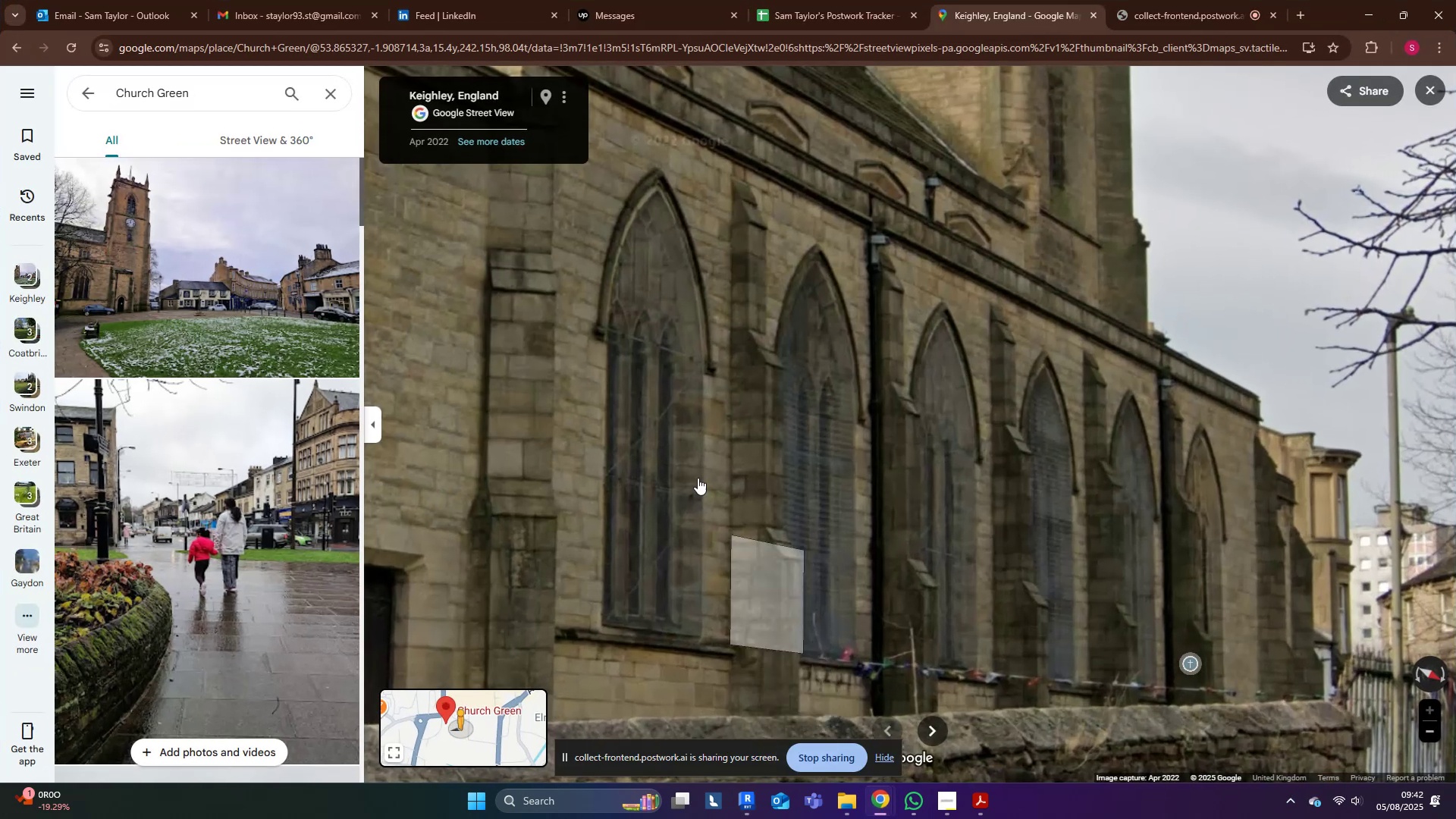 
left_click_drag(start_coordinate=[613, 363], to_coordinate=[1157, 546])
 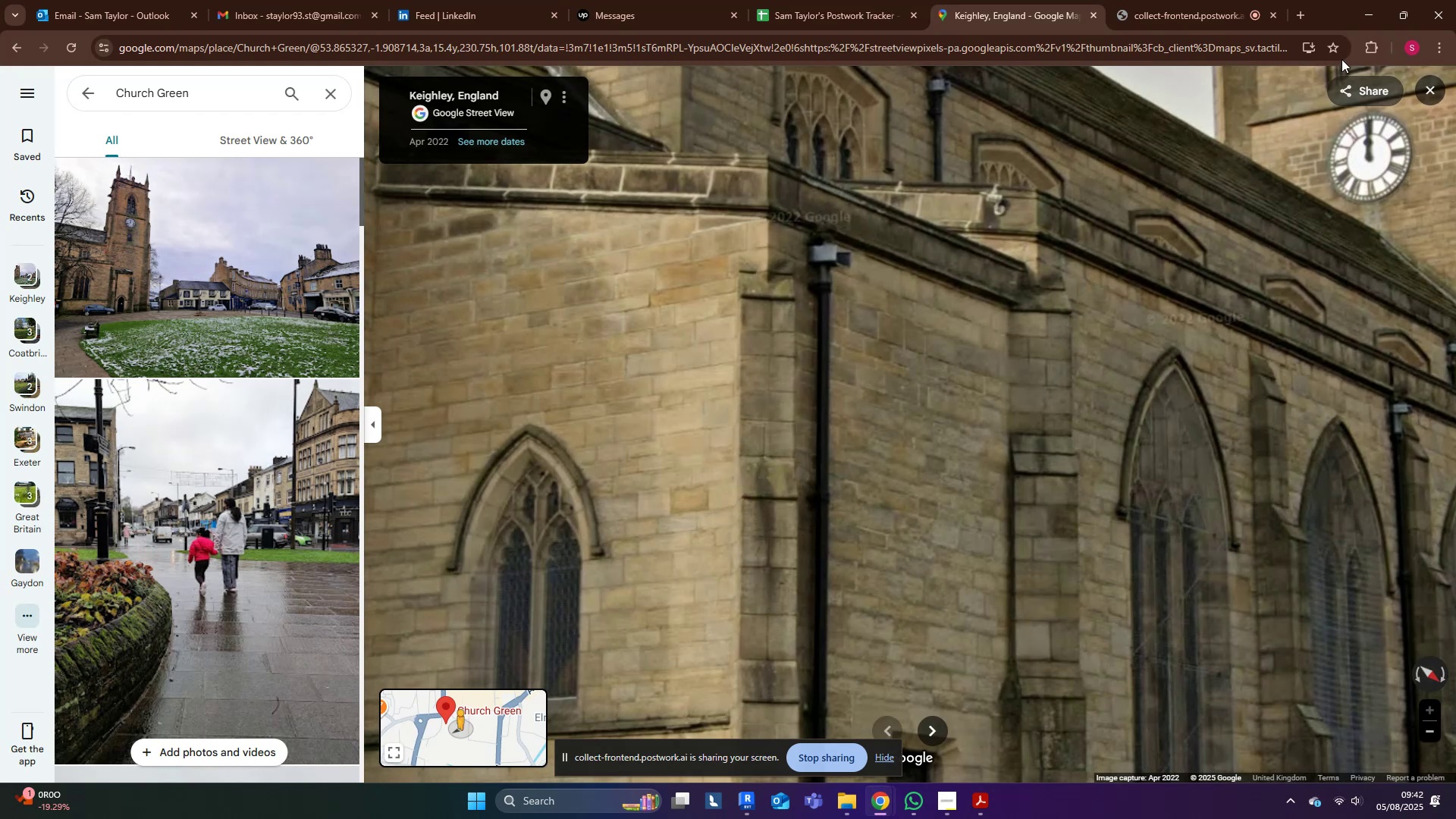 
left_click_drag(start_coordinate=[570, 343], to_coordinate=[1291, 423])
 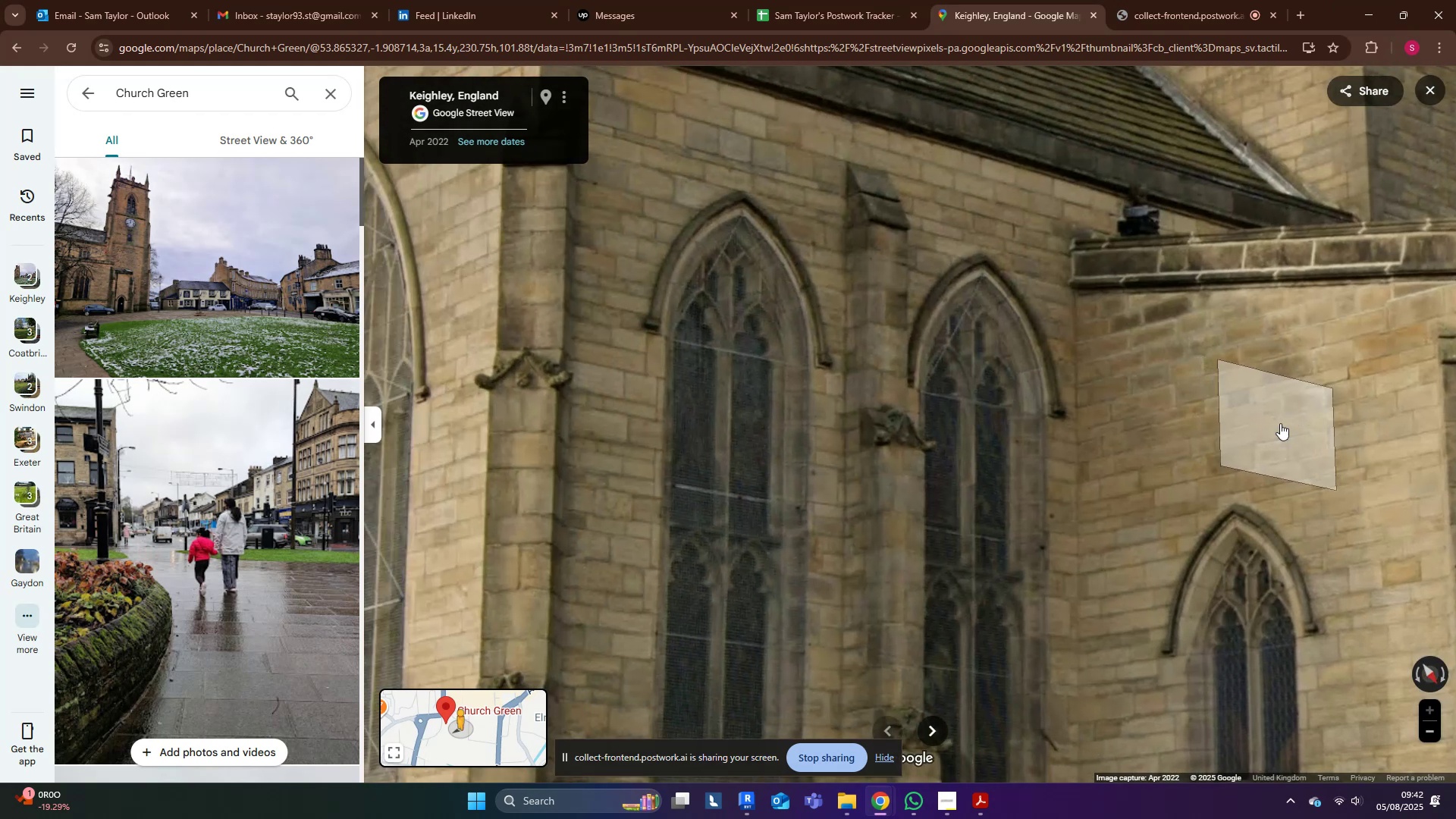 
left_click_drag(start_coordinate=[733, 350], to_coordinate=[1065, 569])
 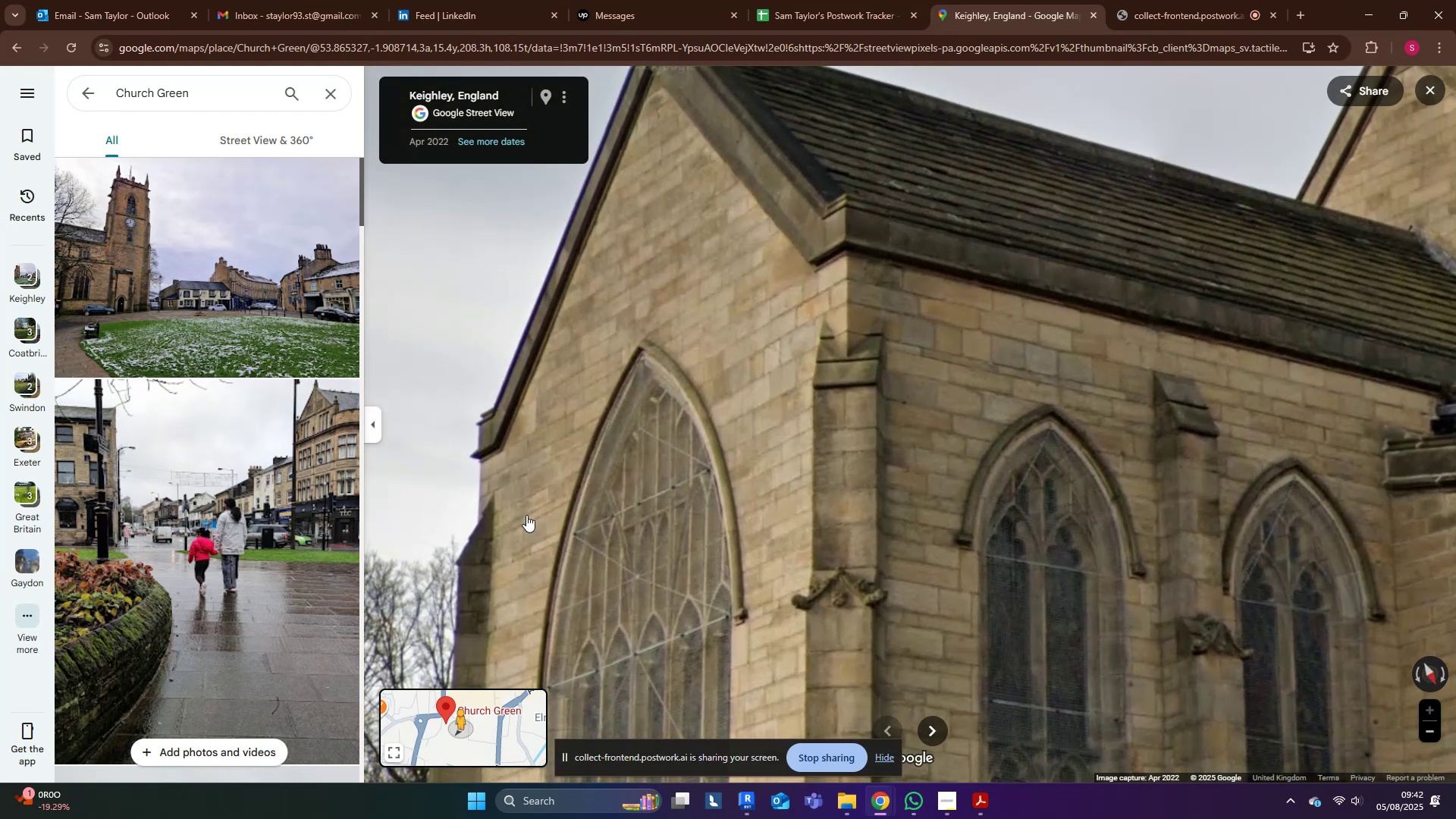 
left_click_drag(start_coordinate=[1207, 423], to_coordinate=[975, 379])
 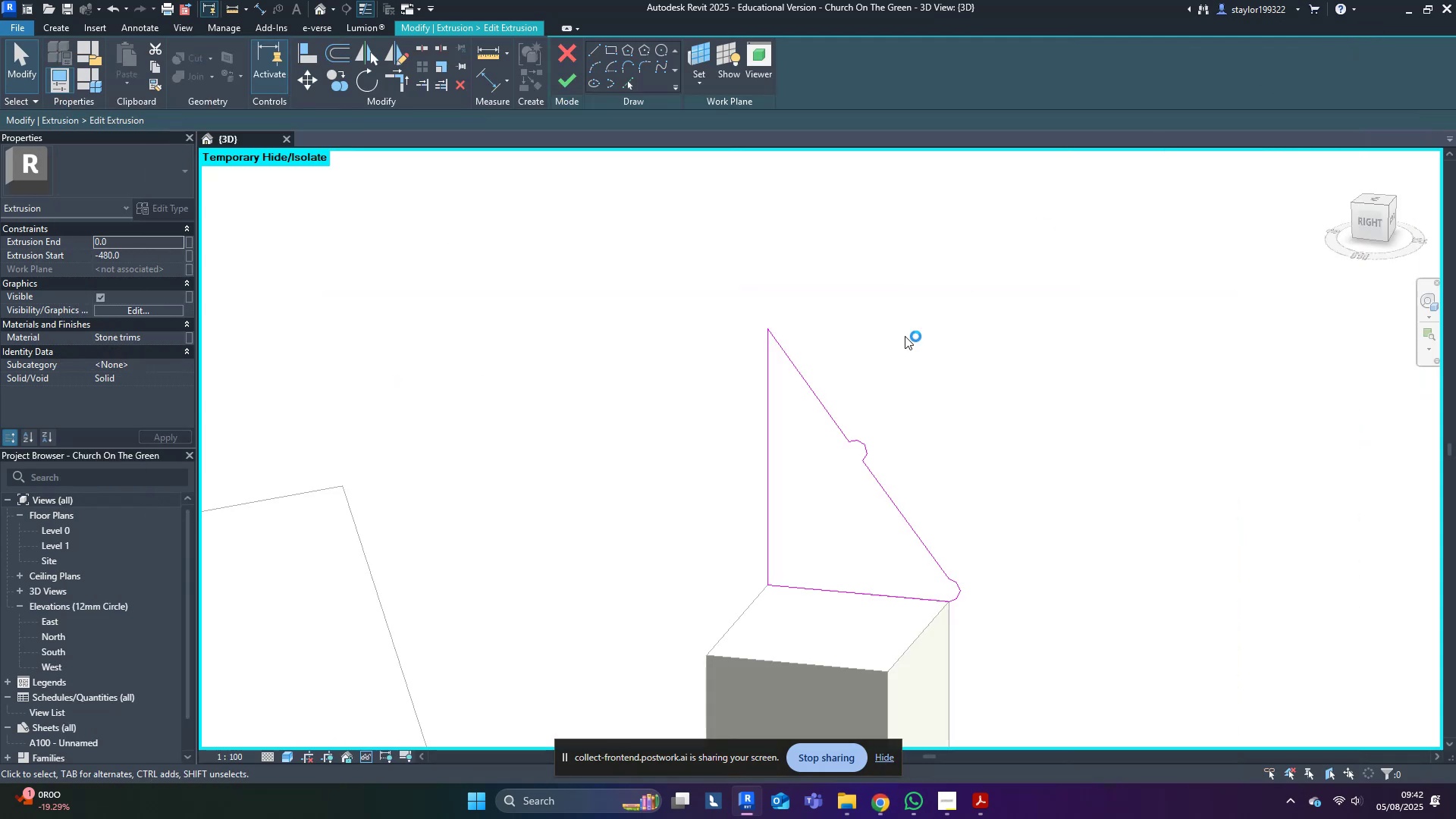 
scroll: coordinate [450, 325], scroll_direction: none, amount: 0.0
 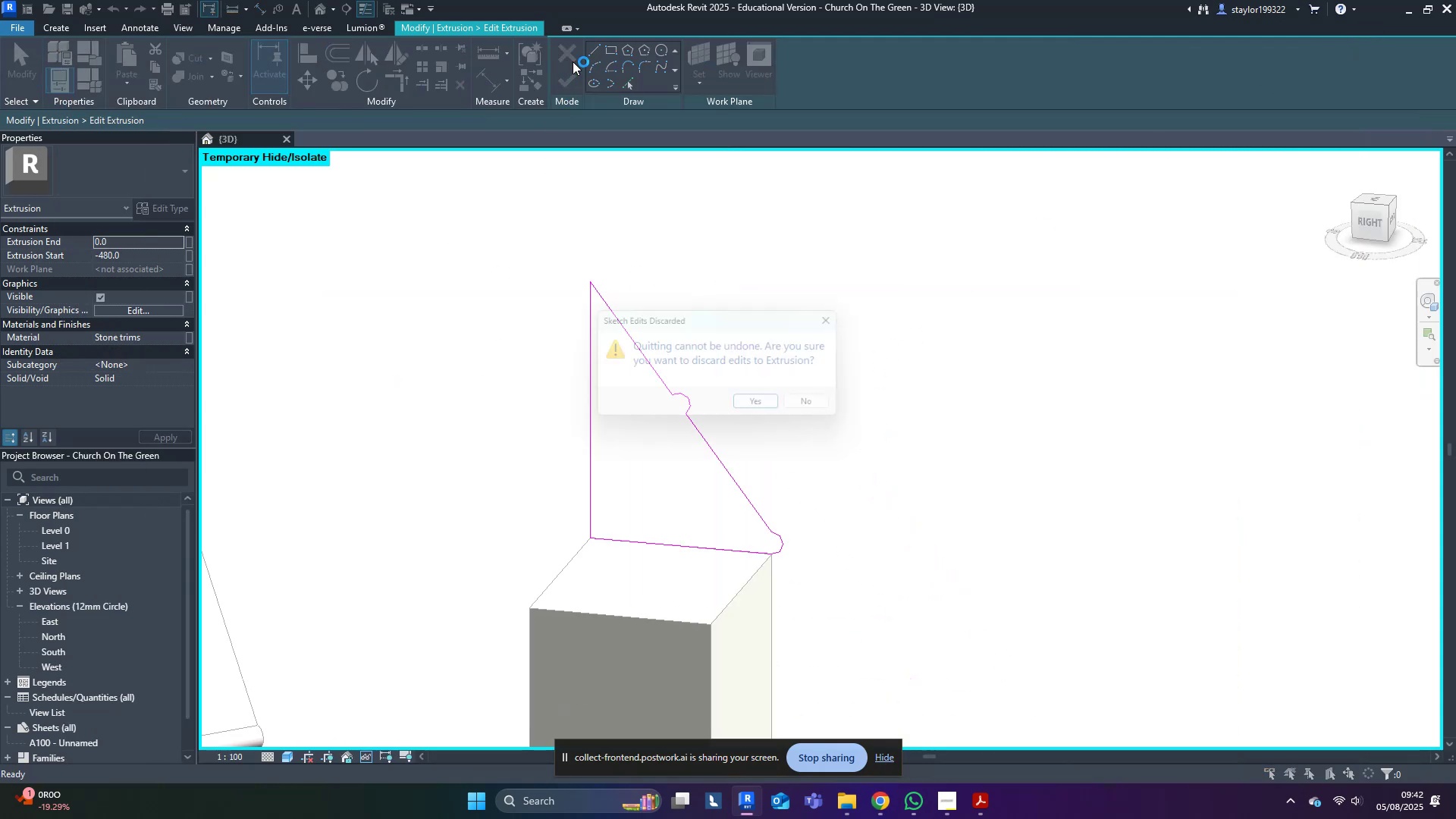 
key(Escape)
 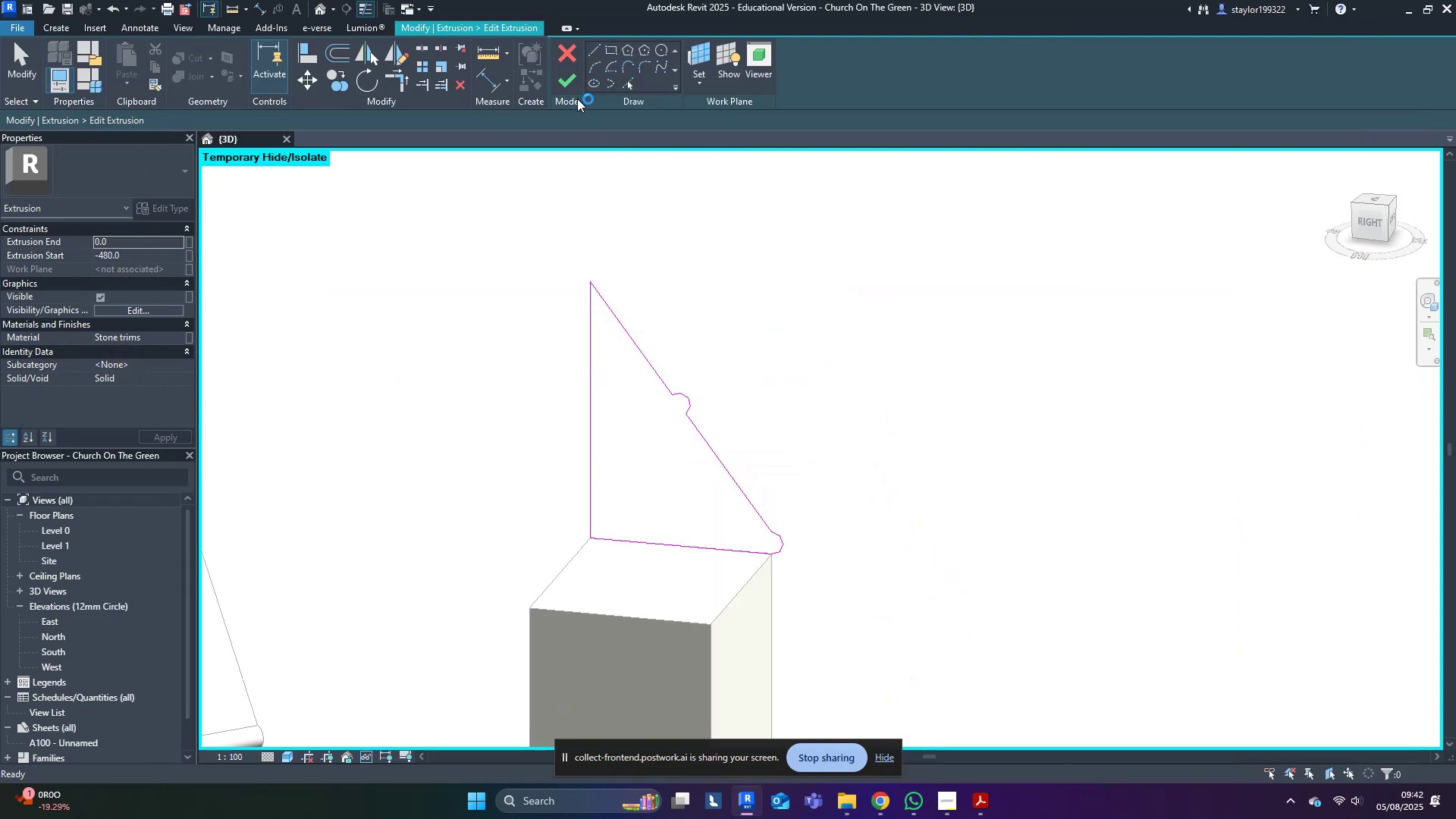 
left_click([571, 87])
 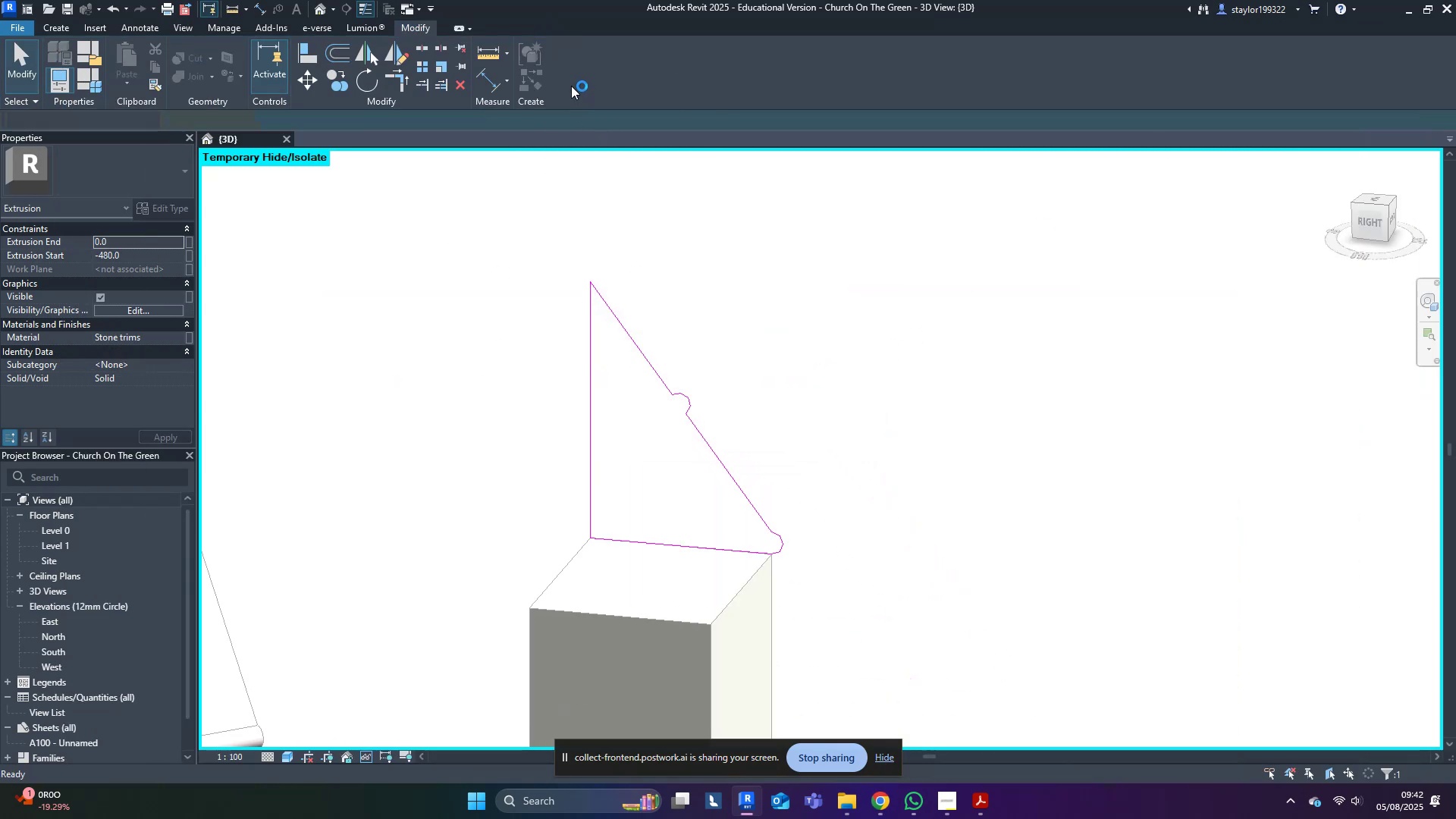 
left_click_drag(start_coordinate=[770, 326], to_coordinate=[775, 330])
 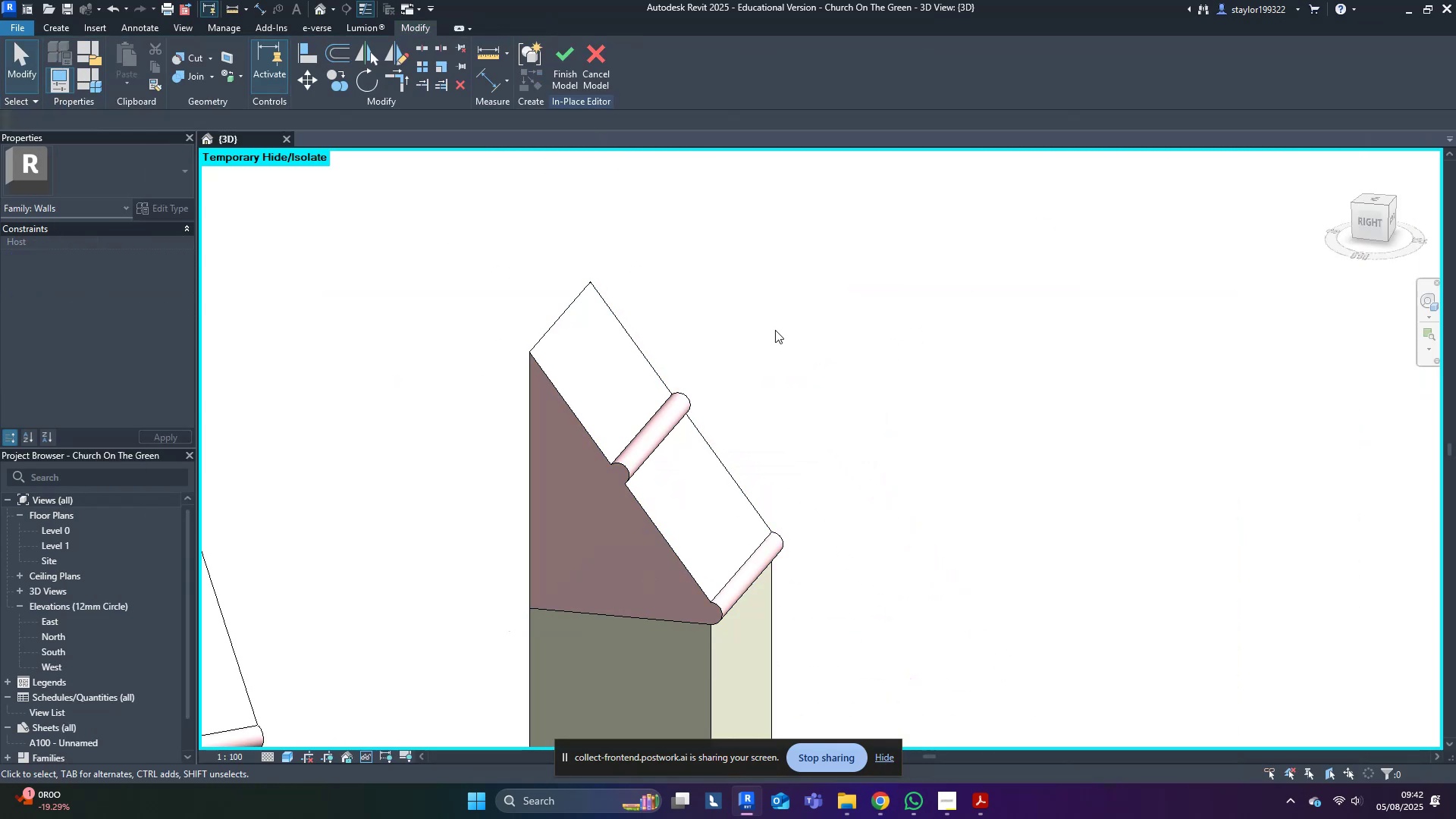 
scroll: coordinate [931, 533], scroll_direction: down, amount: 16.0
 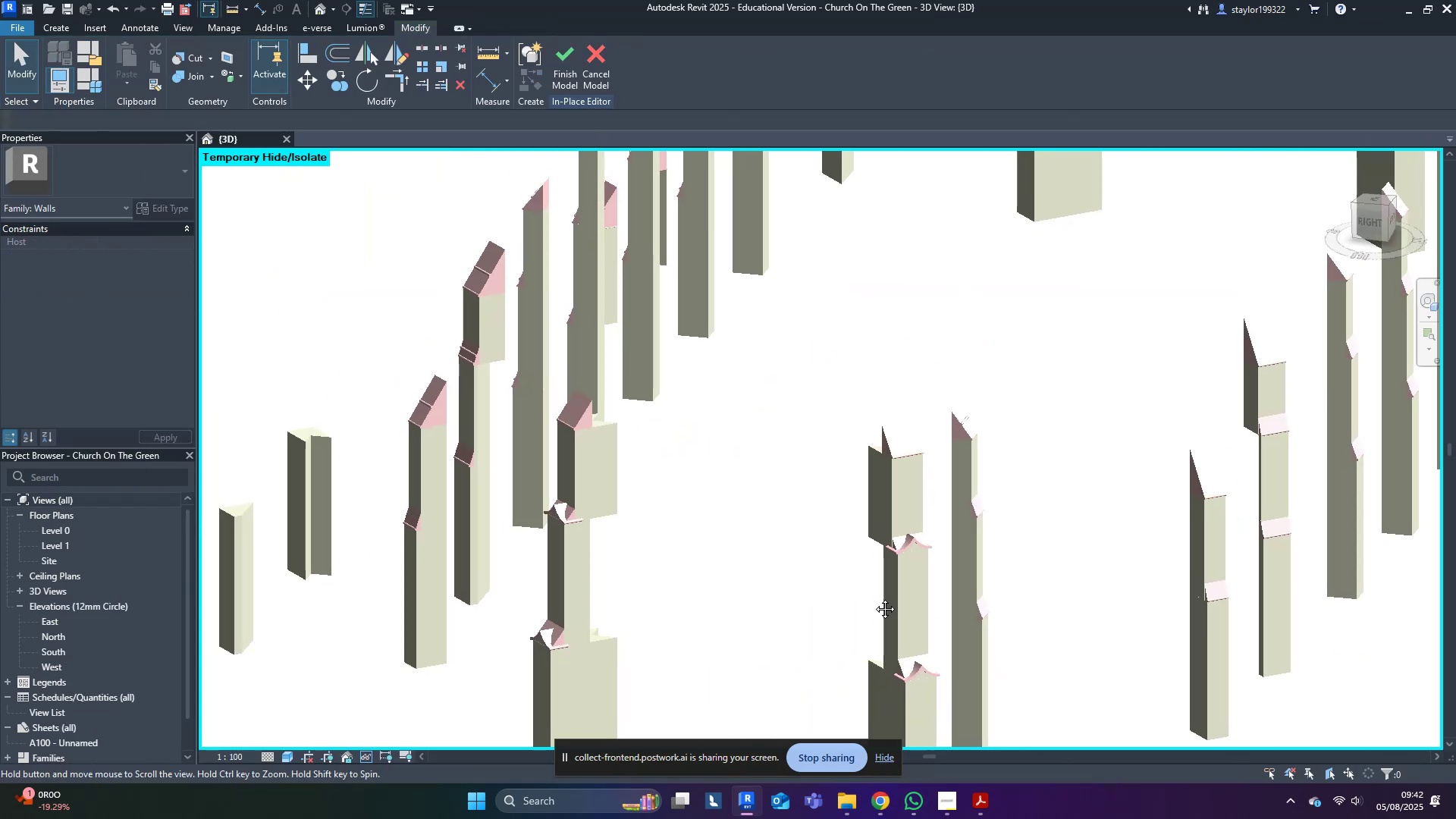 
hold_key(key=ShiftLeft, duration=0.33)
 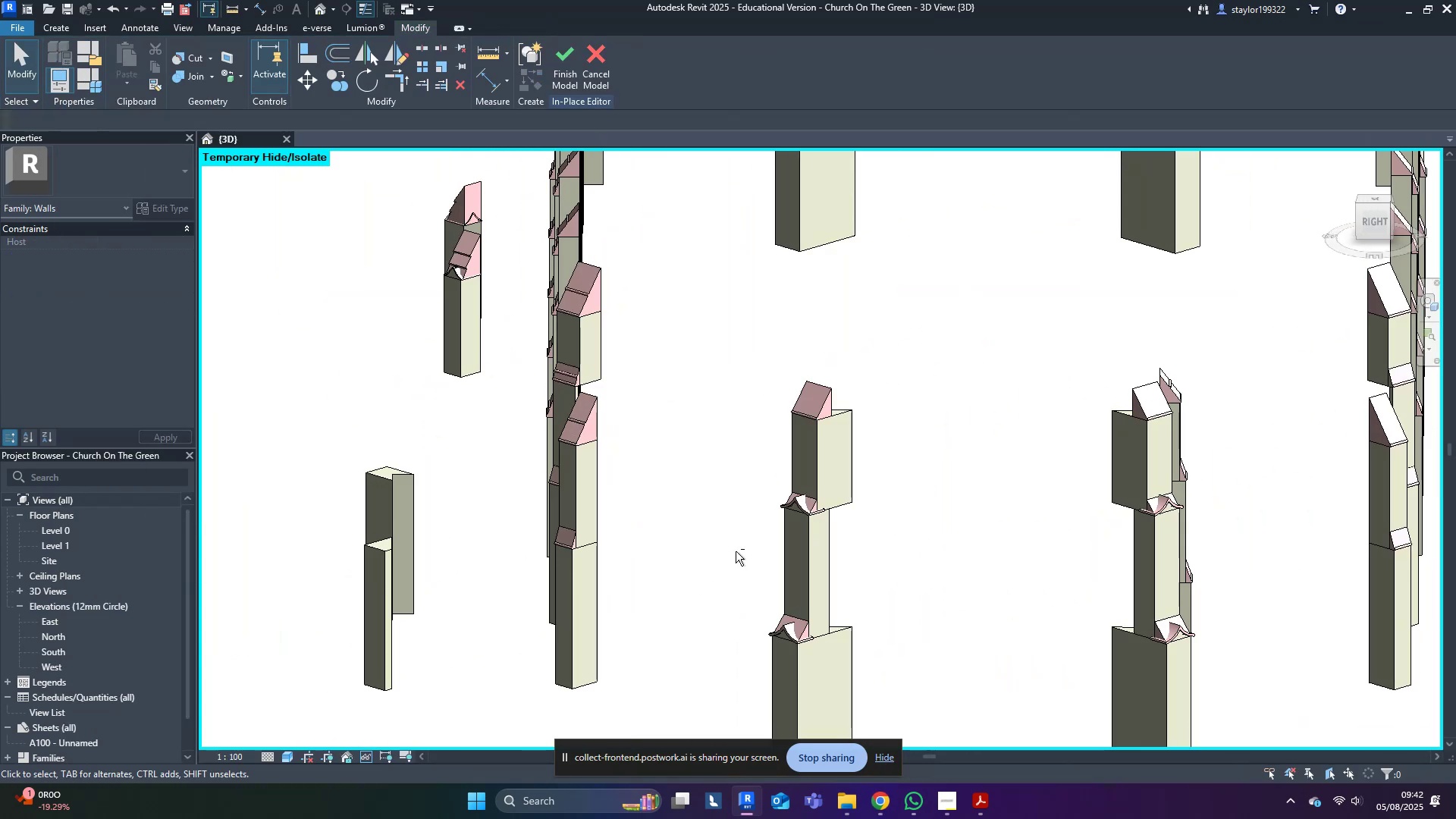 
scroll: coordinate [806, 372], scroll_direction: up, amount: 8.0
 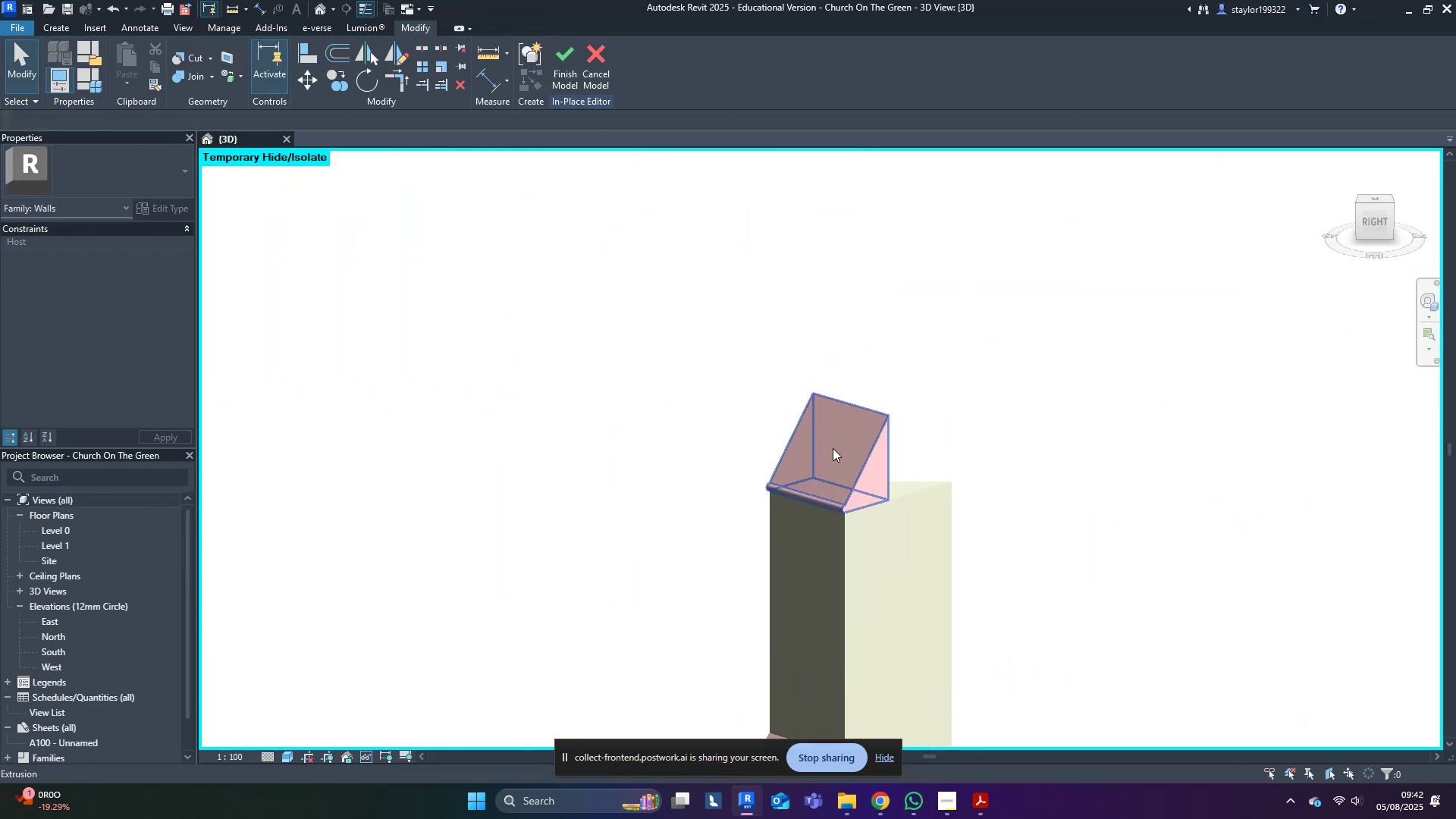 
left_click([833, 449])
 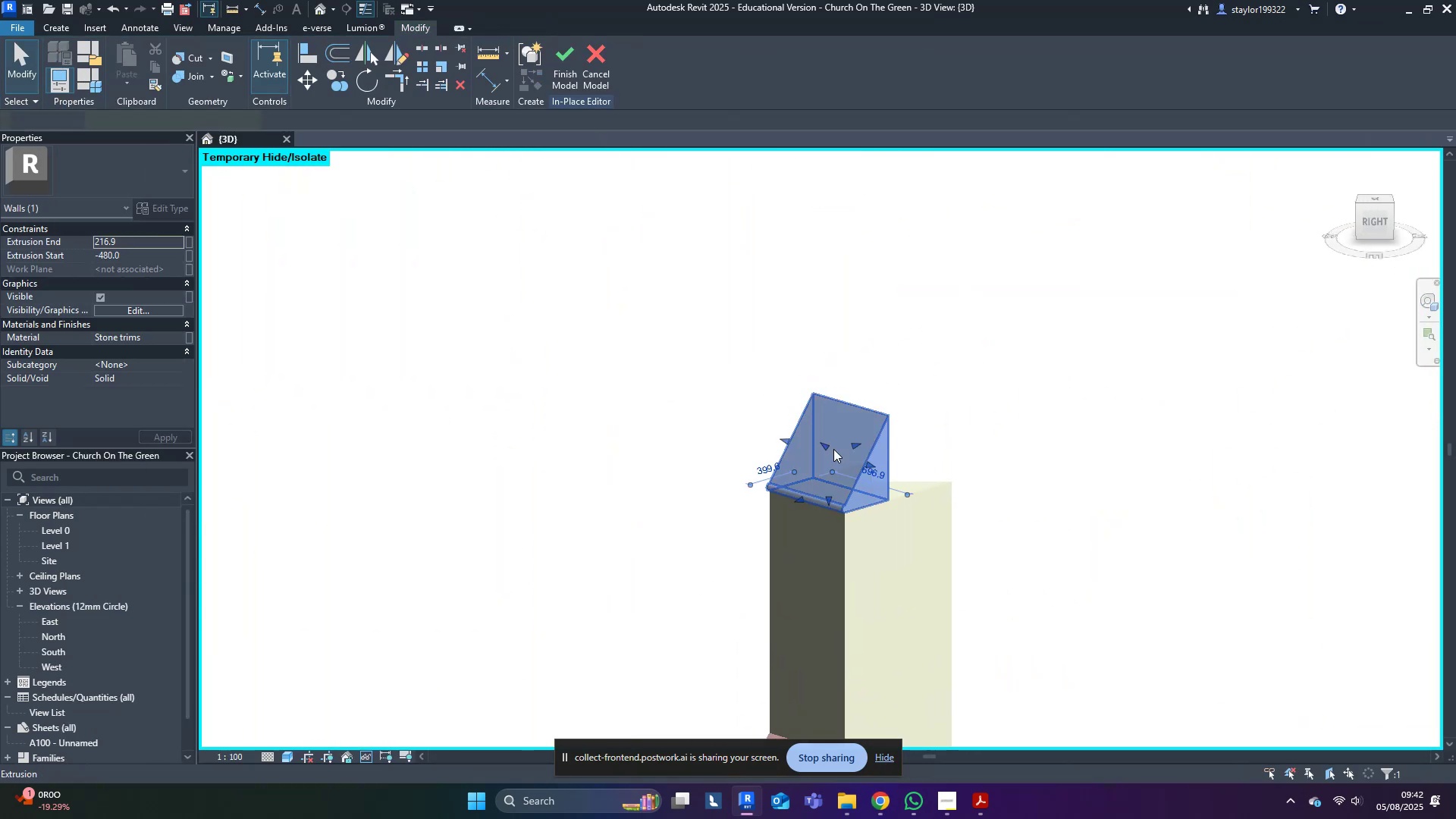 
key(Shift+ShiftLeft)
 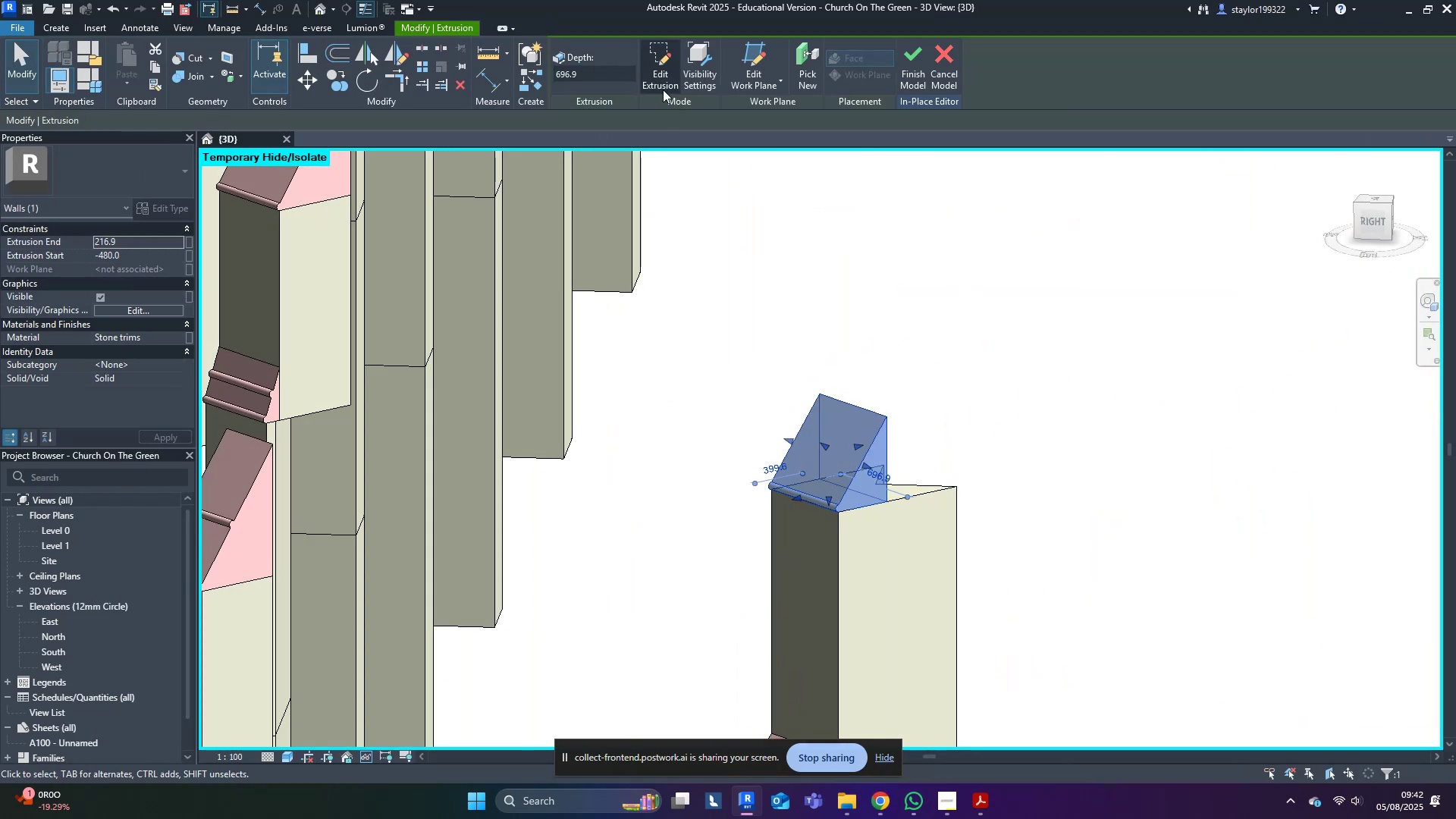 
left_click([659, 54])
 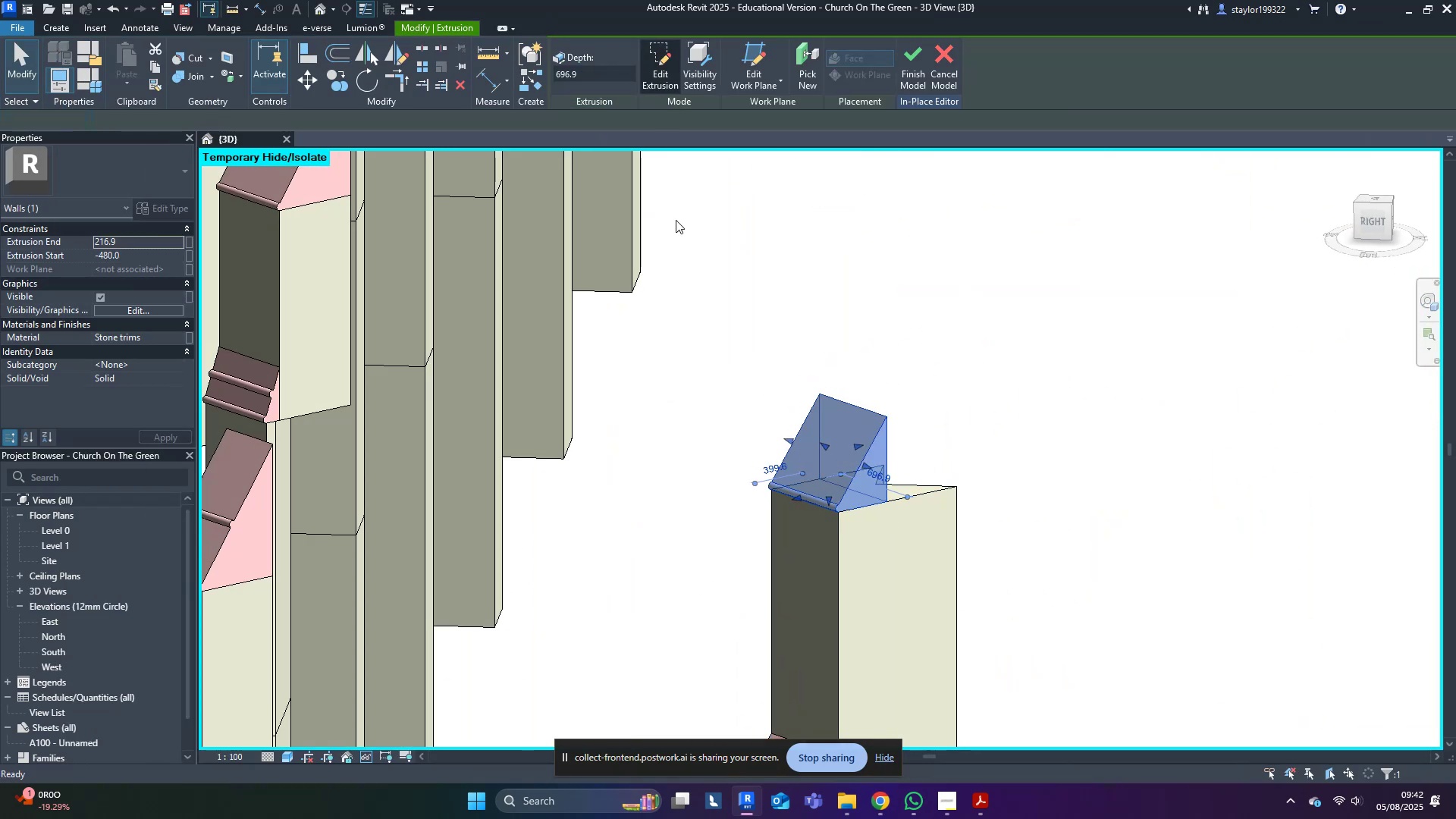 
middle_click([765, 452])
 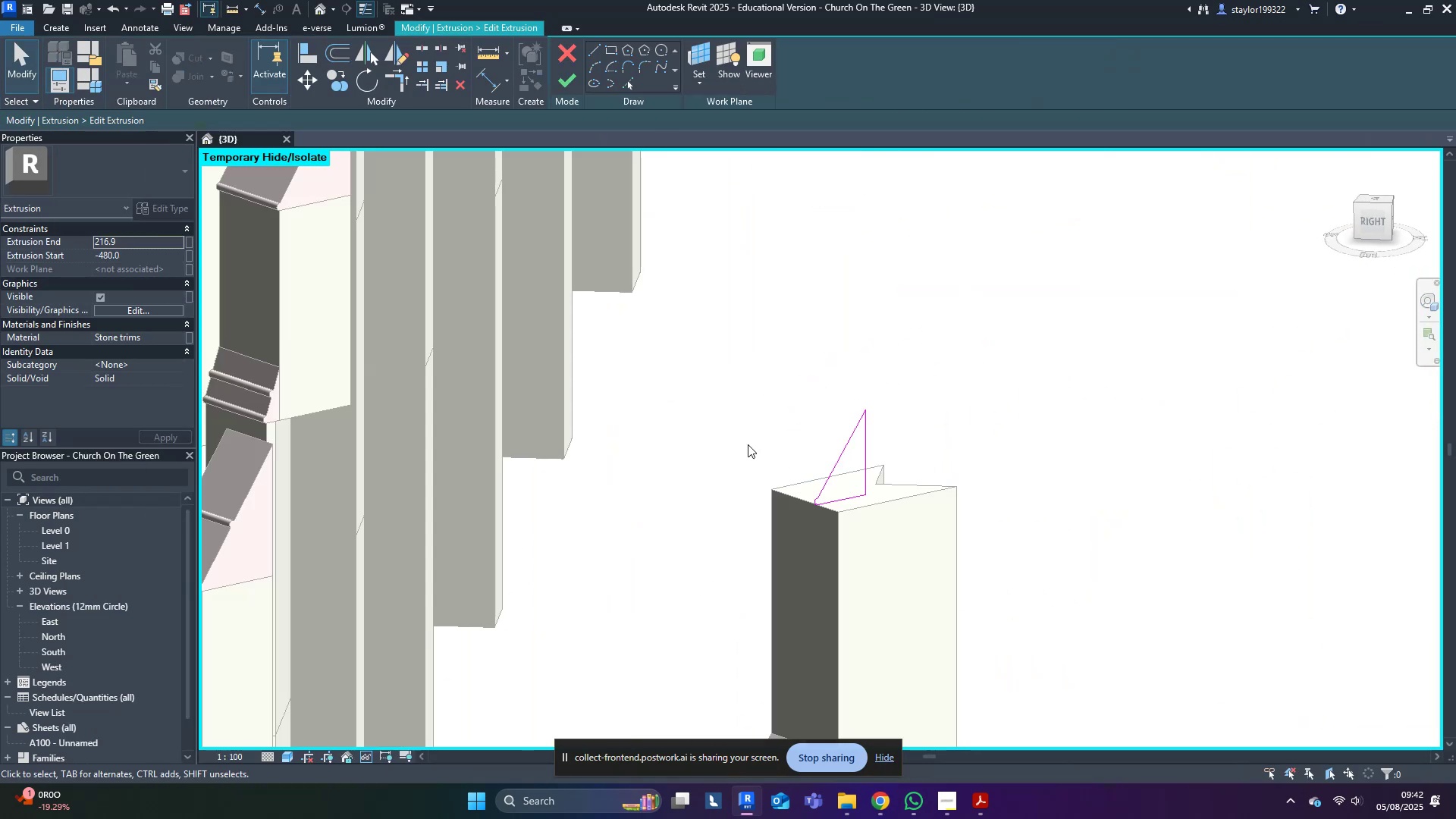 
left_click_drag(start_coordinate=[632, 430], to_coordinate=[861, 544])
 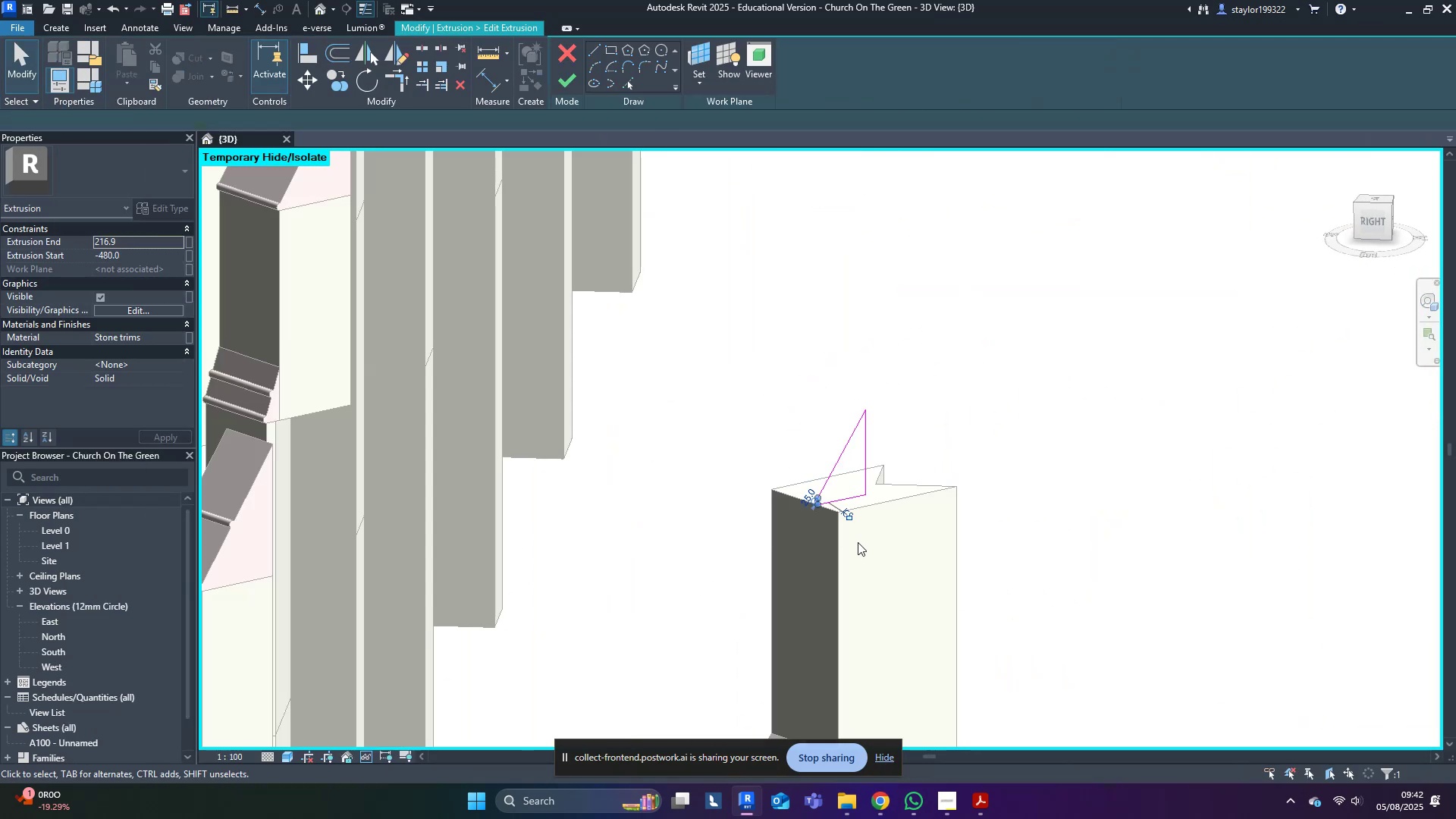 
key(Shift+ShiftLeft)
 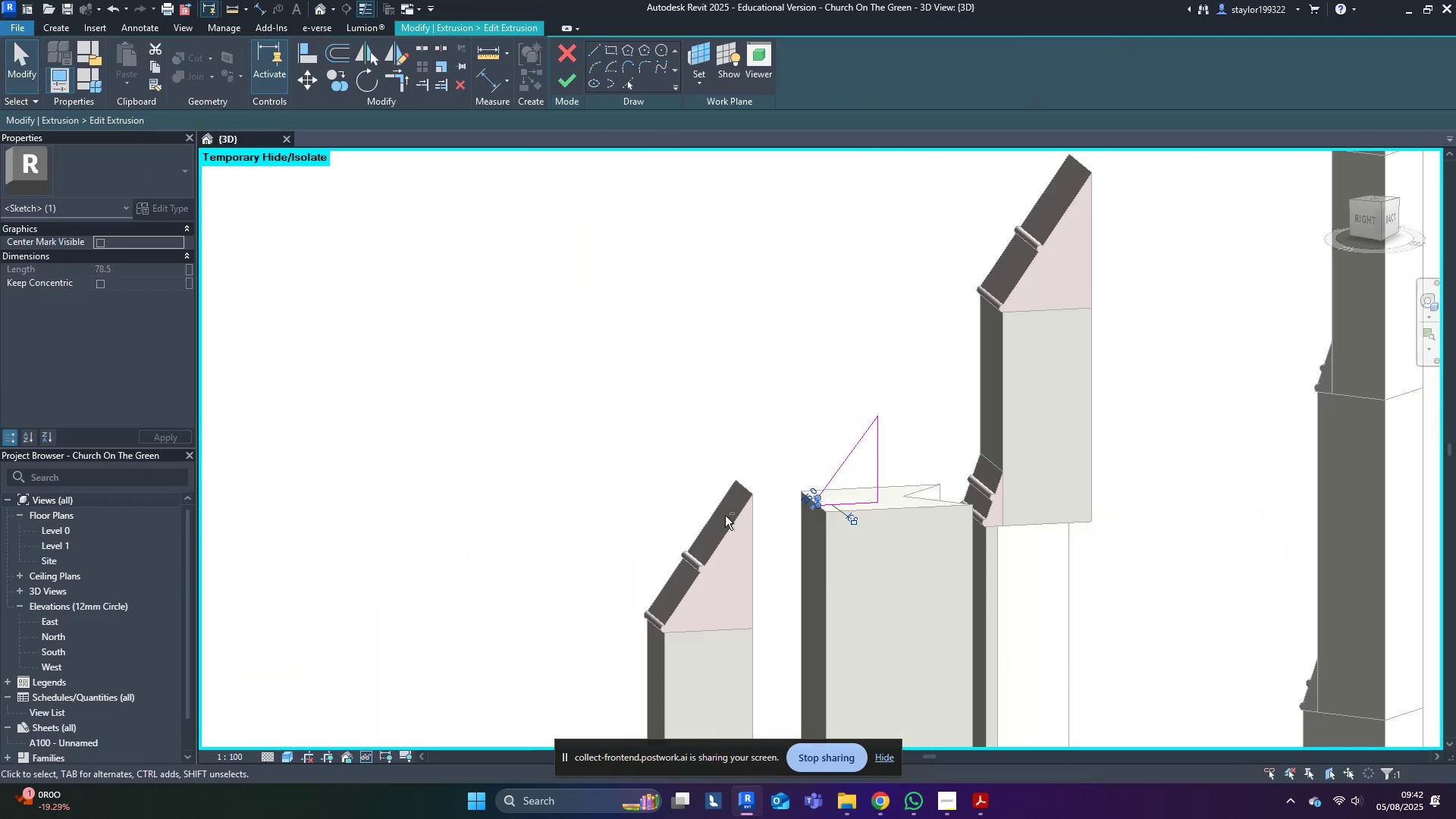 
scroll: coordinate [844, 501], scroll_direction: up, amount: 10.0
 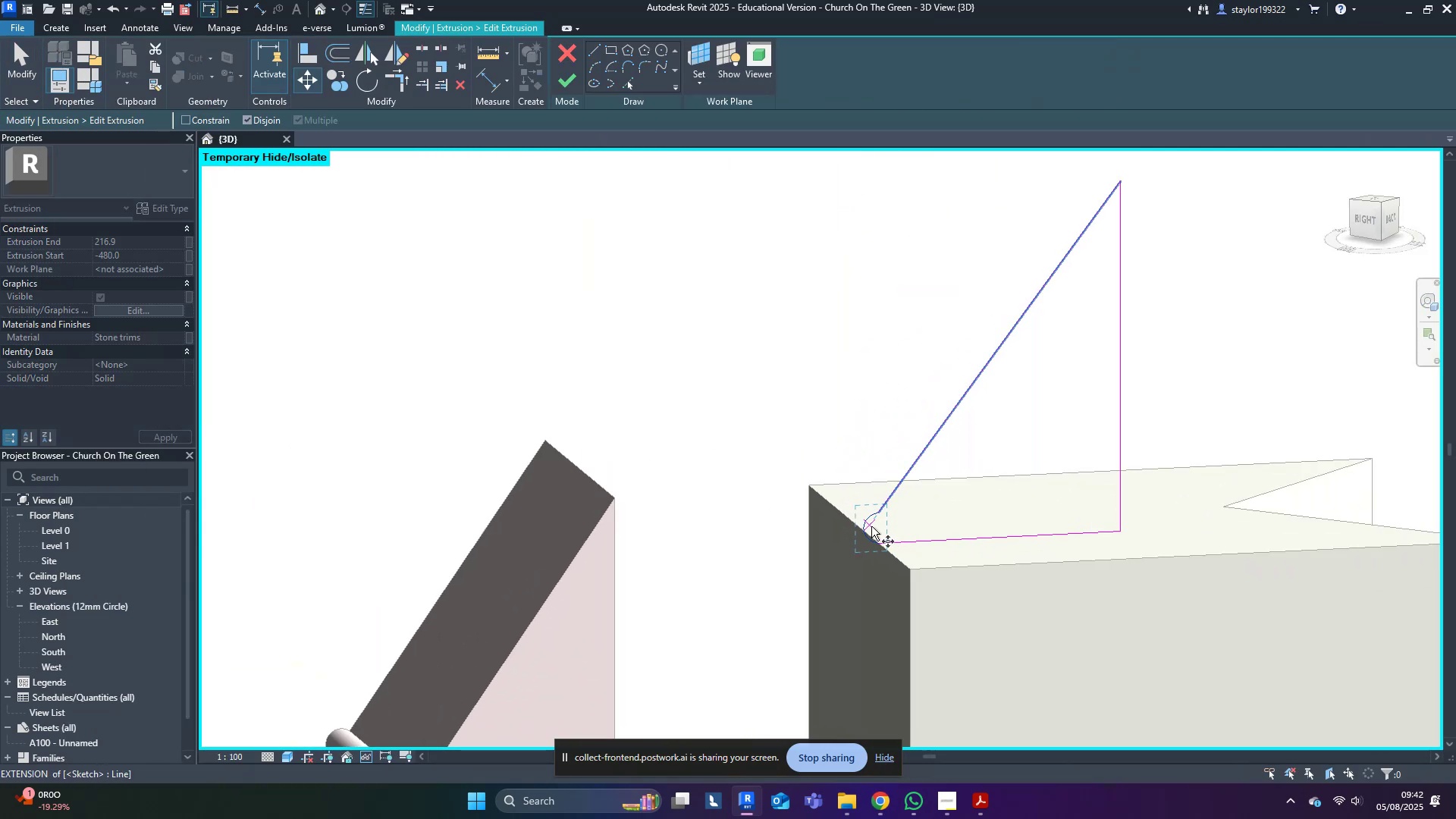 
key(V)
 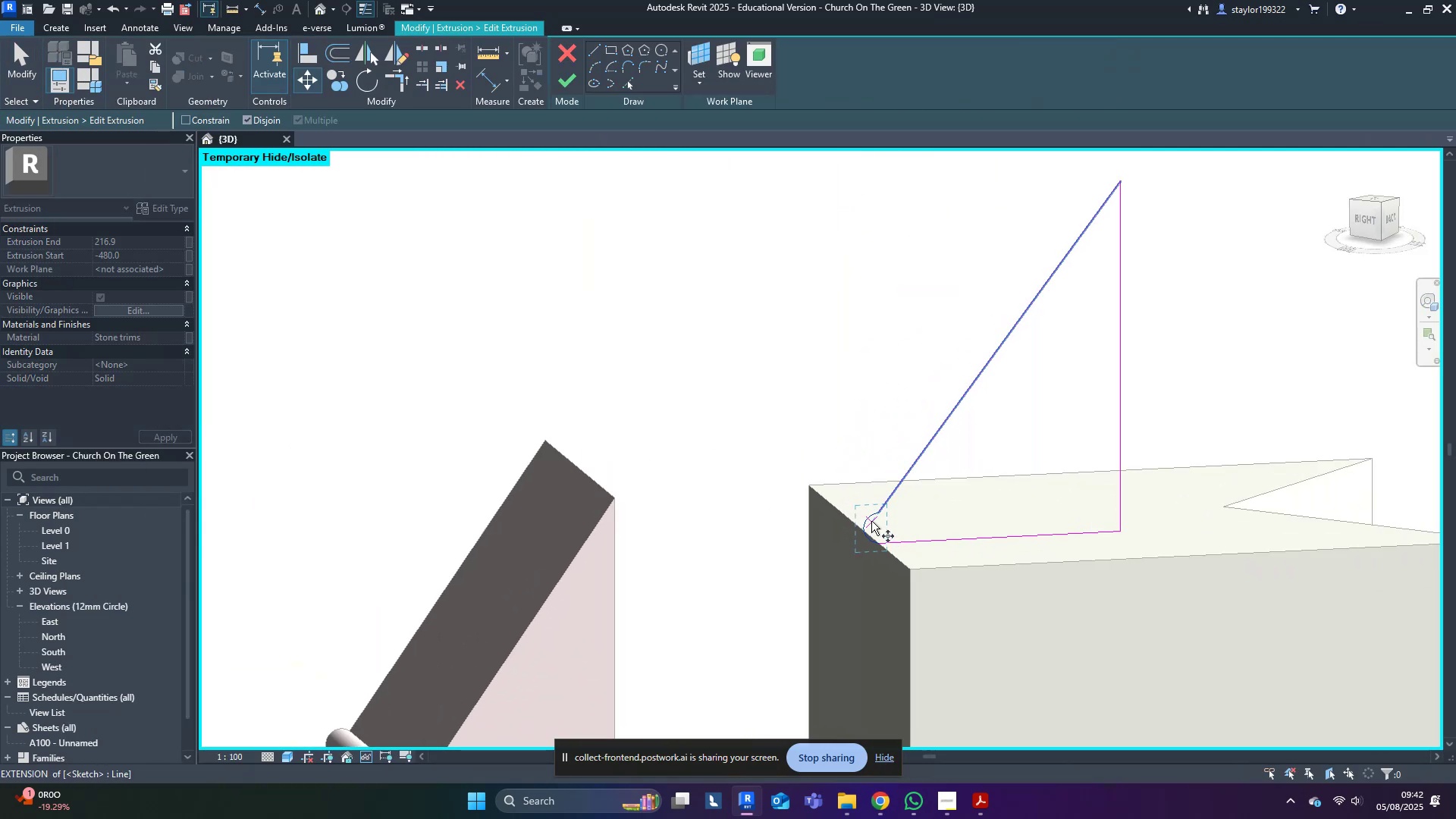 
left_click([878, 514])
 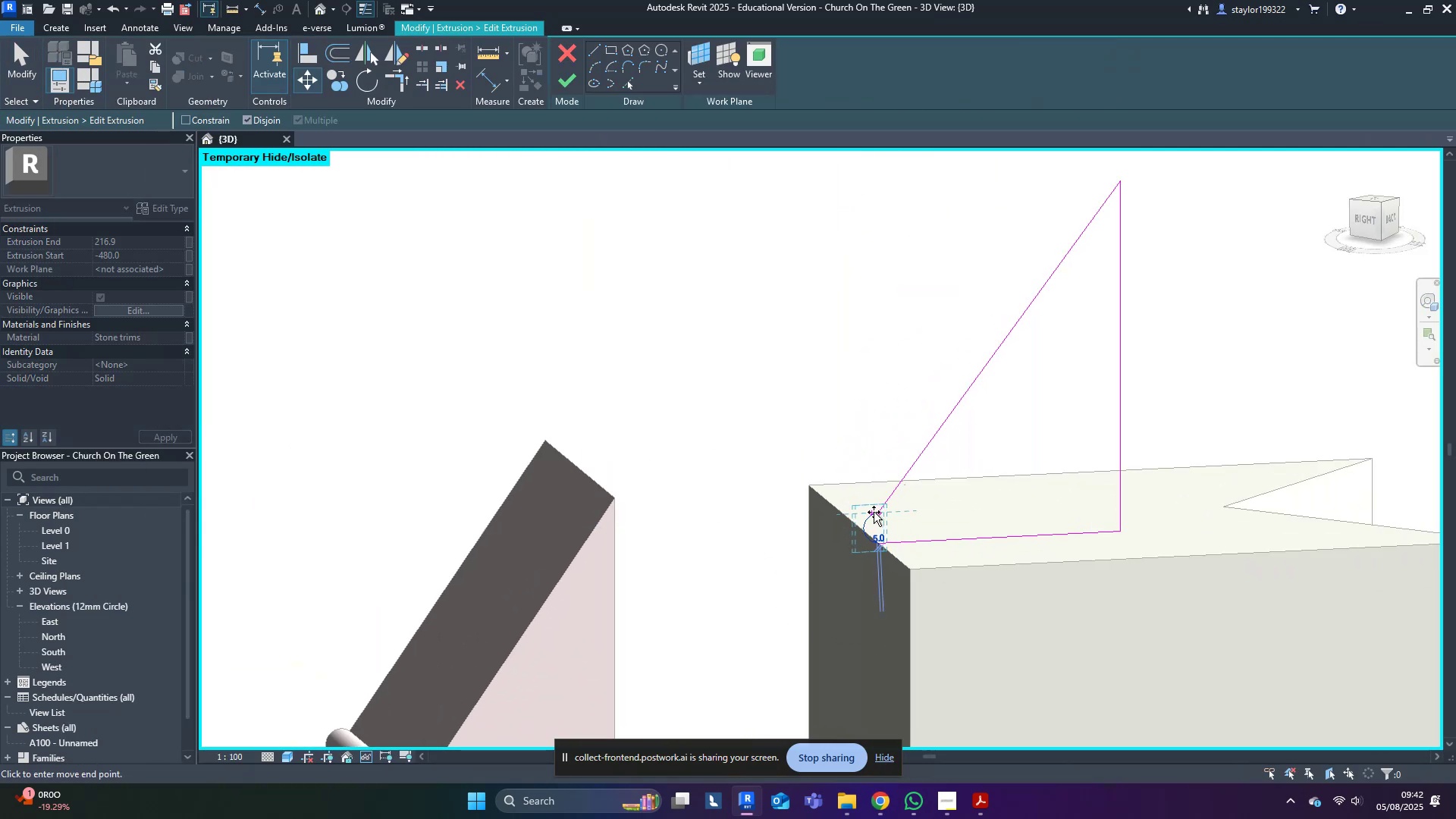 
hold_key(key=ControlLeft, duration=1.52)
 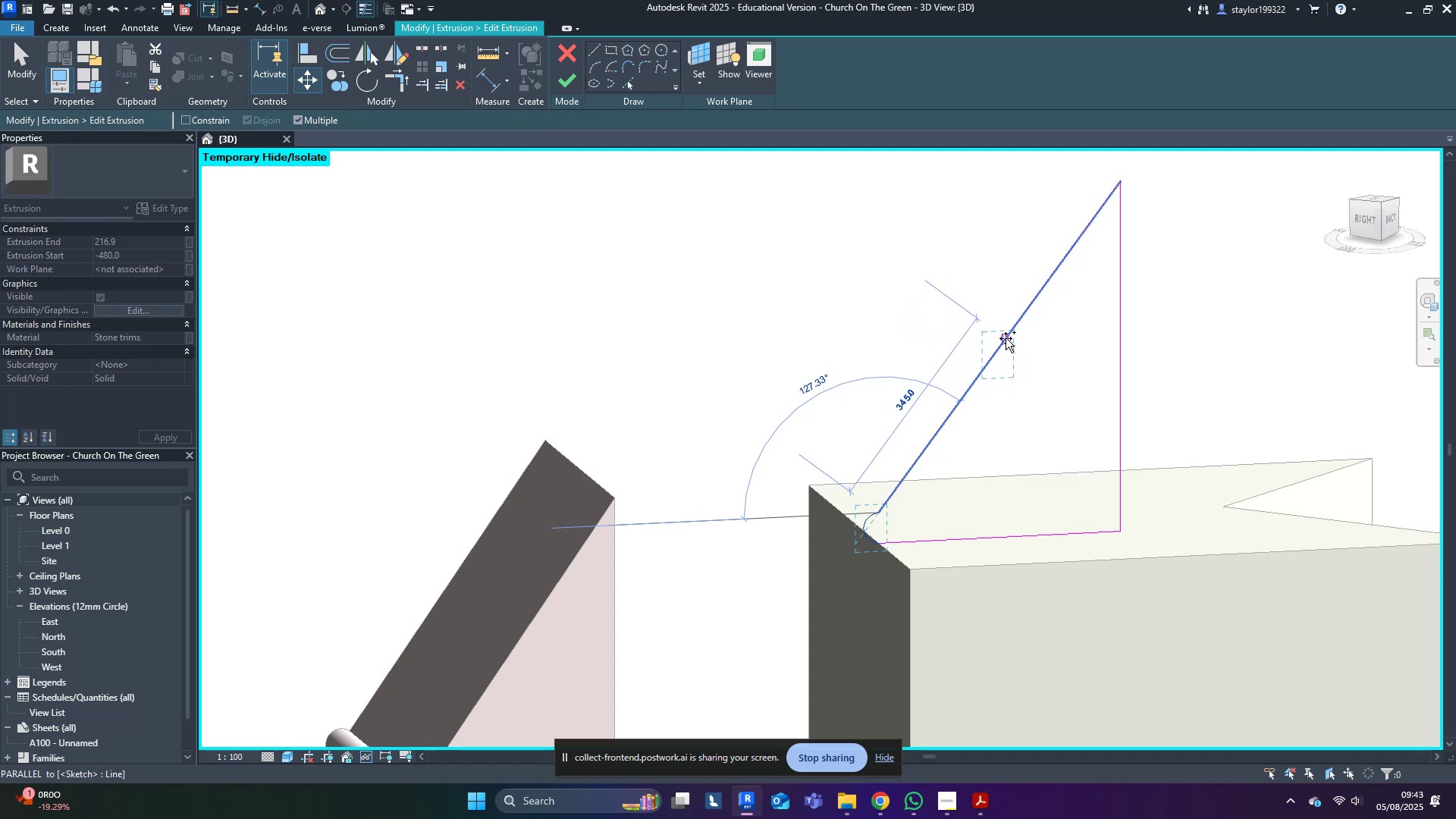 
hold_key(key=ControlLeft, duration=1.52)
 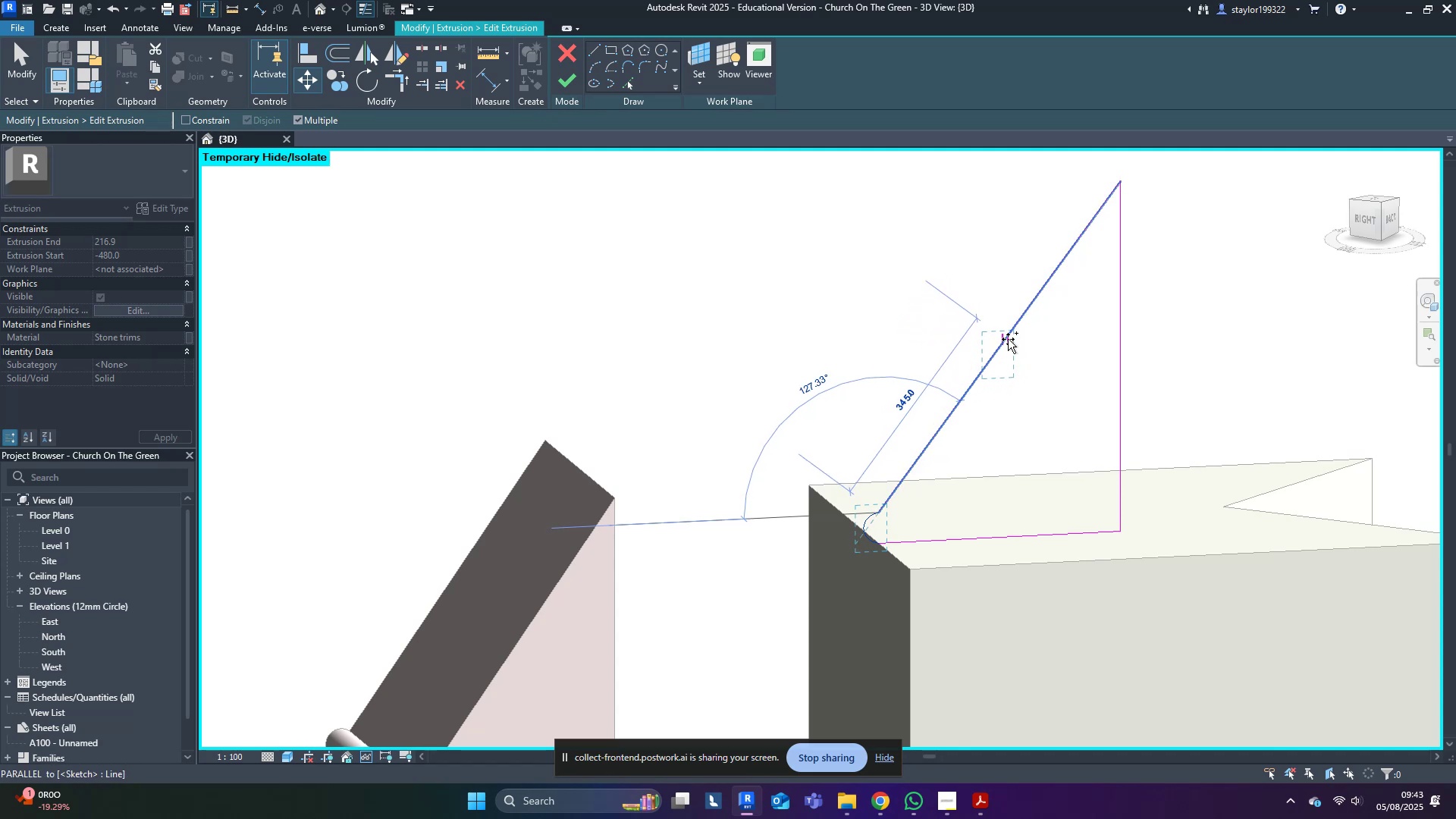 
hold_key(key=ControlLeft, duration=1.24)
left_click([1010, 334])
 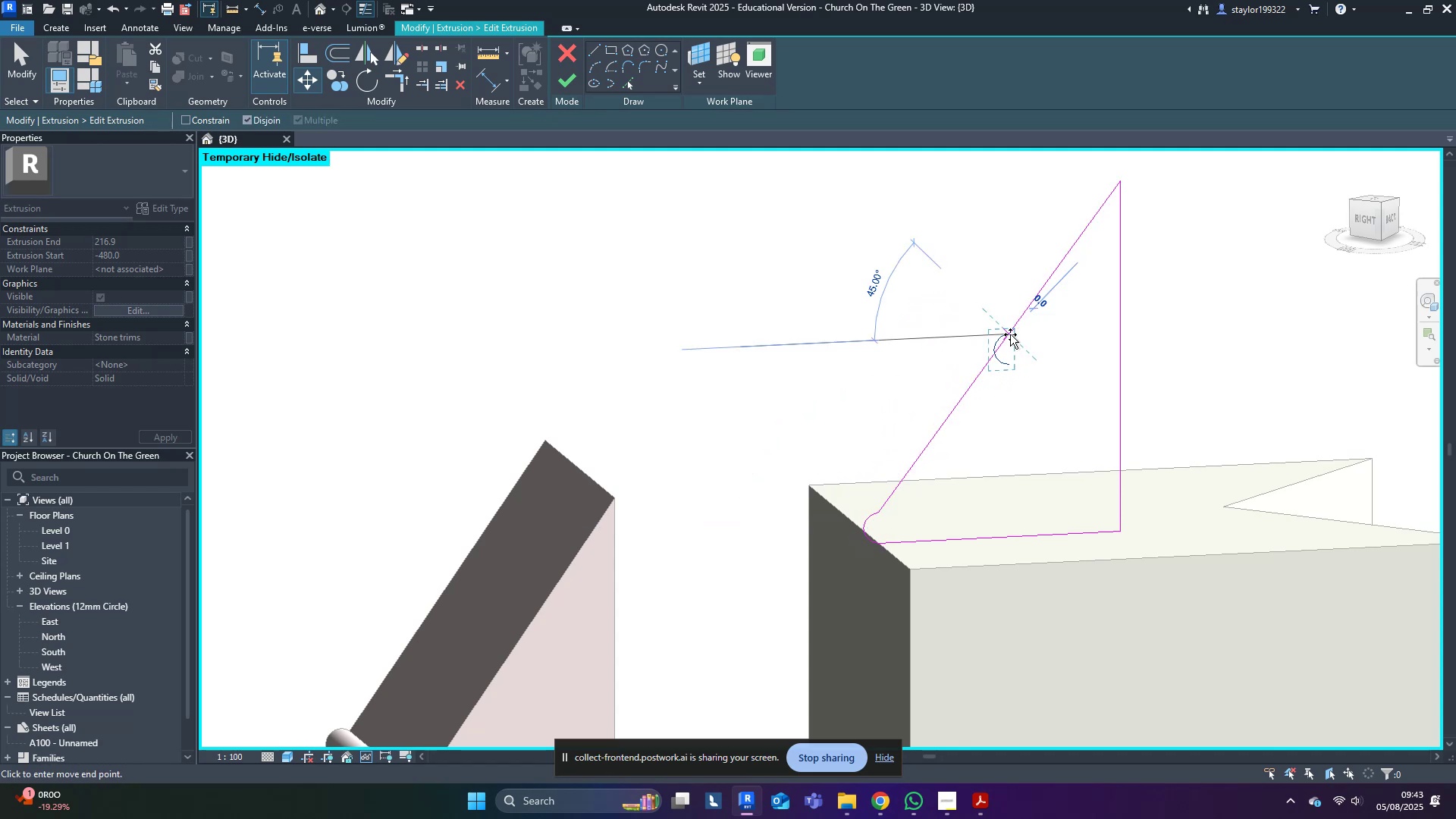 
key(Escape)
 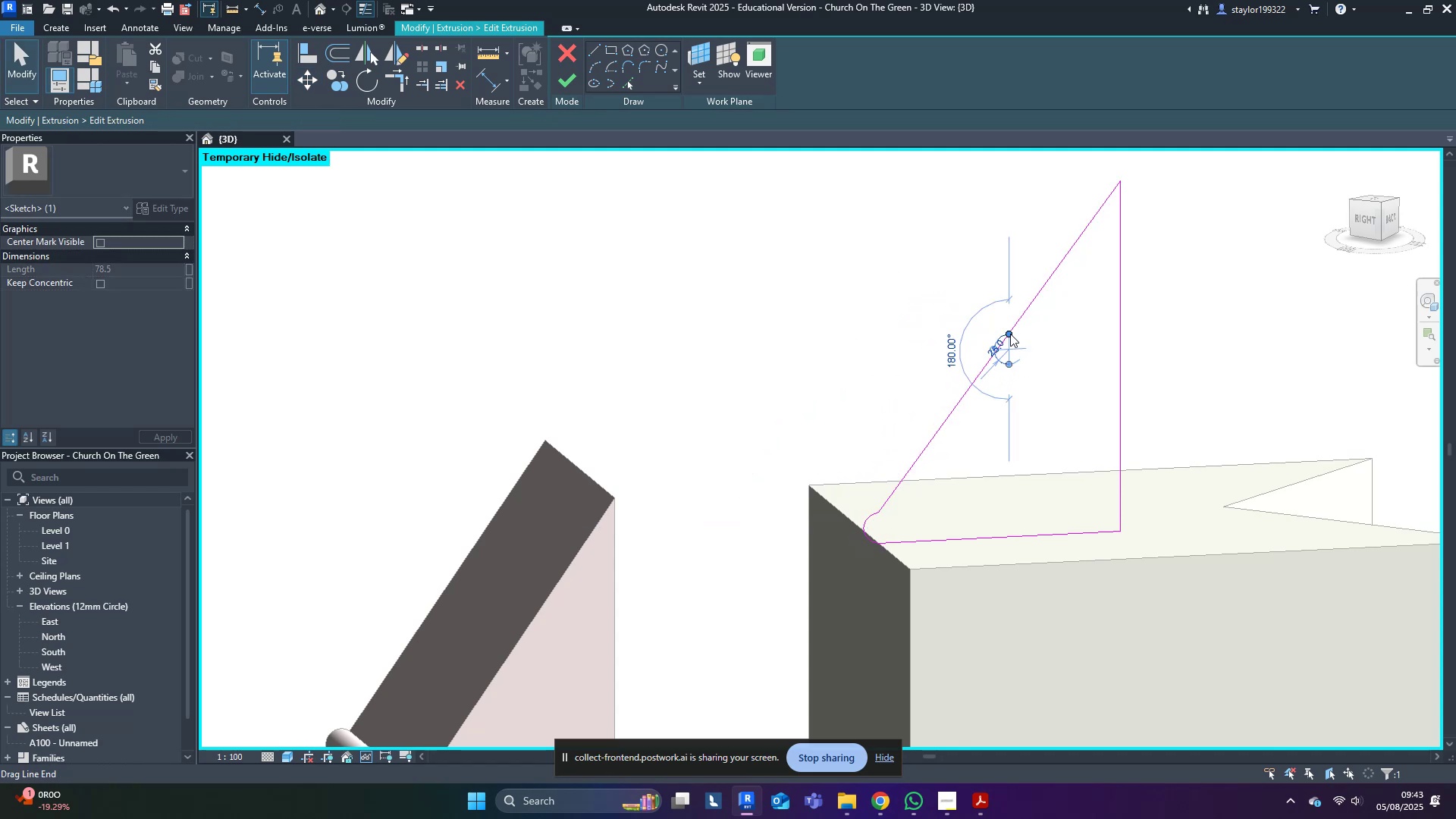 
key(R)
 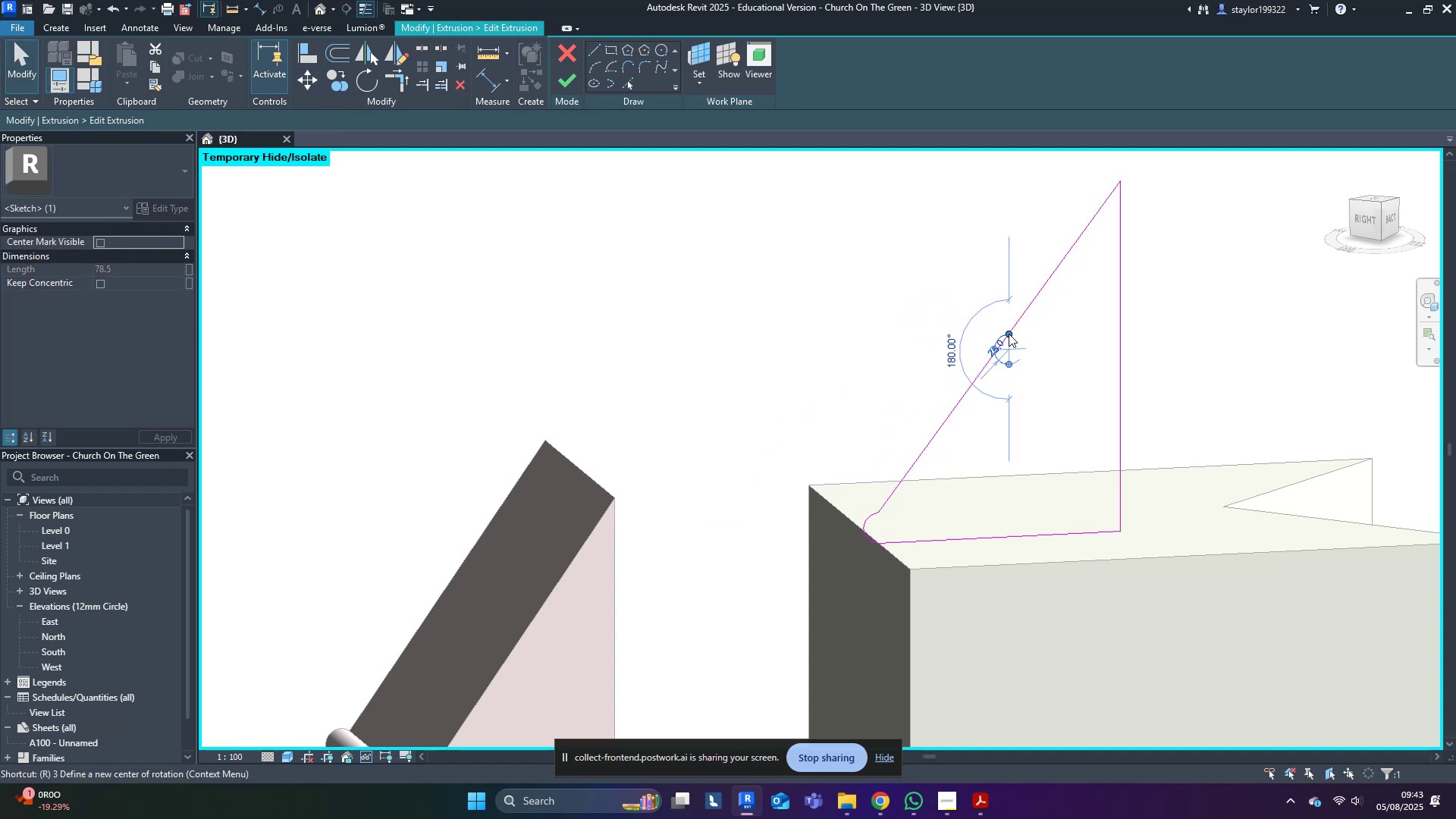 
hold_key(key=O, duration=28.89)
 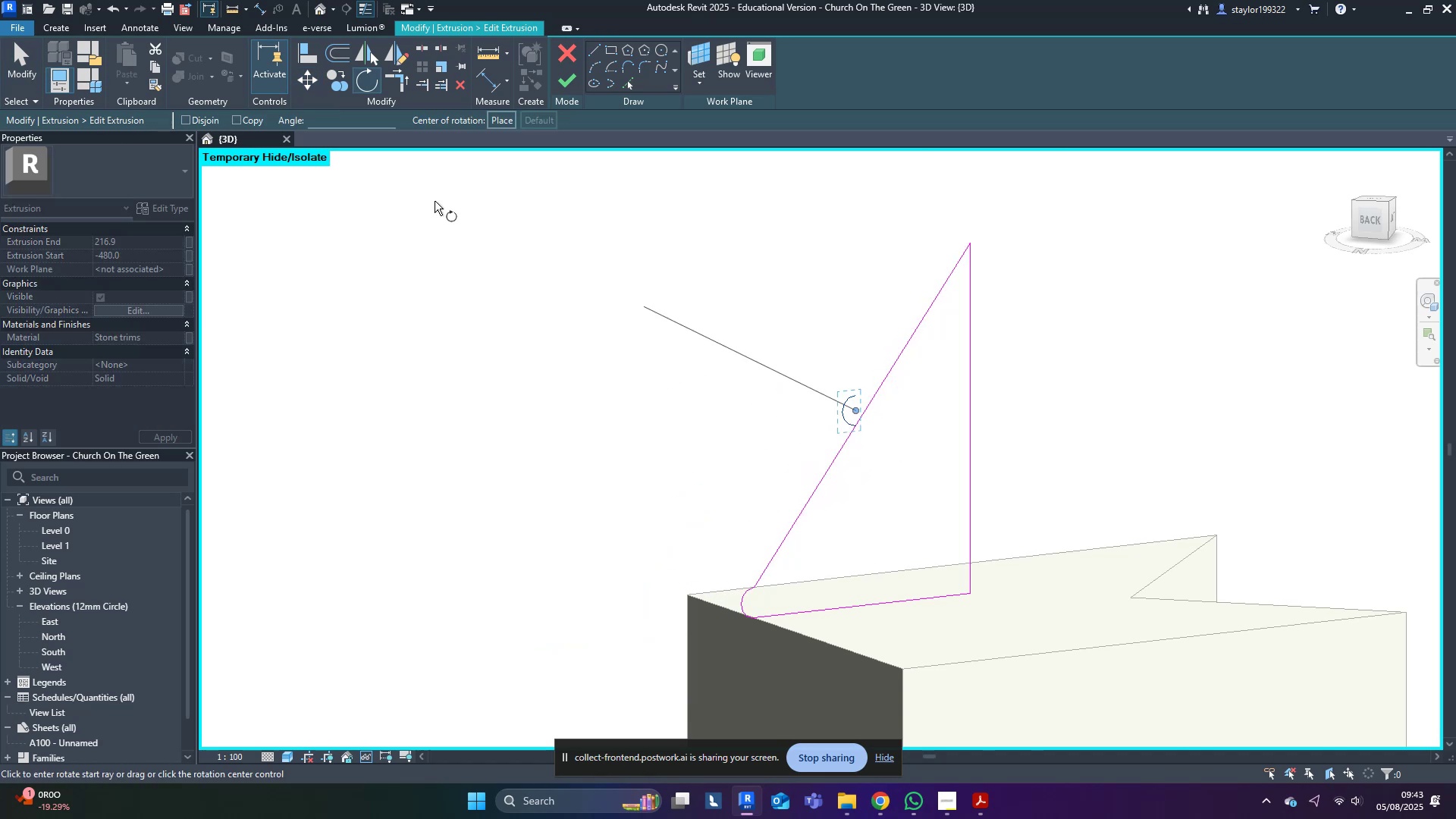 
left_click([500, 115])
 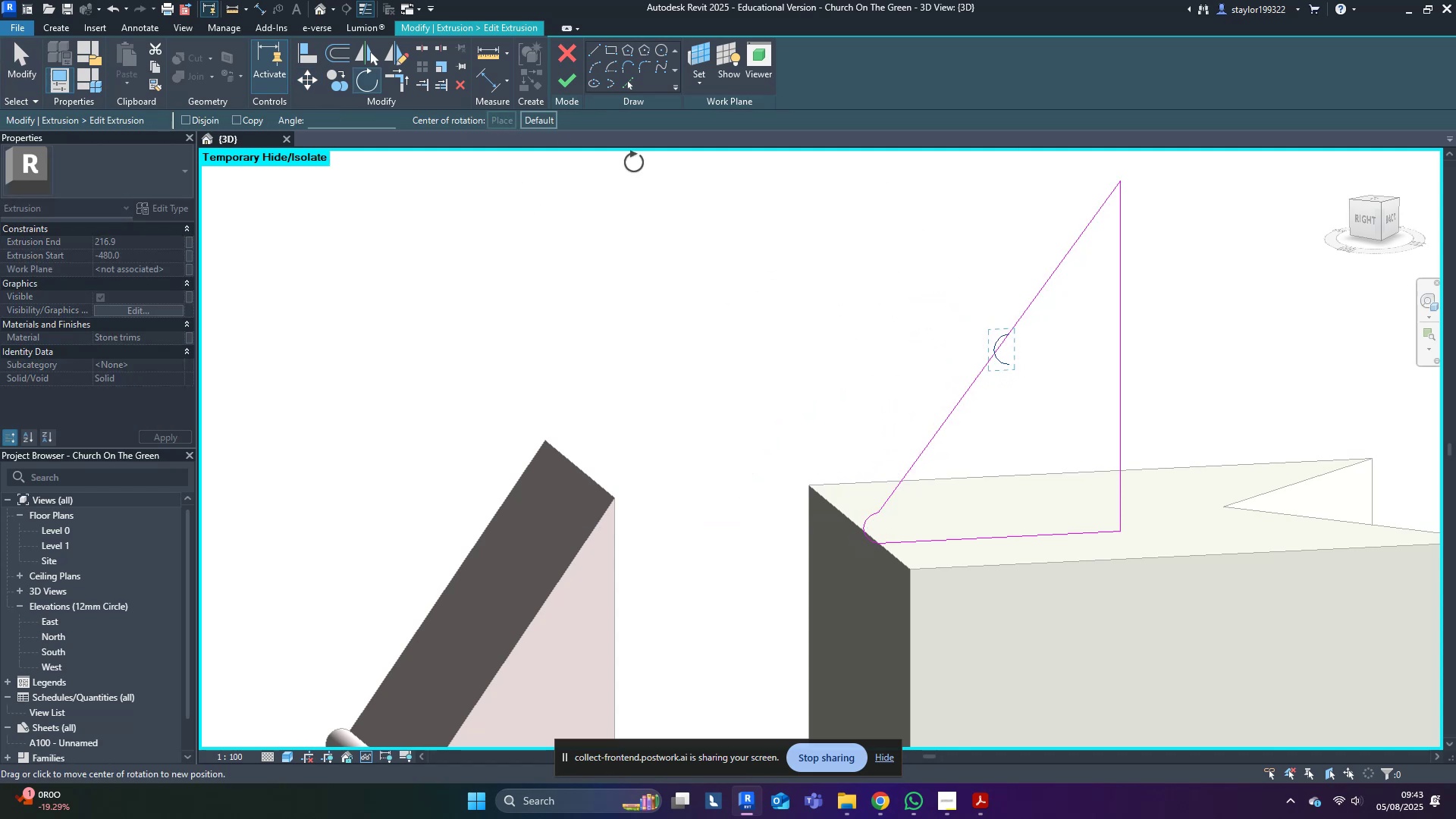 
scroll: coordinate [922, 340], scroll_direction: up, amount: 3.0
 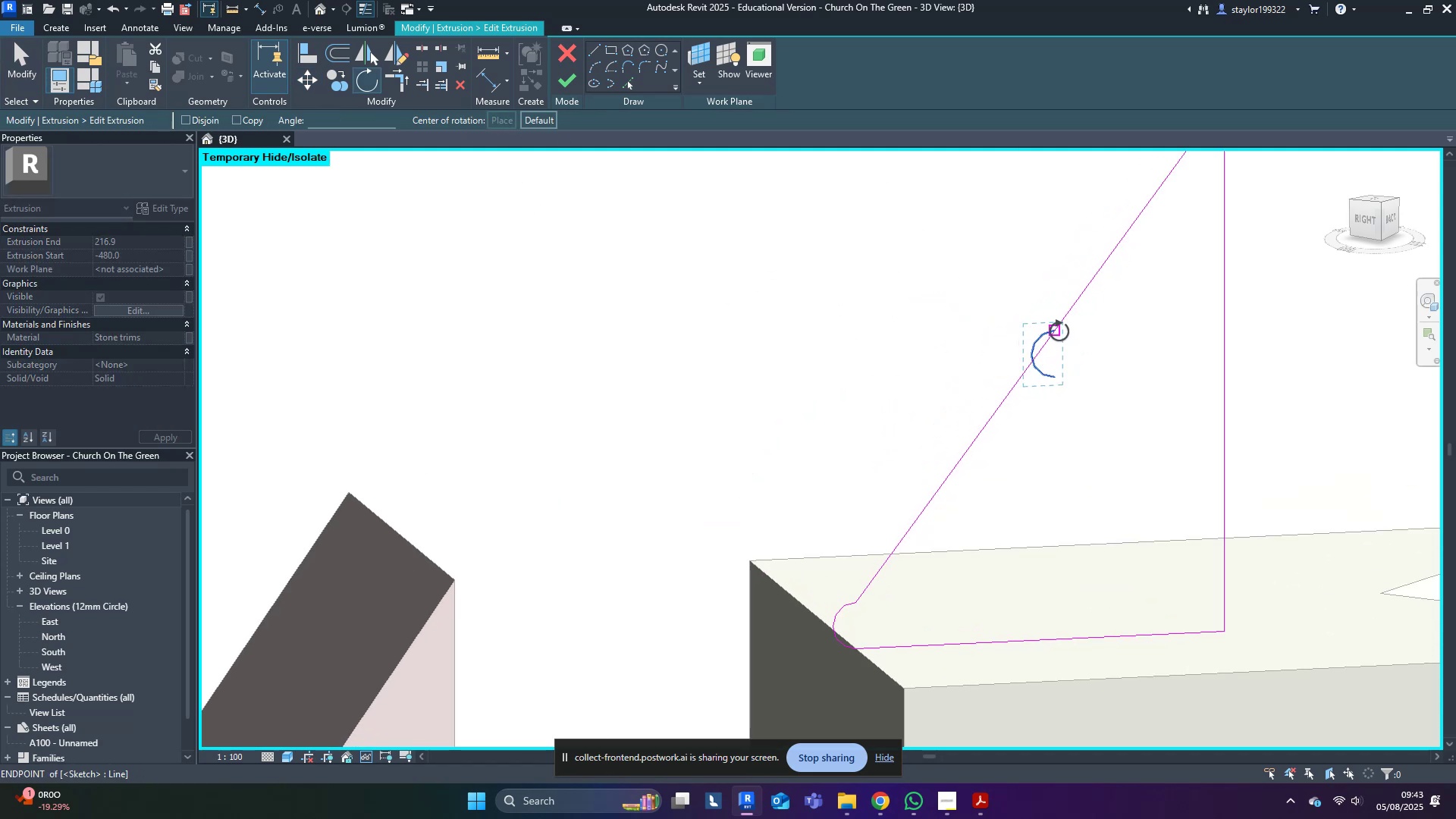 
left_click([1056, 331])
 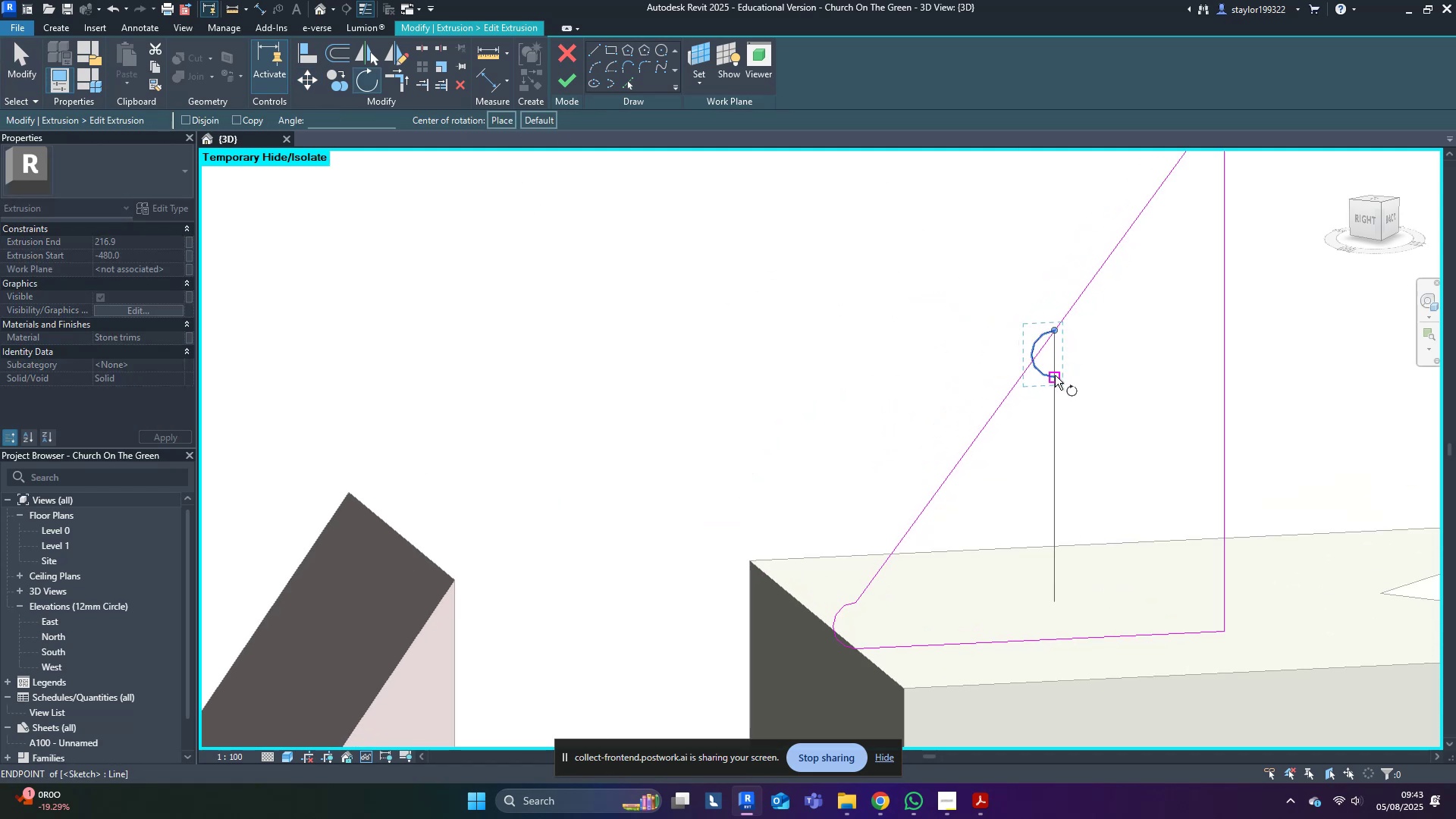 
left_click([1055, 380])
 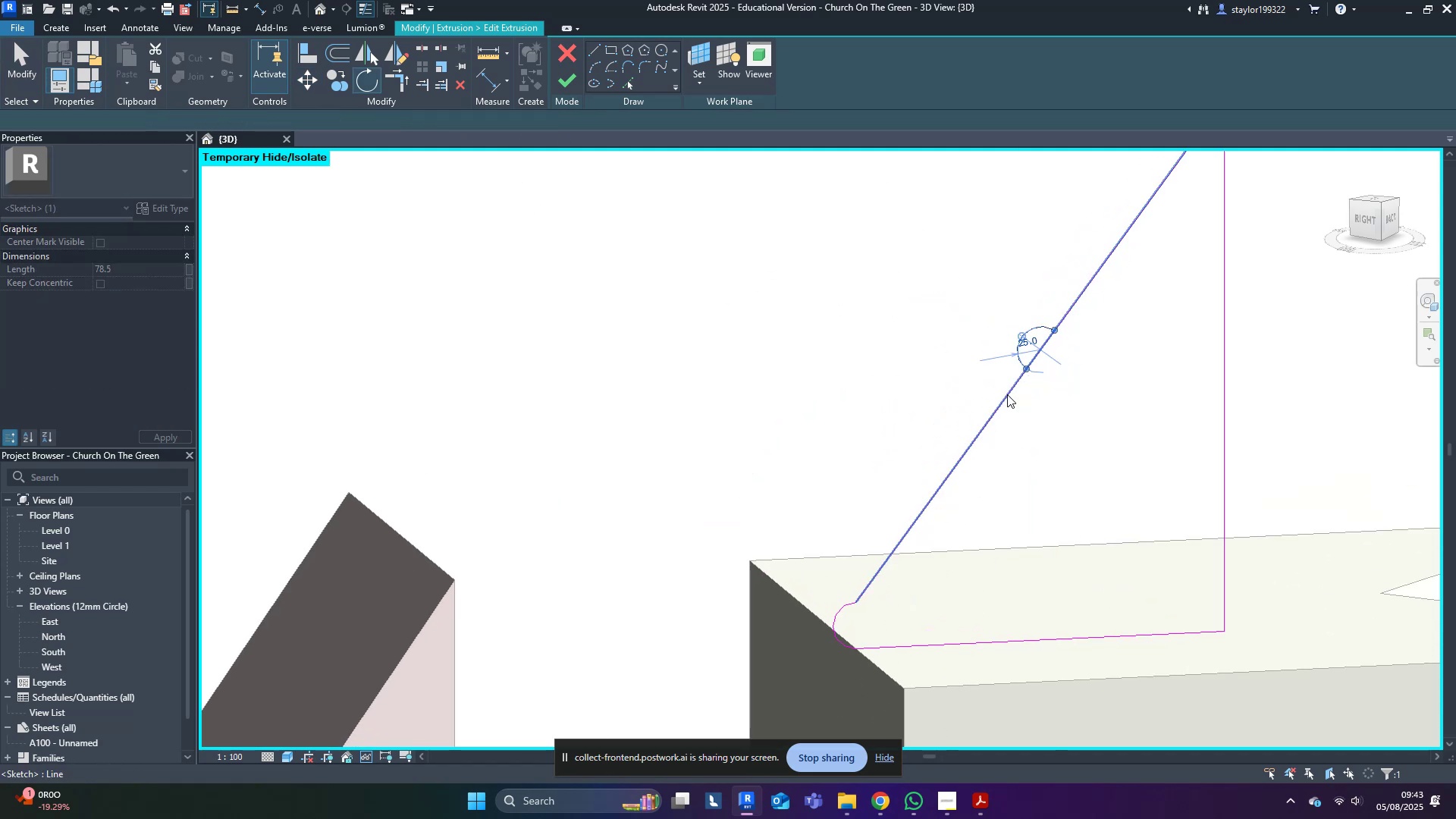 
double_click([1108, 424])
 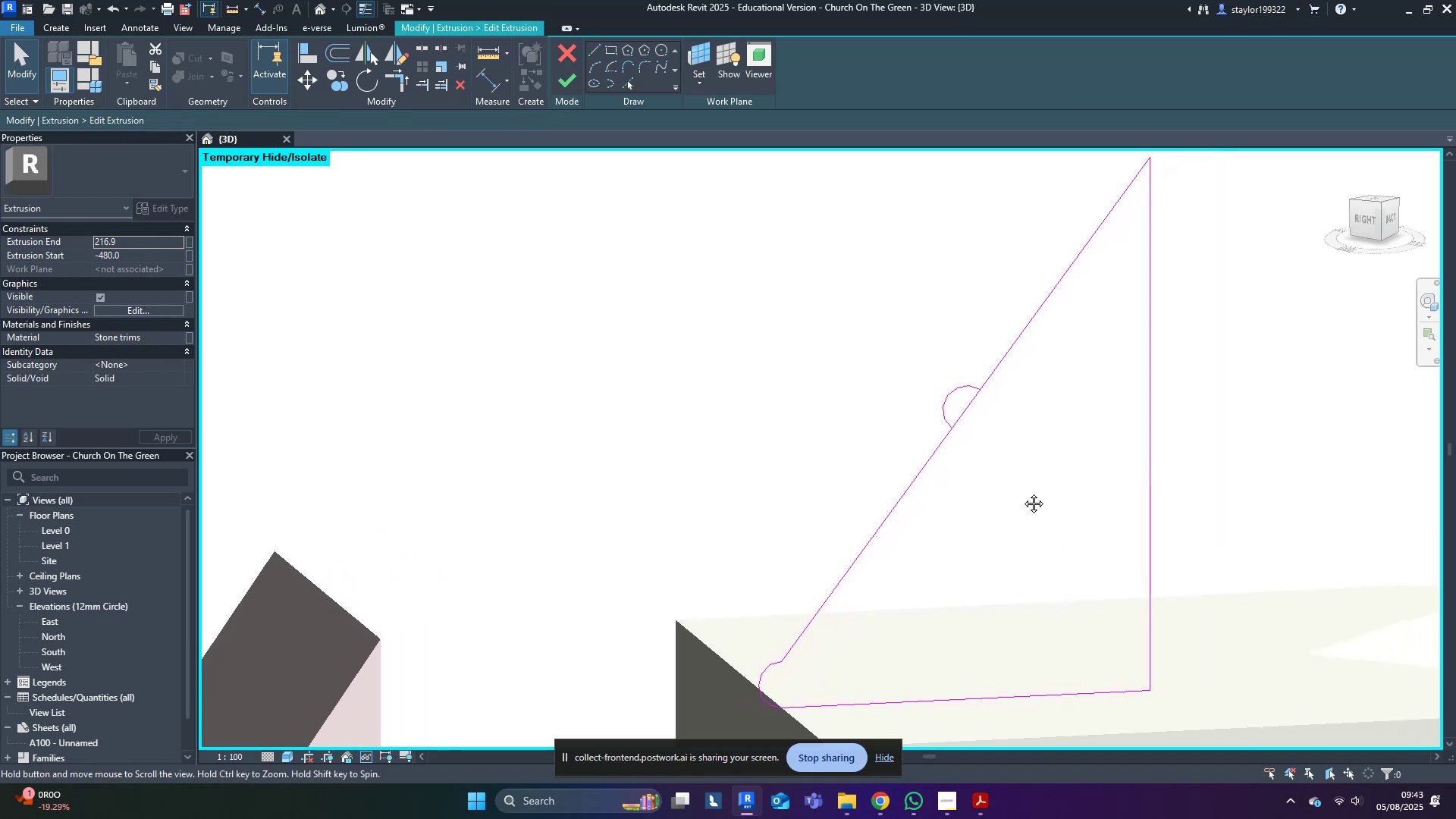 
type(sl)
 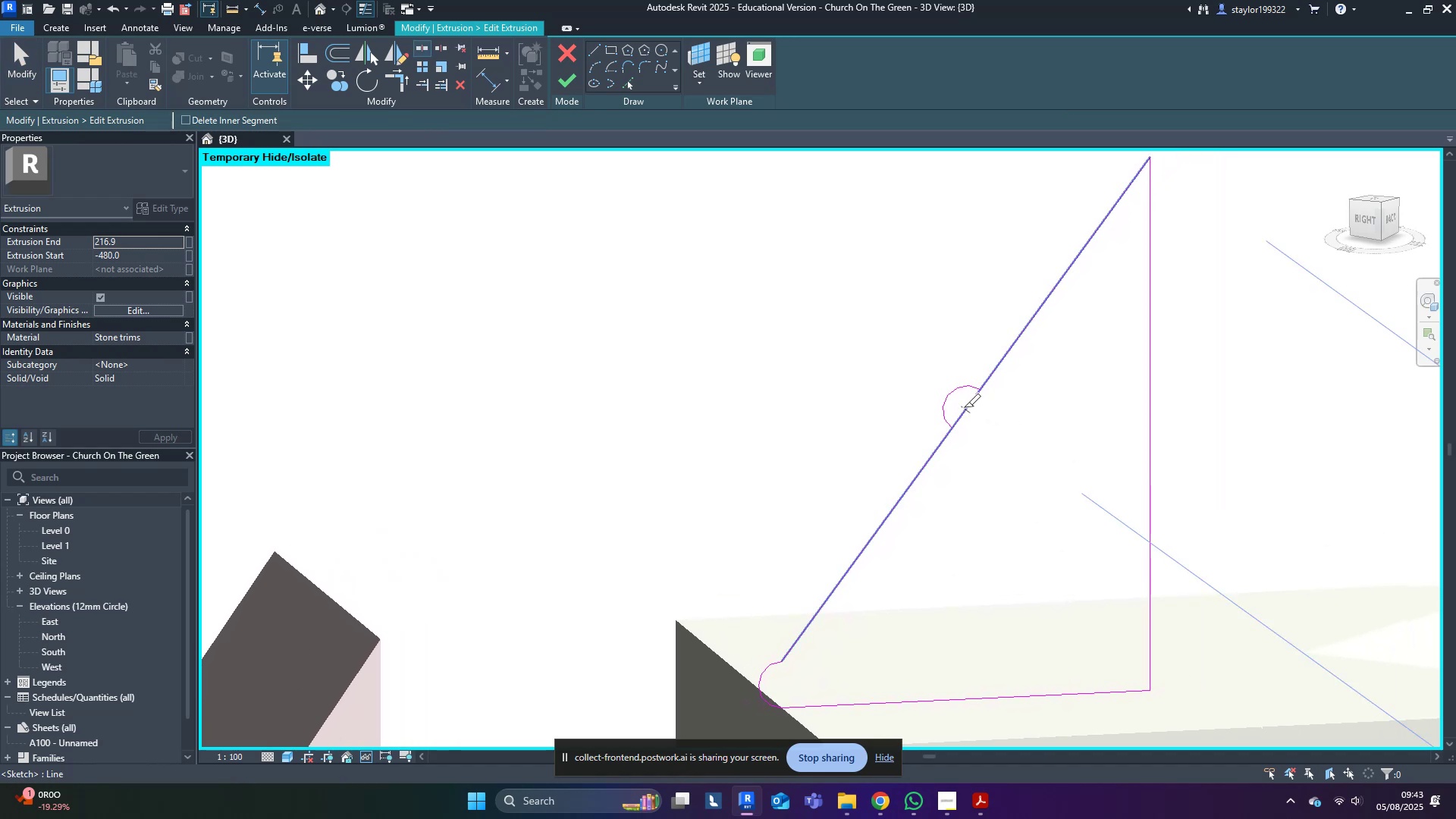 
left_click([964, 407])
 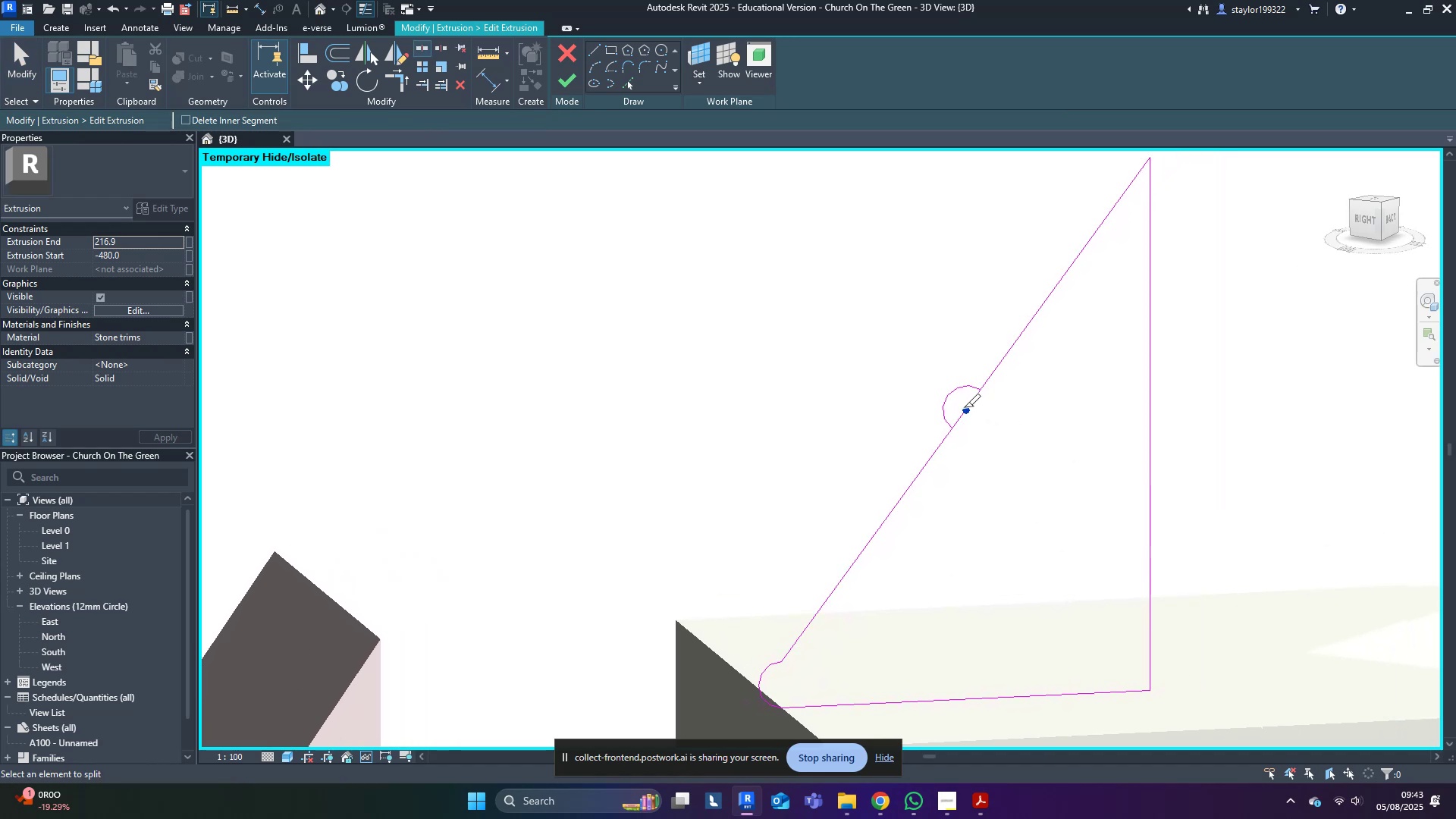 
hold_key(key=T, duration=26.05)
 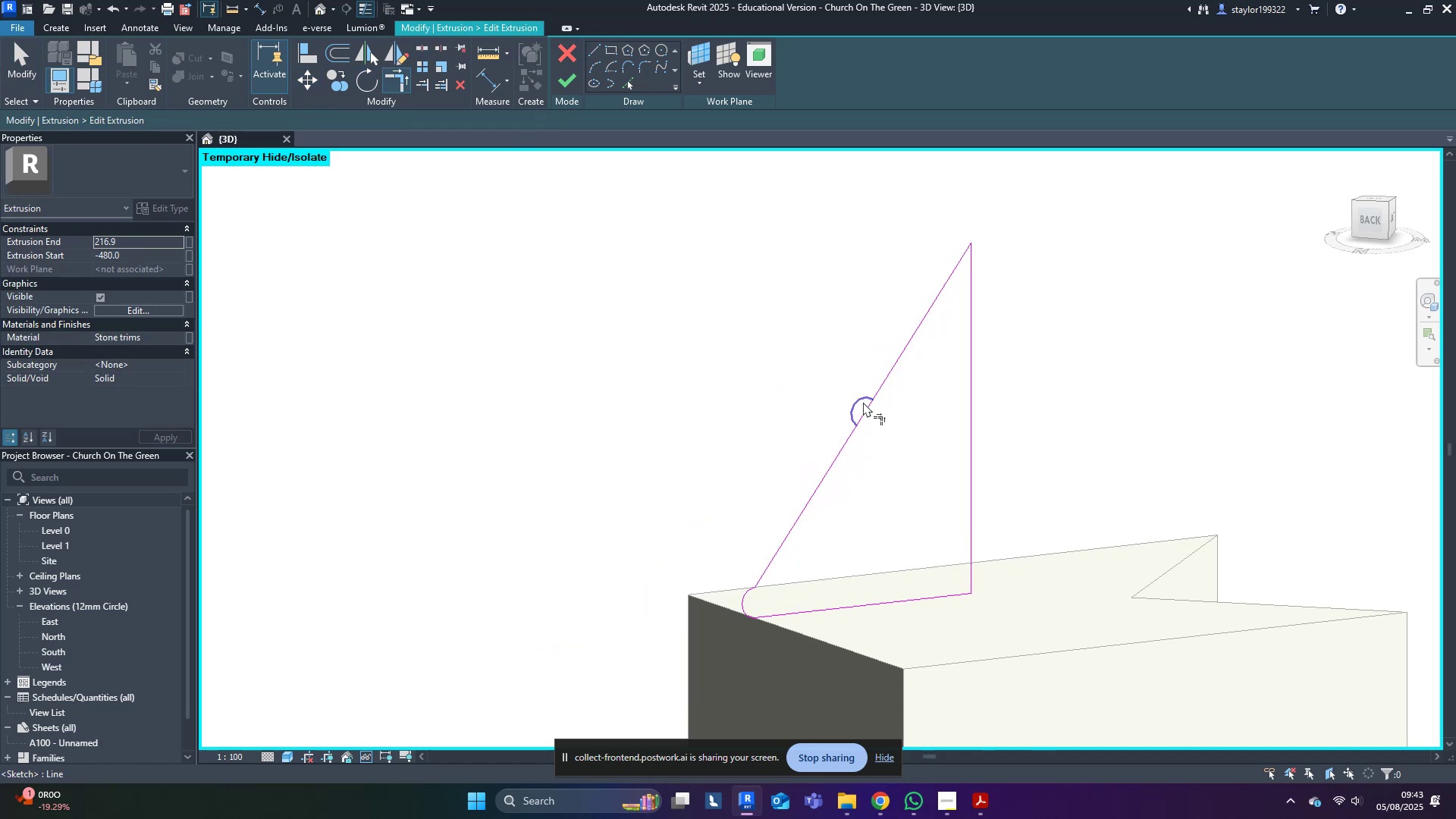 
key(R)
 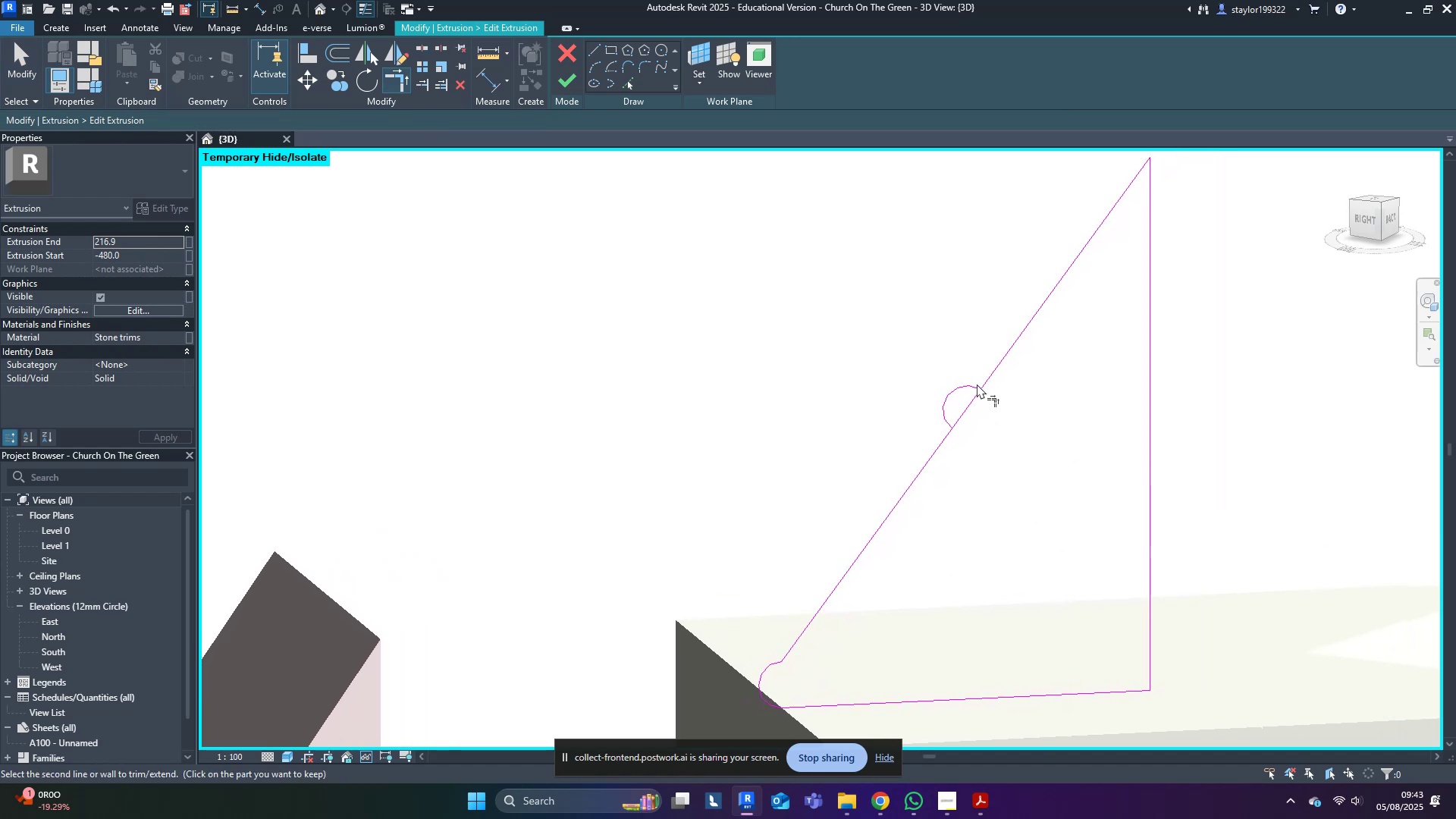 
double_click([1006, 364])
 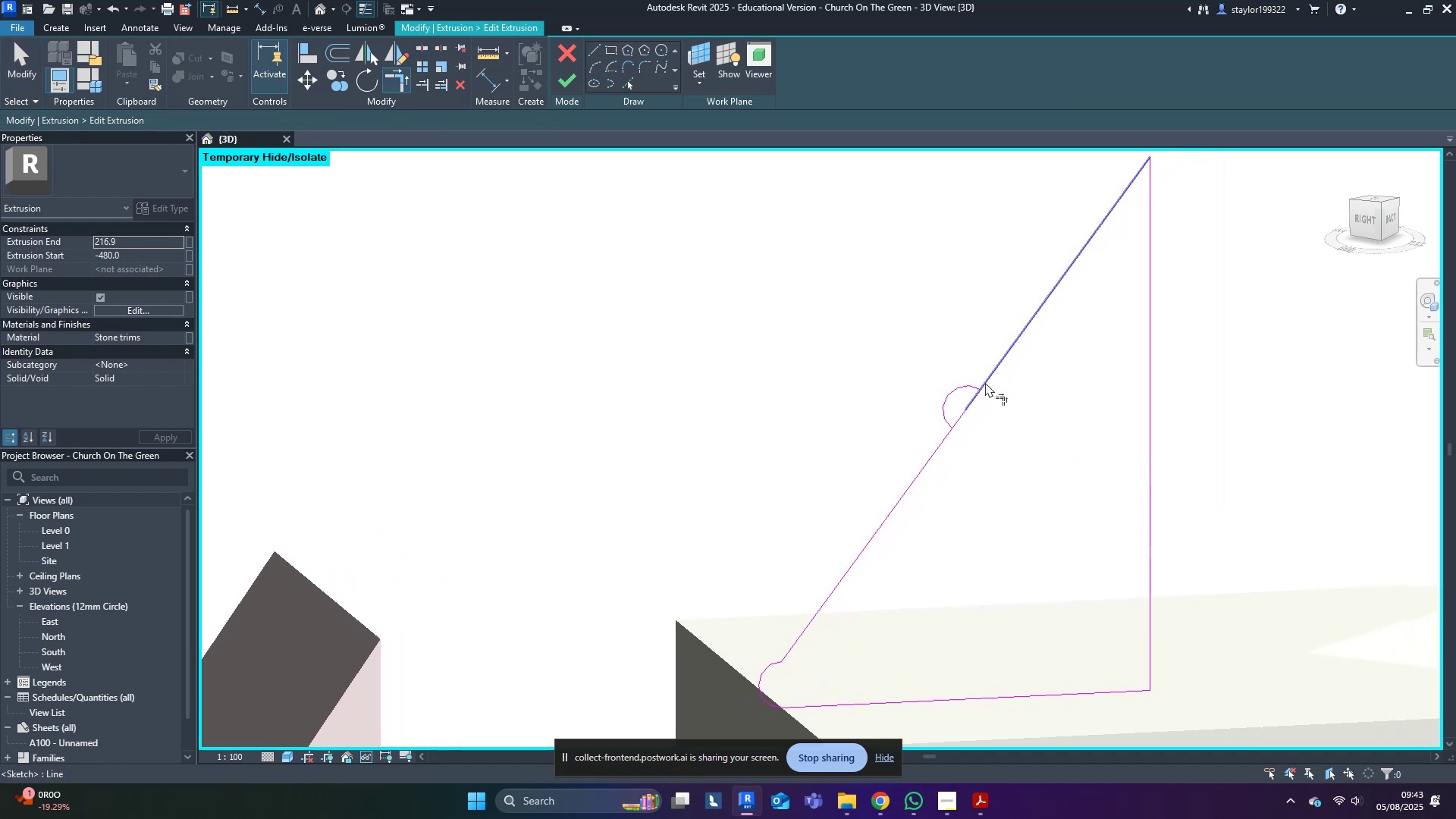 
triple_click([995, 375])
 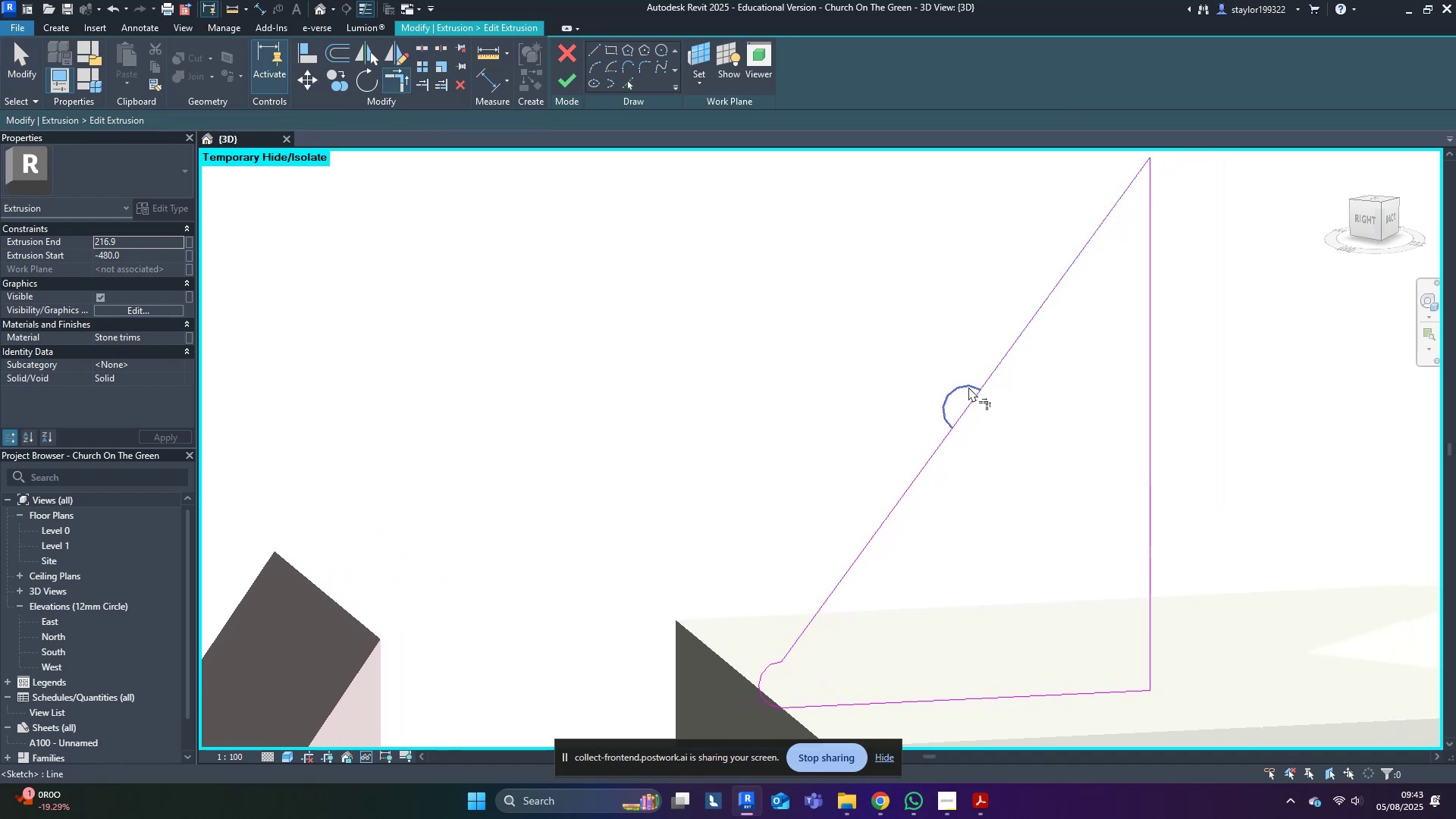 
triple_click([968, 387])
 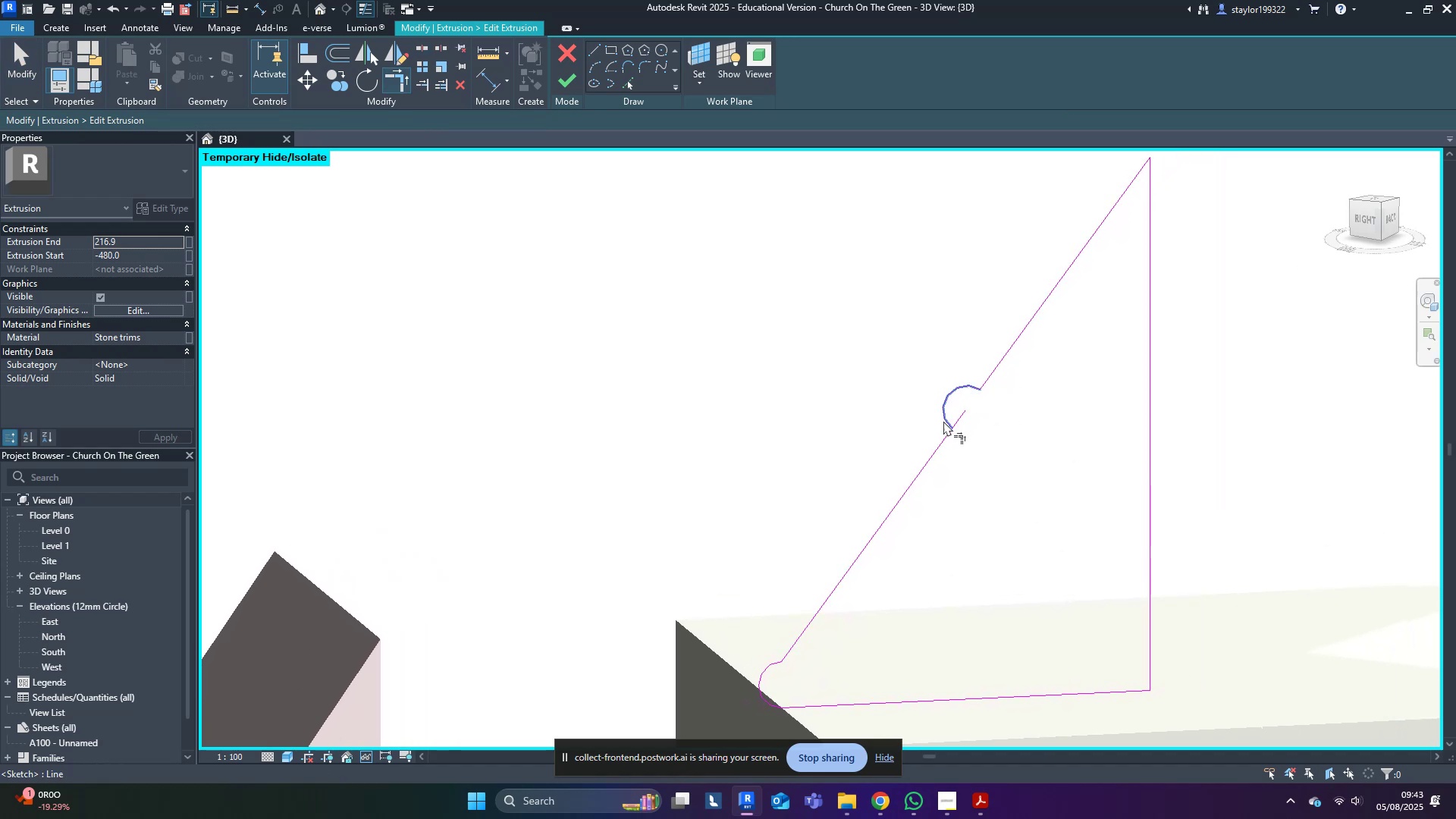 
triple_click([943, 423])
 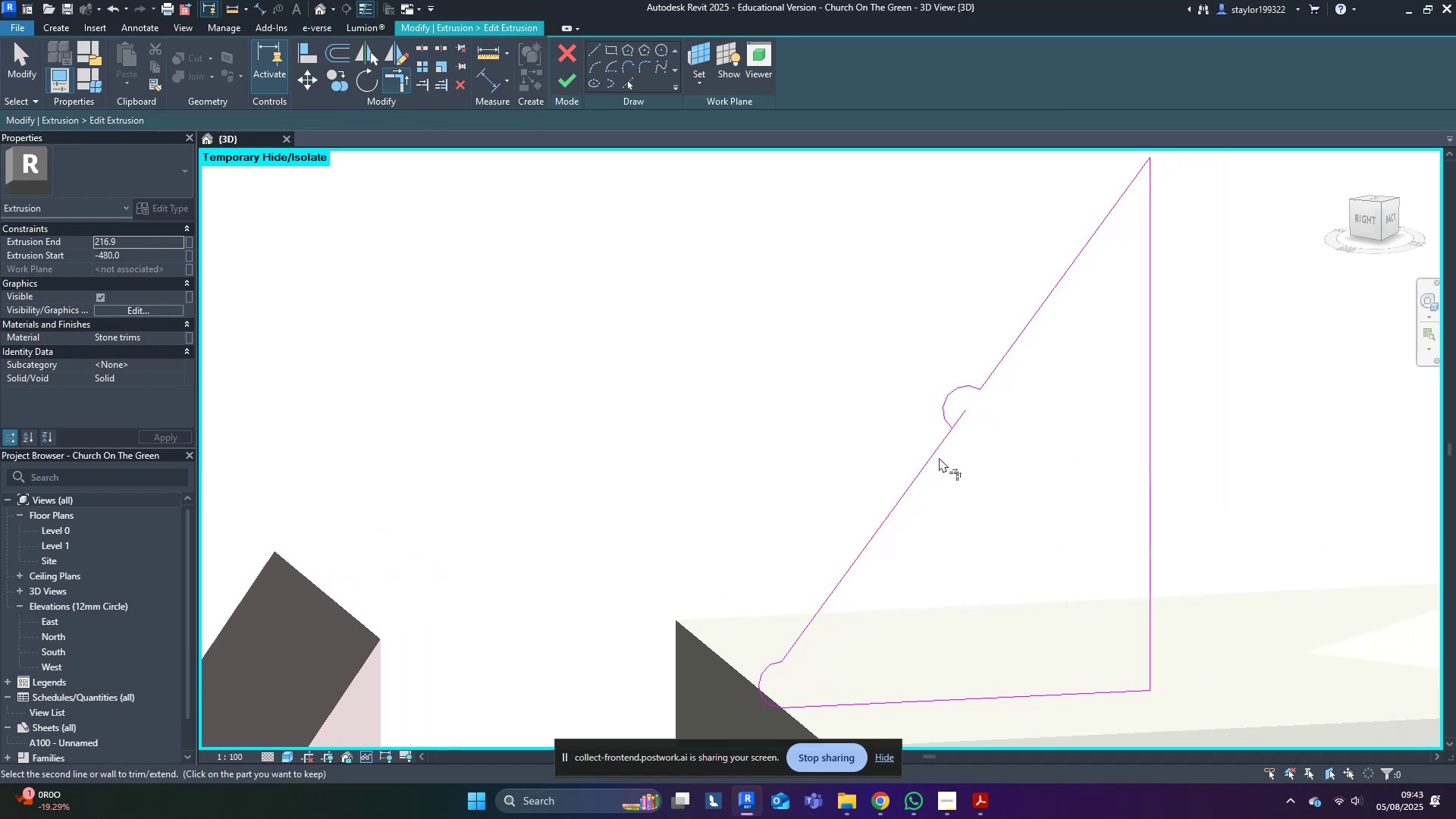 
triple_click([939, 457])
 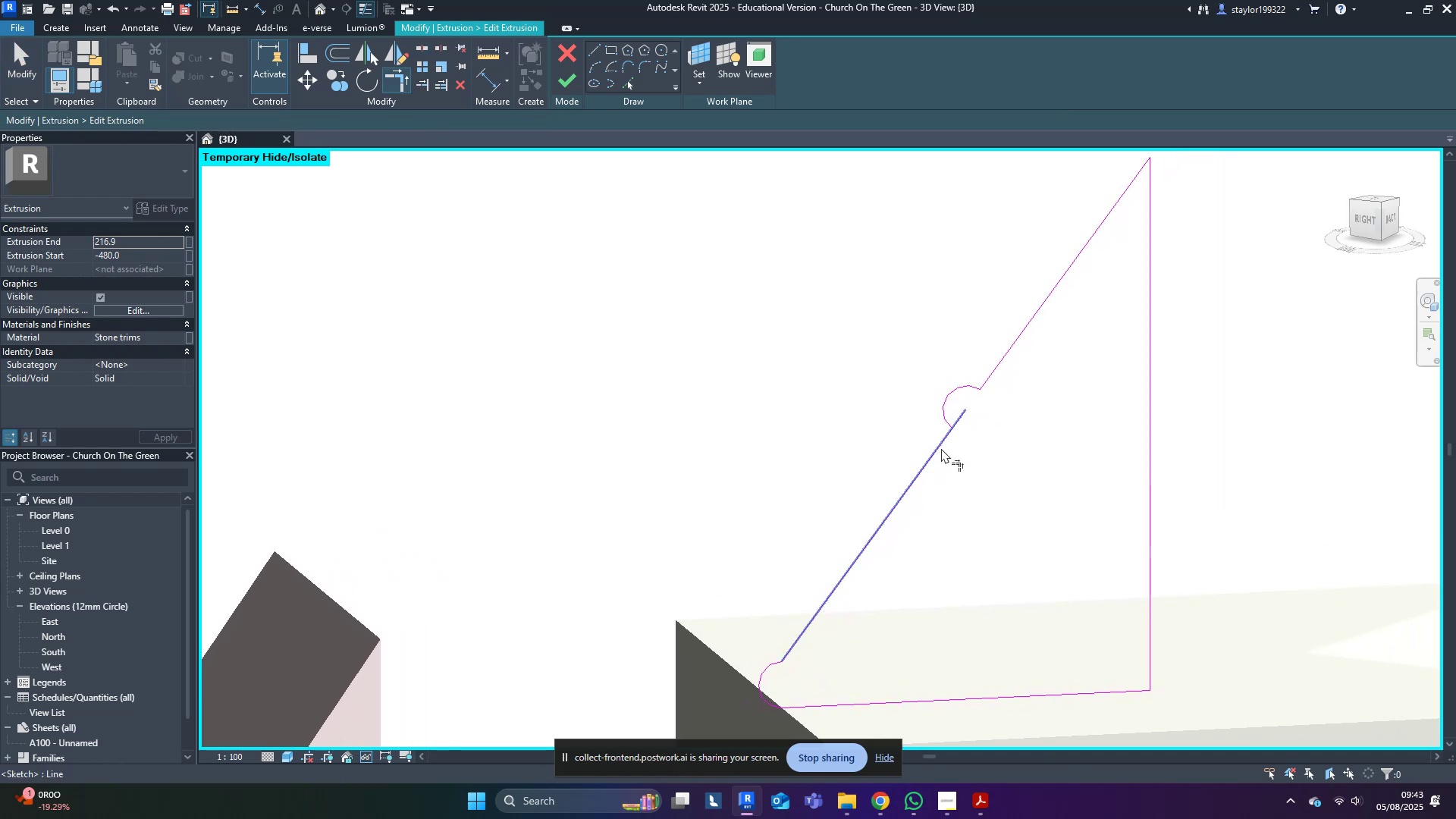 
triple_click([941, 442])
 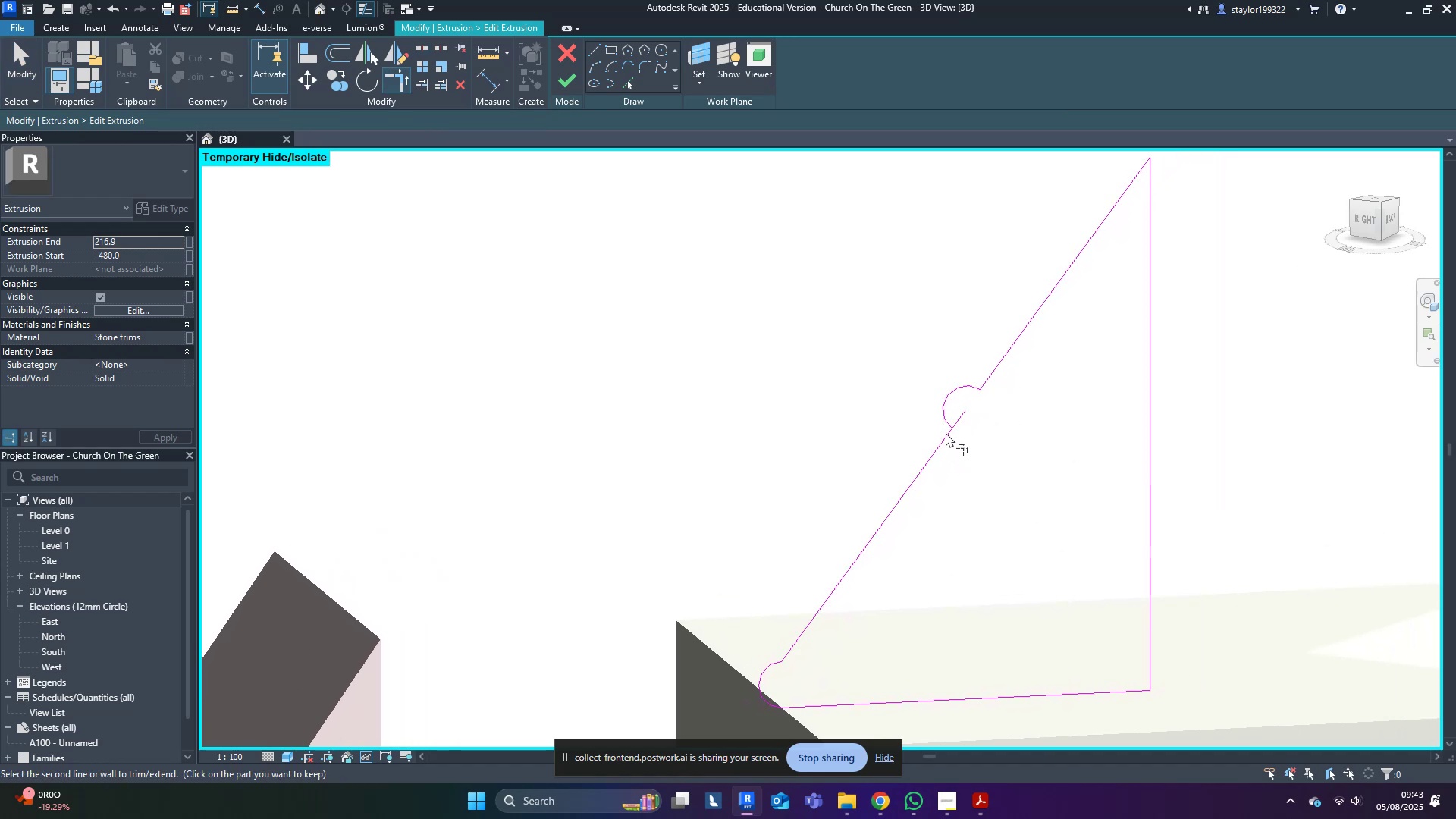 
triple_click([949, 421])
 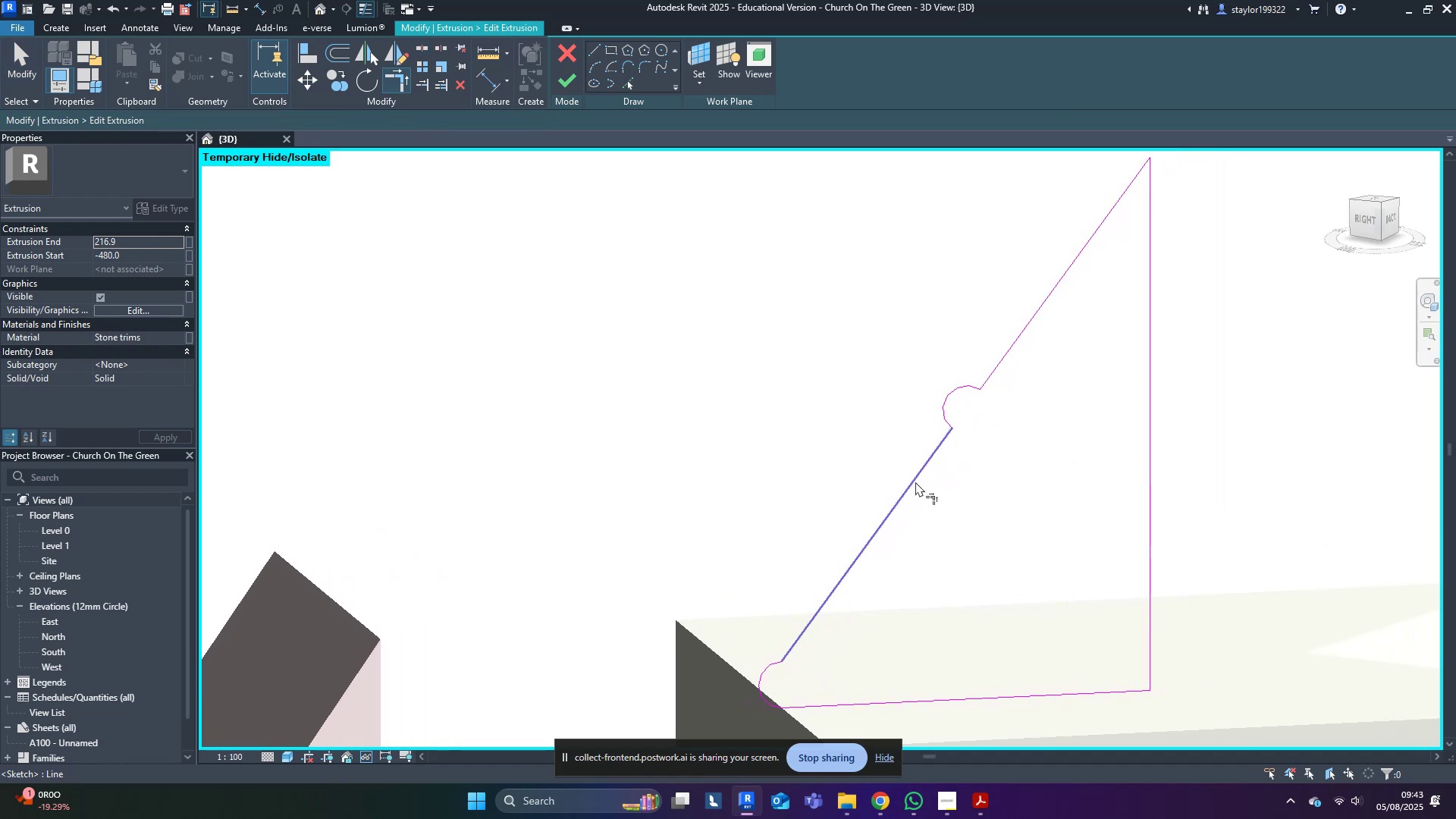 
scroll: coordinate [846, 436], scroll_direction: down, amount: 15.0
 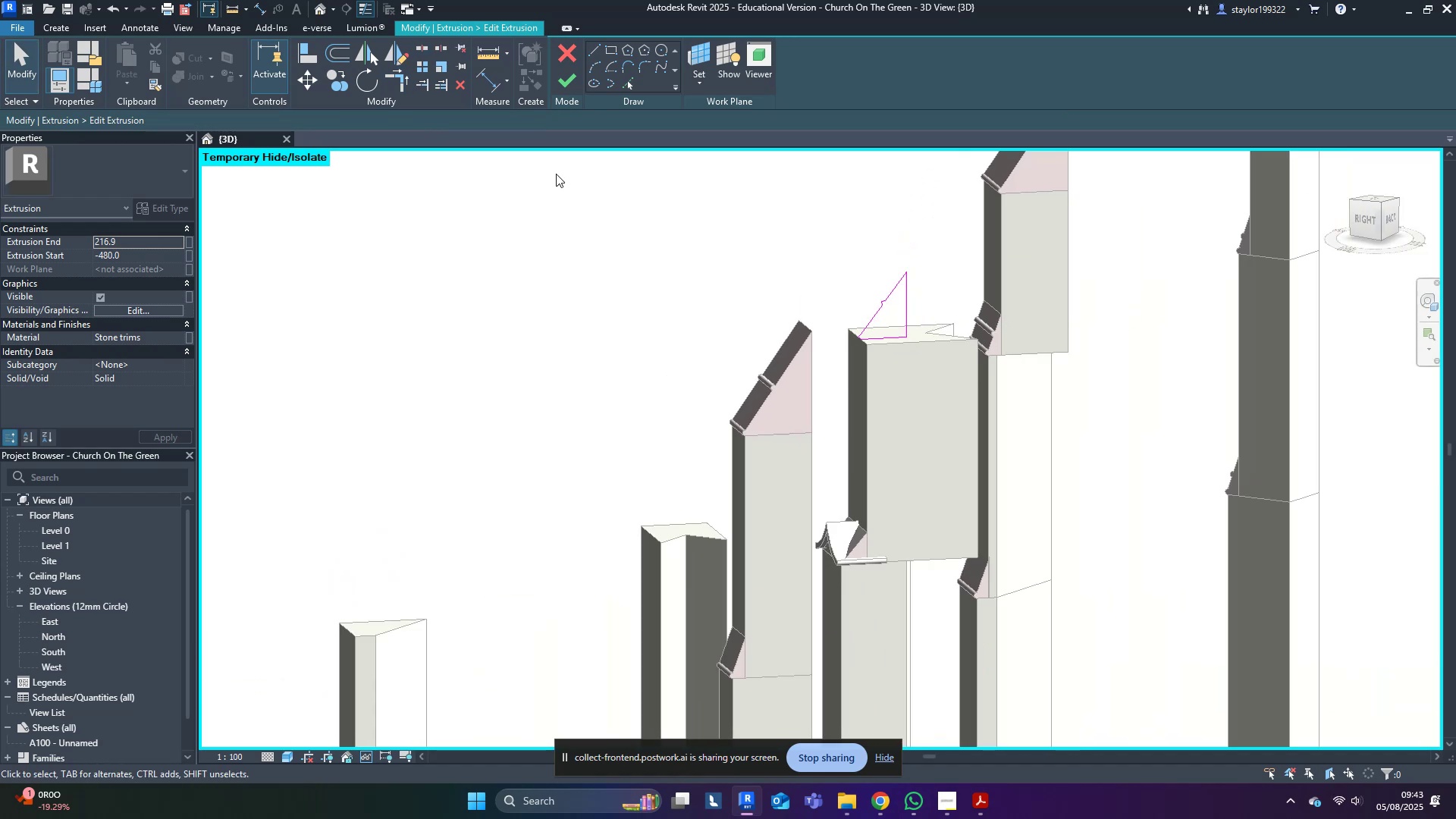 
type(md)
 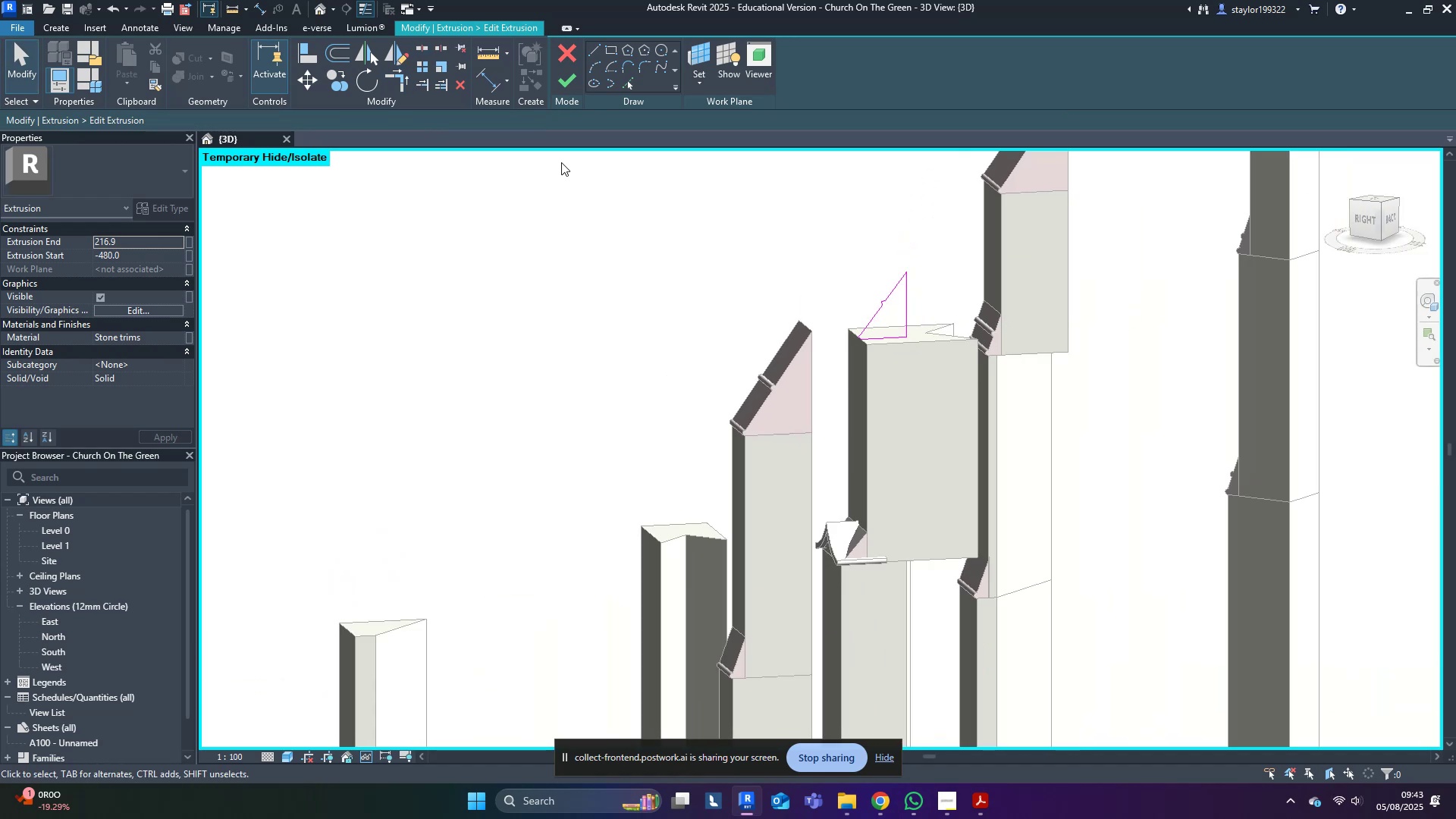 
left_click([563, 80])
 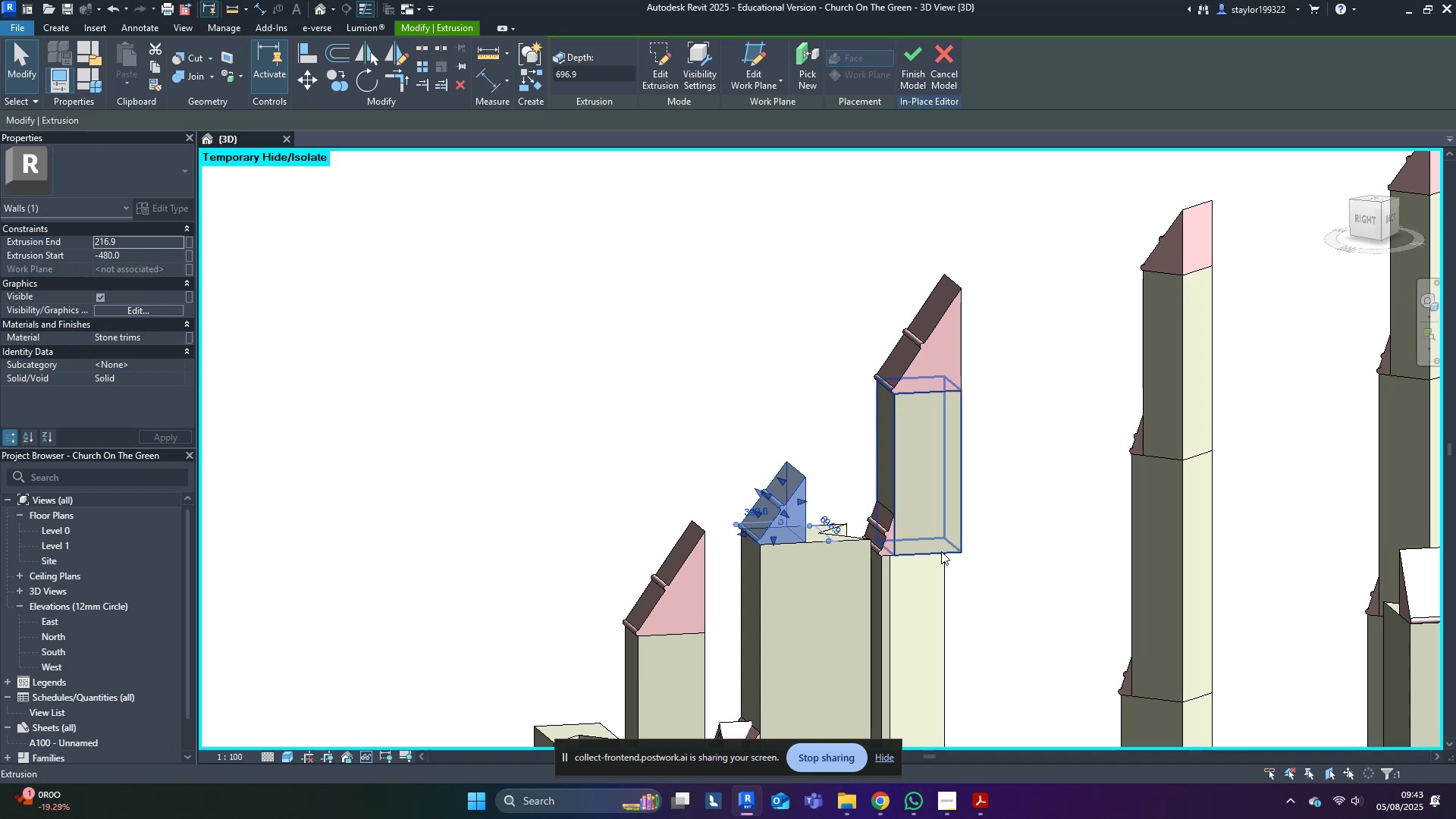 
scroll: coordinate [817, 518], scroll_direction: down, amount: 5.0
 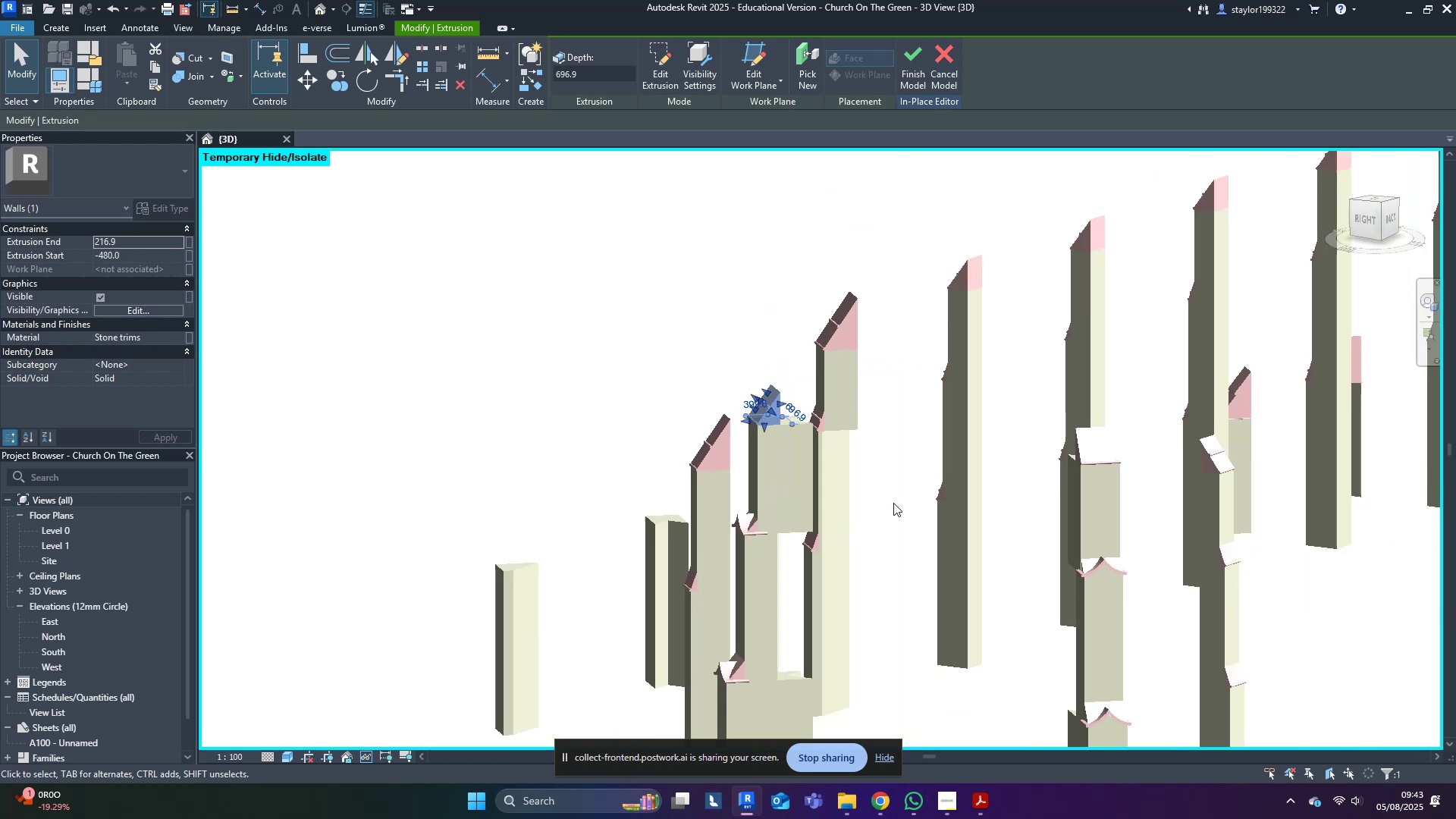 
hold_key(key=ShiftLeft, duration=0.87)
 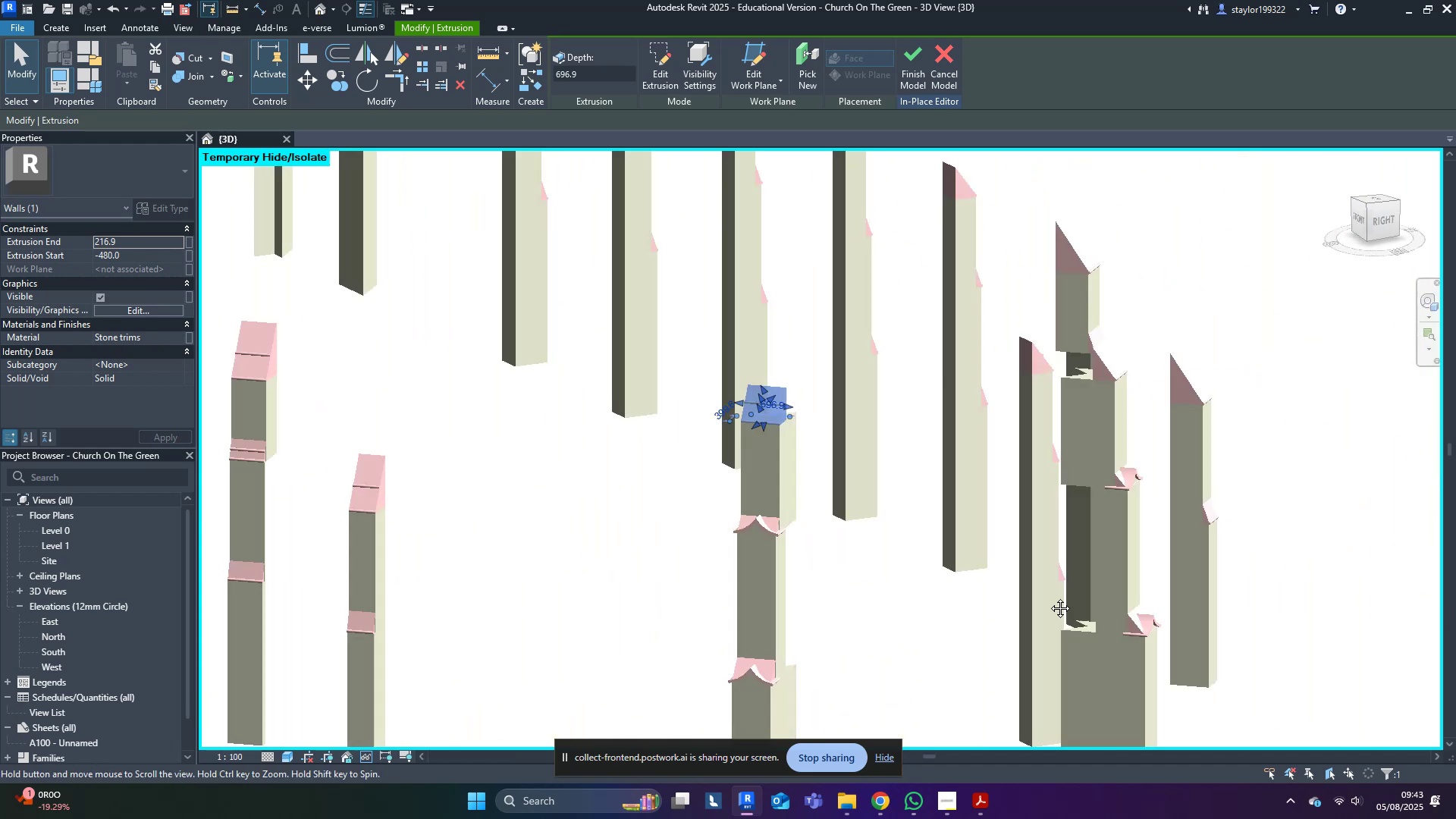 
key(Escape)
 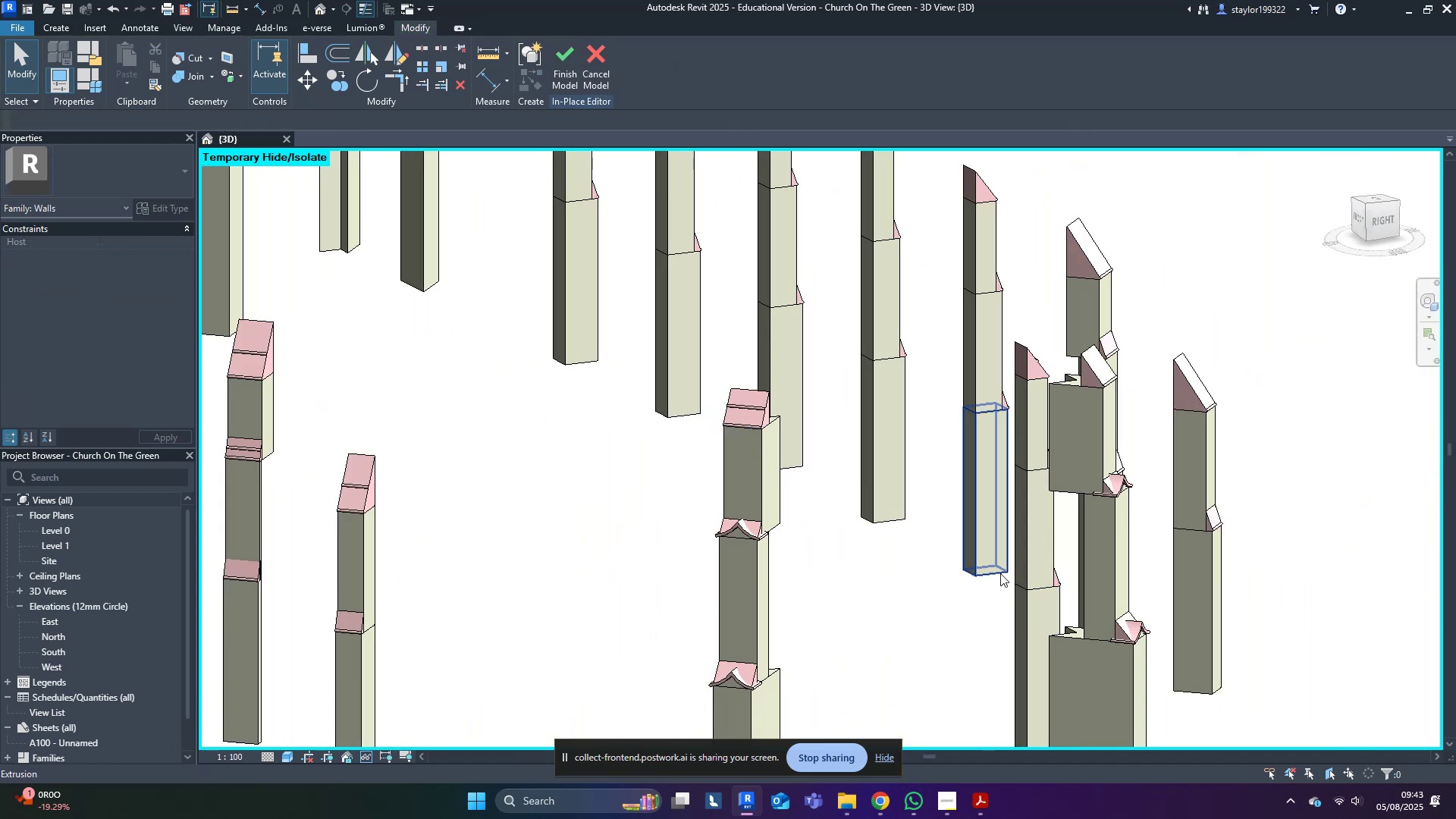 
hold_key(key=ShiftLeft, duration=0.42)
 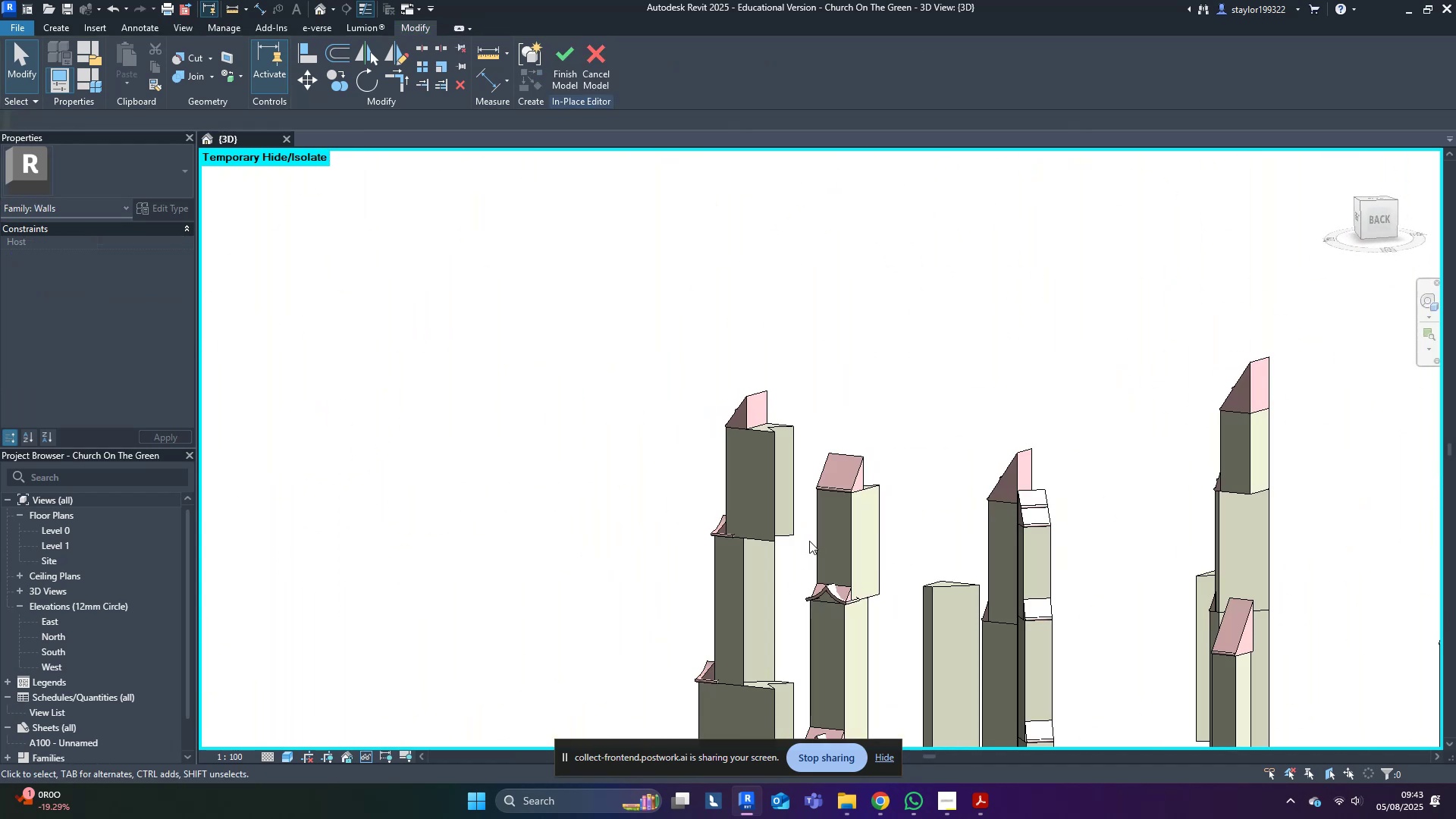 
scroll: coordinate [822, 511], scroll_direction: up, amount: 3.0
 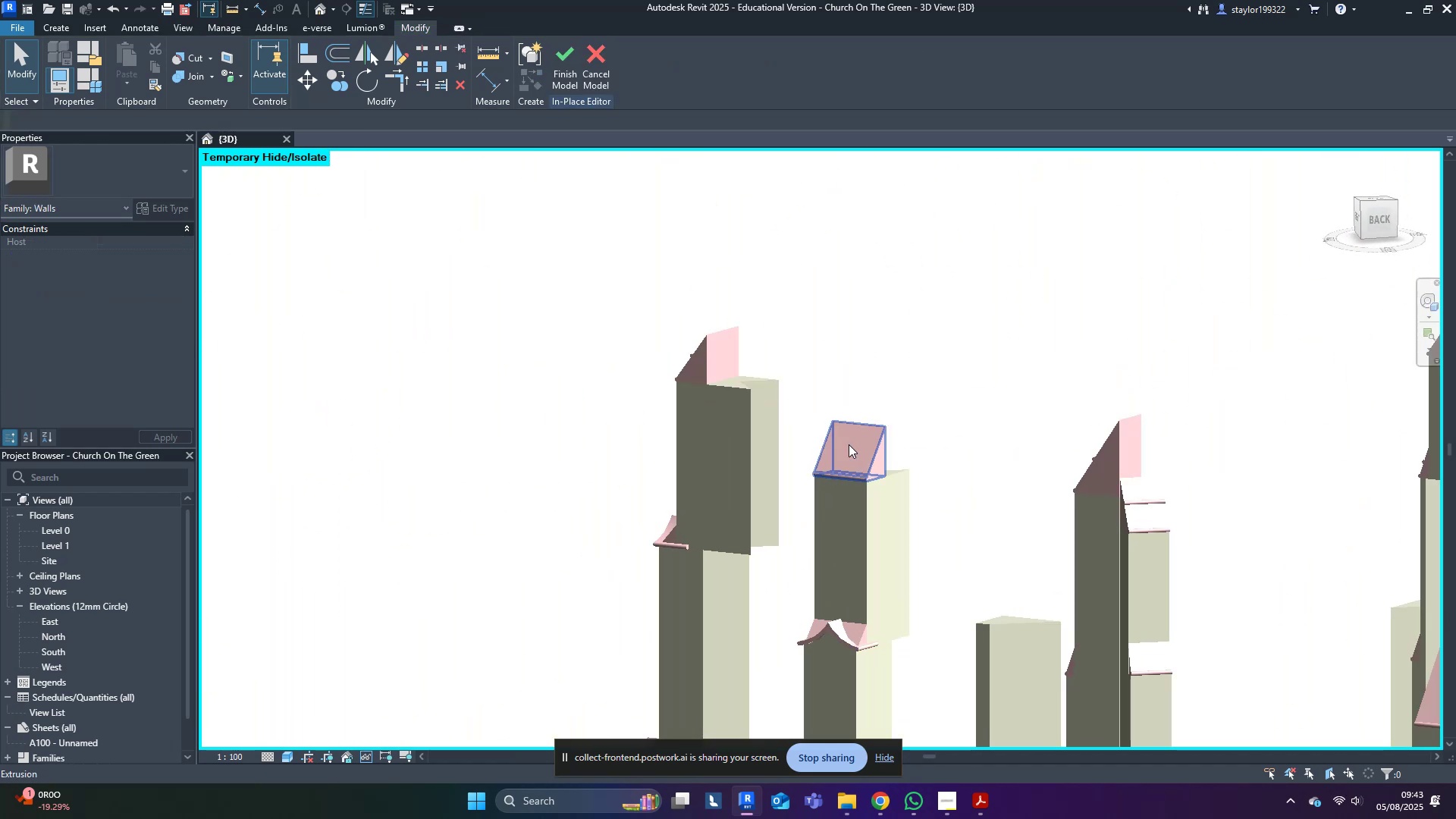 
left_click([851, 441])
 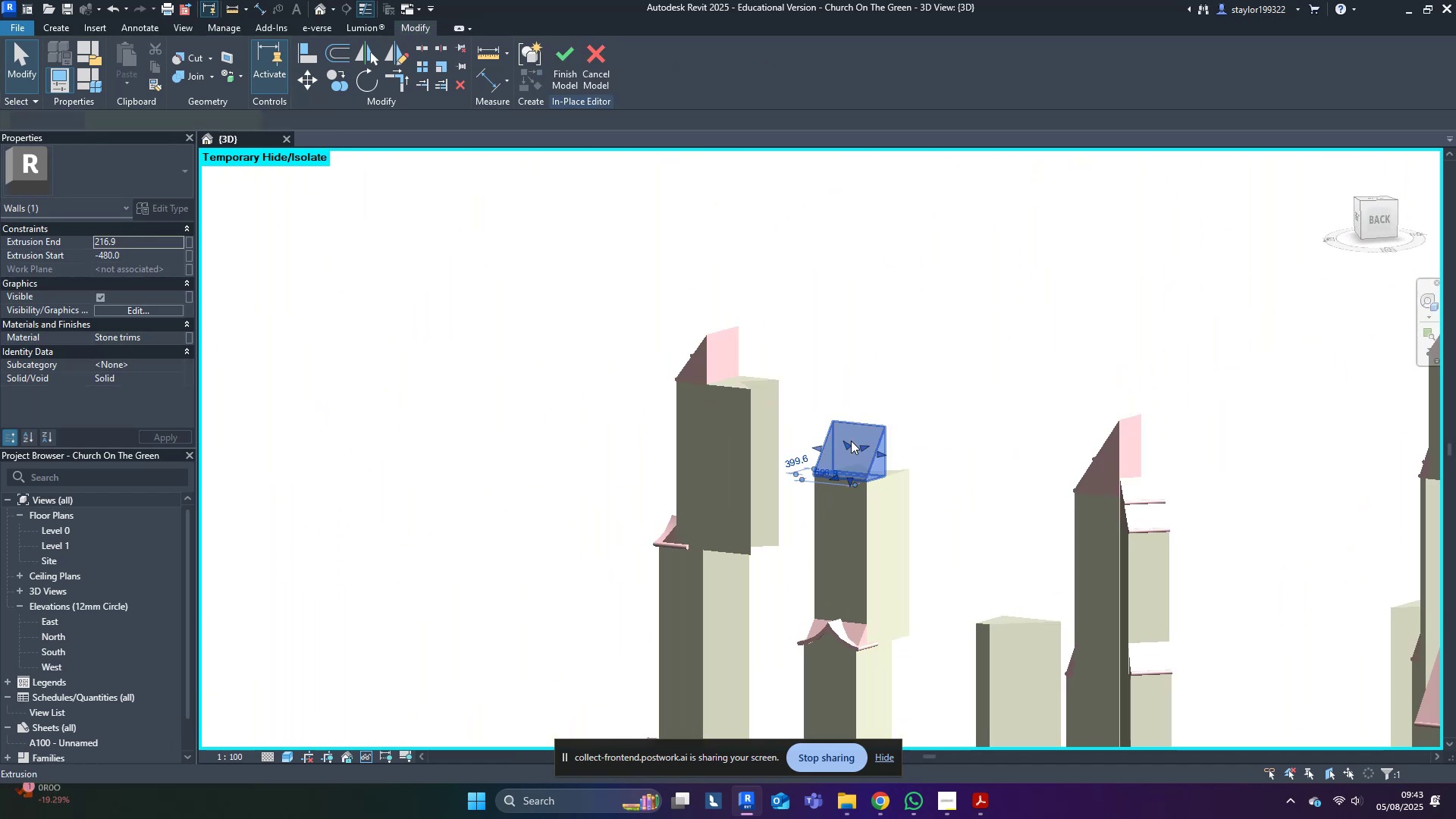 
key(Shift+ShiftLeft)
 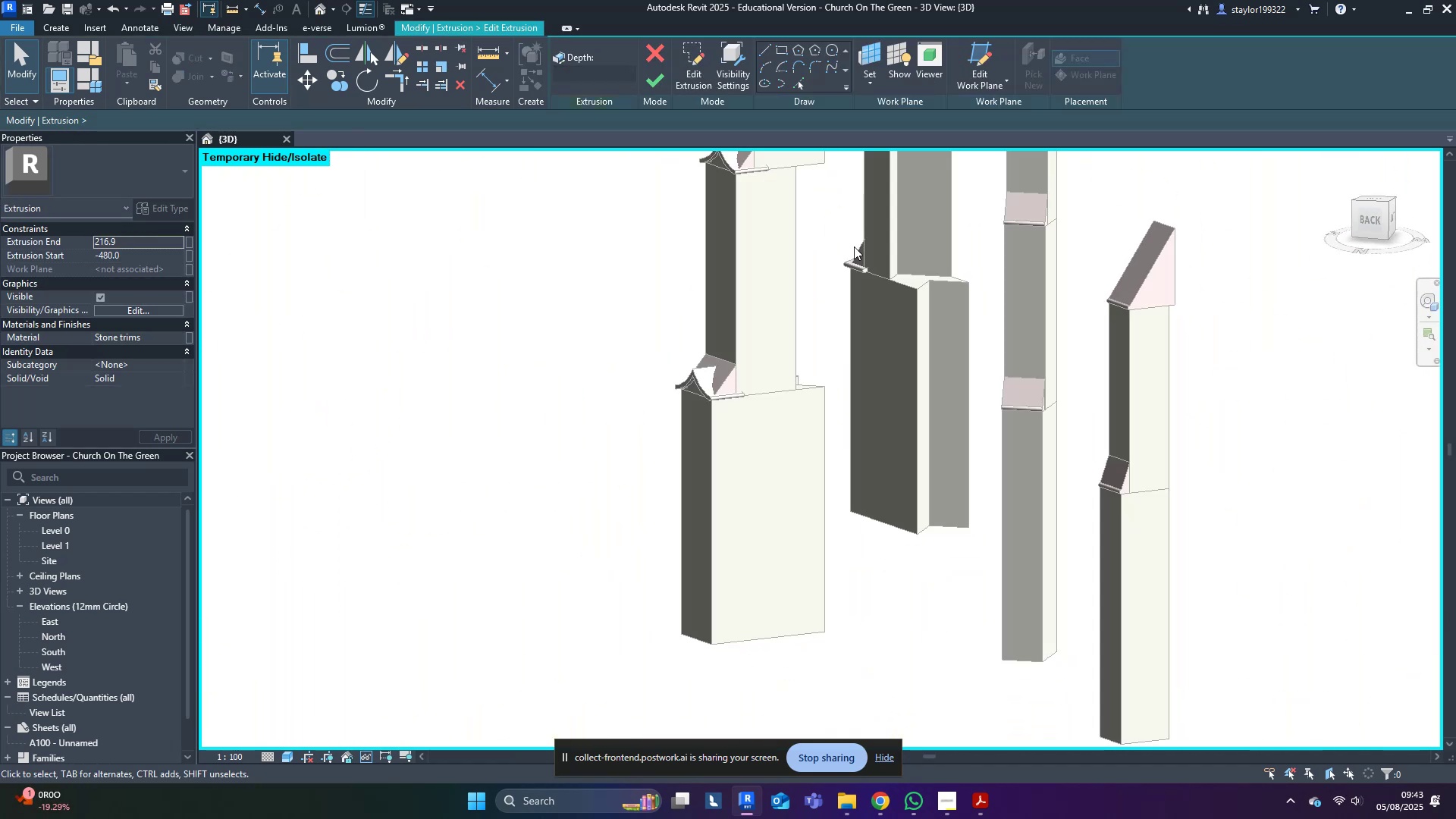 
scroll: coordinate [774, 444], scroll_direction: up, amount: 10.0
 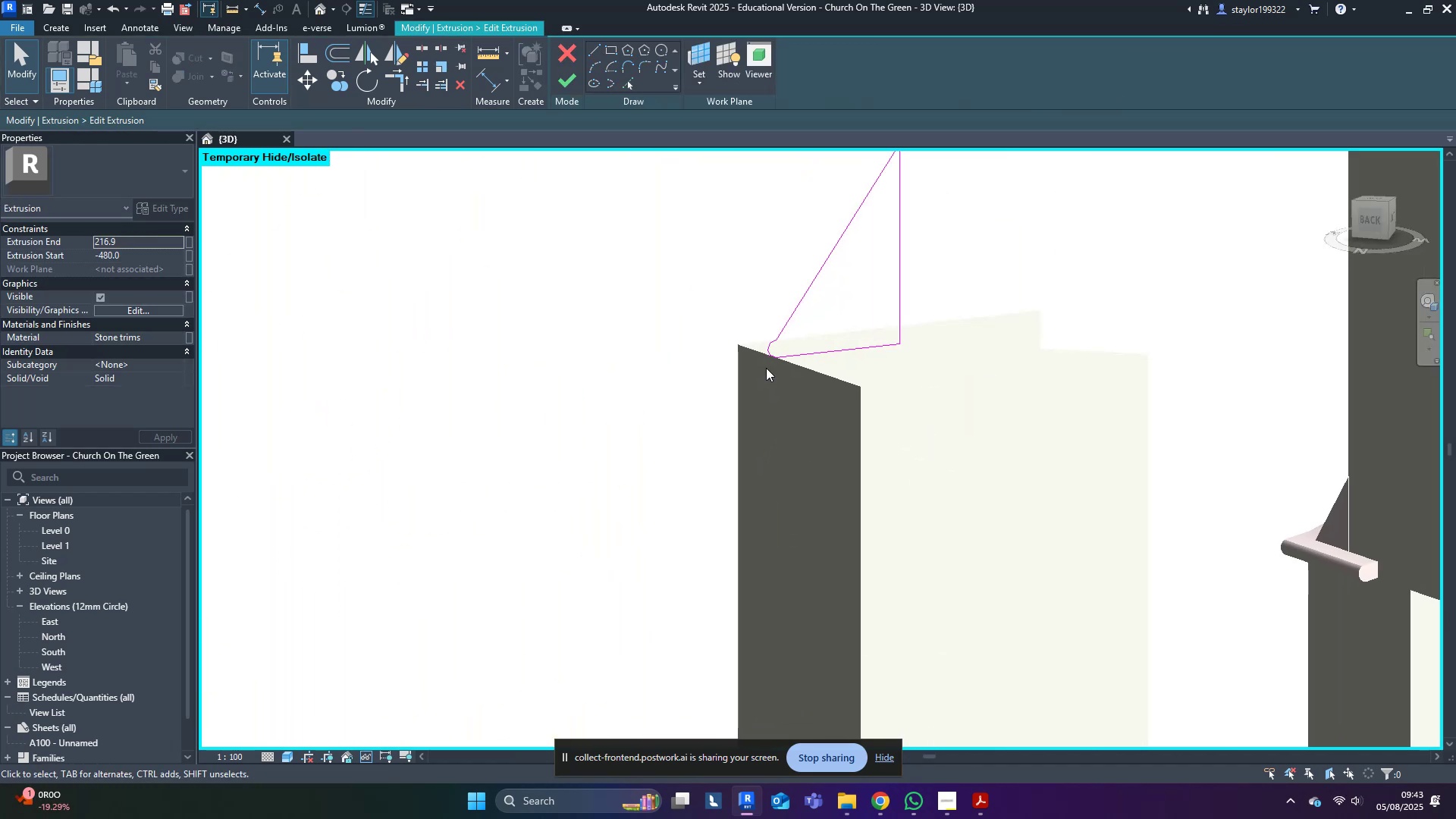 
left_click_drag(start_coordinate=[718, 256], to_coordinate=[808, 373])
 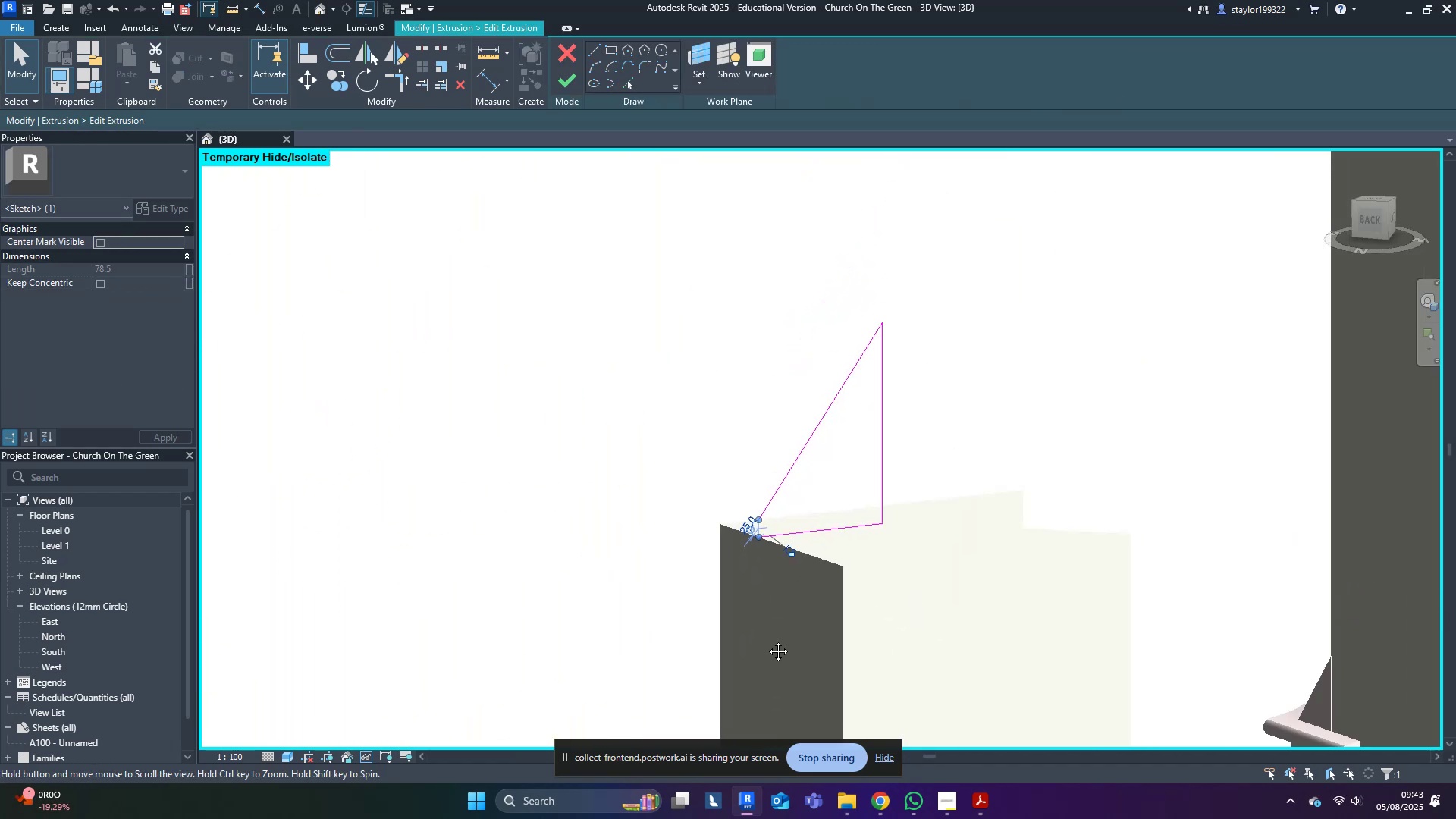 
scroll: coordinate [757, 473], scroll_direction: up, amount: 4.0
 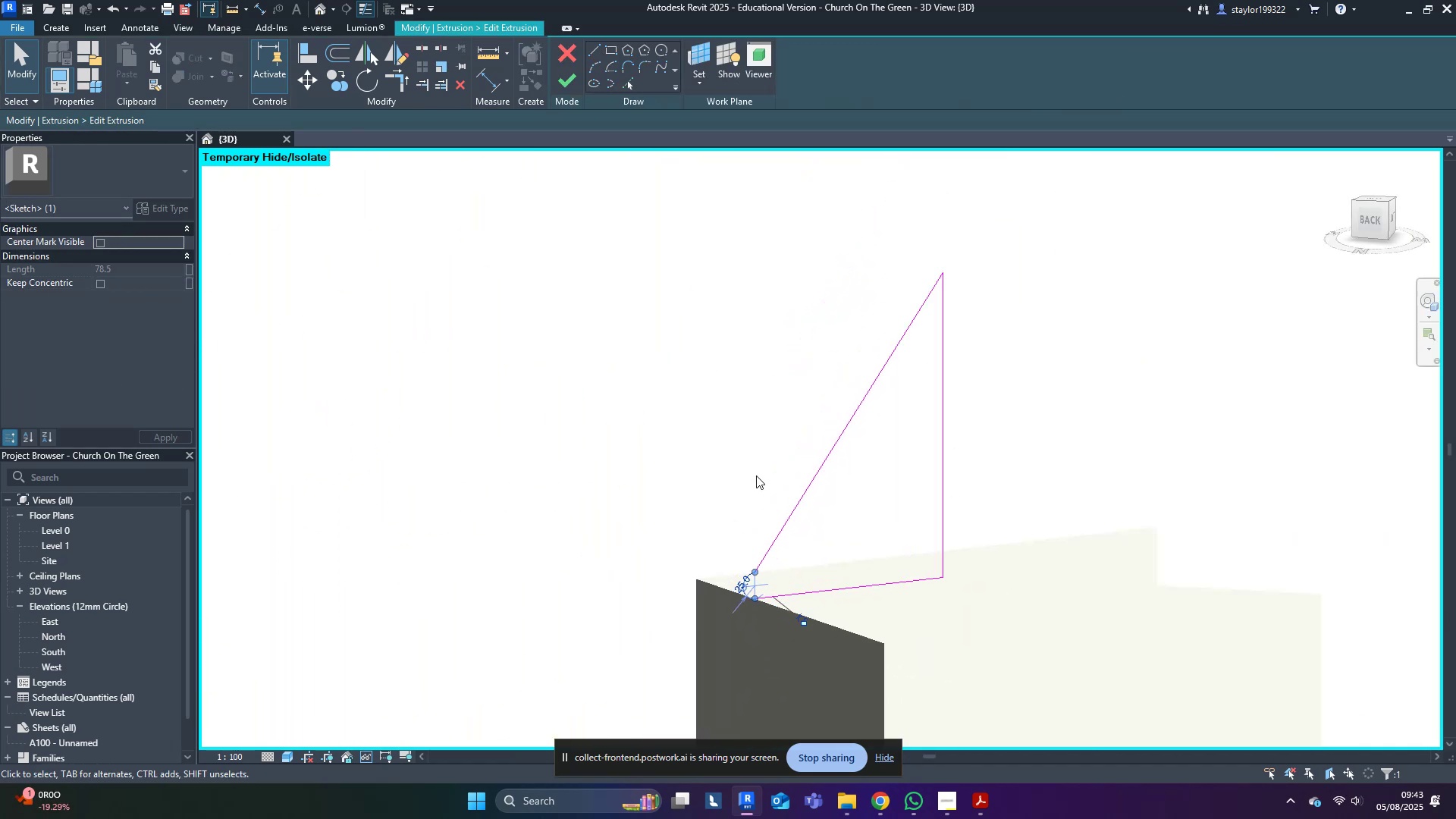 
type(mv)
 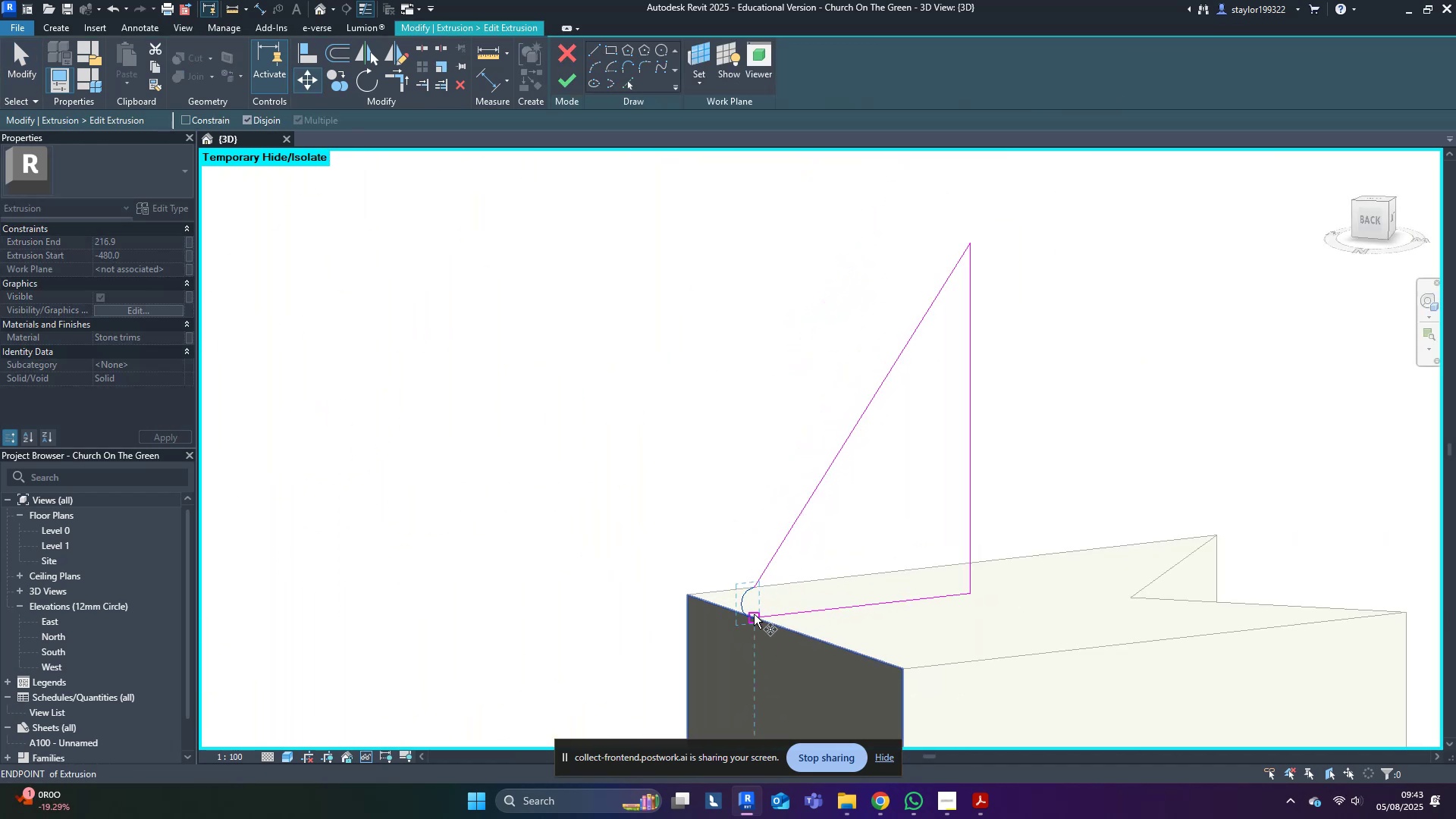 
left_click([750, 620])
 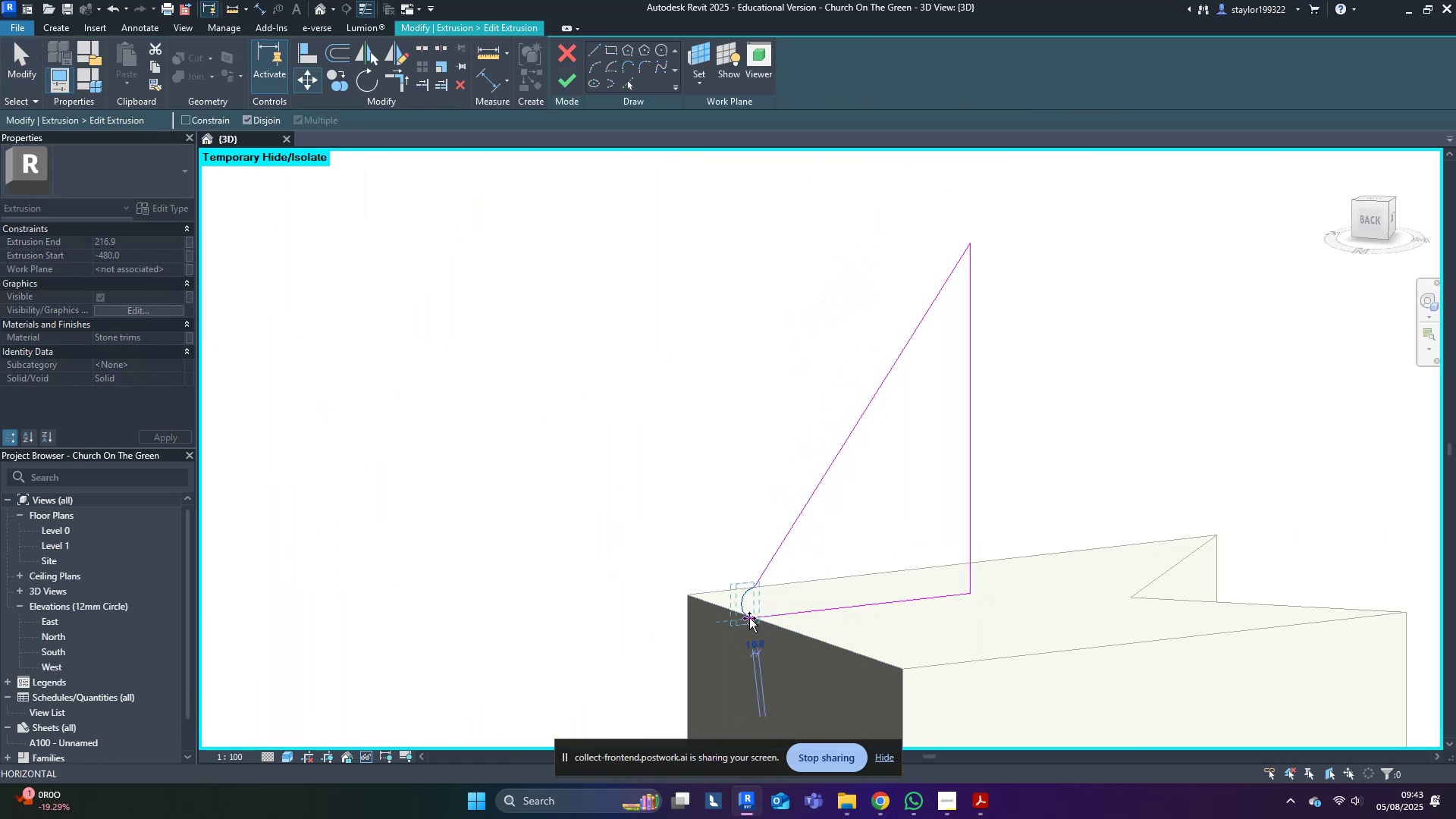 
hold_key(key=ControlLeft, duration=1.5)
 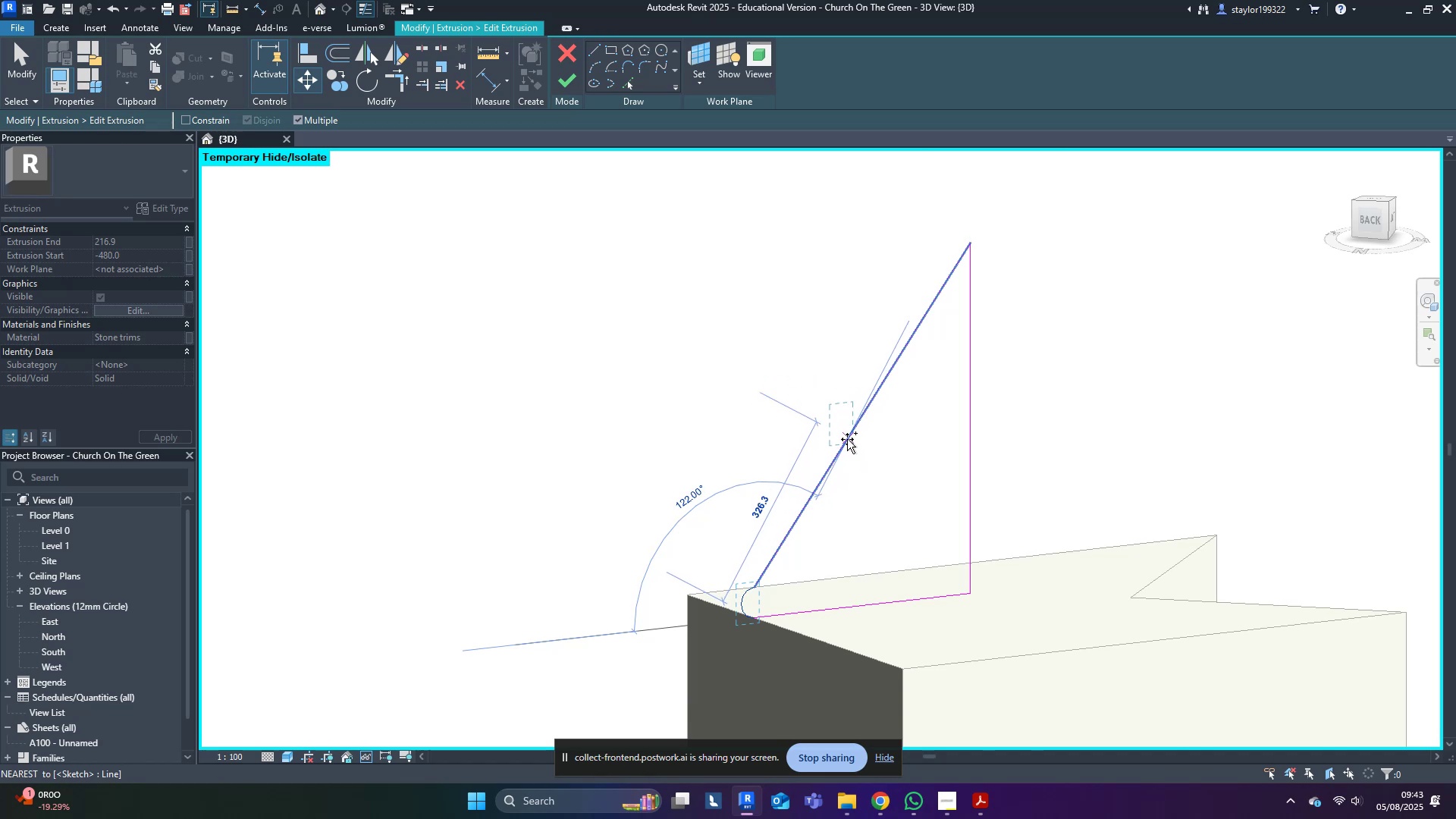 
hold_key(key=ControlLeft, duration=1.51)
 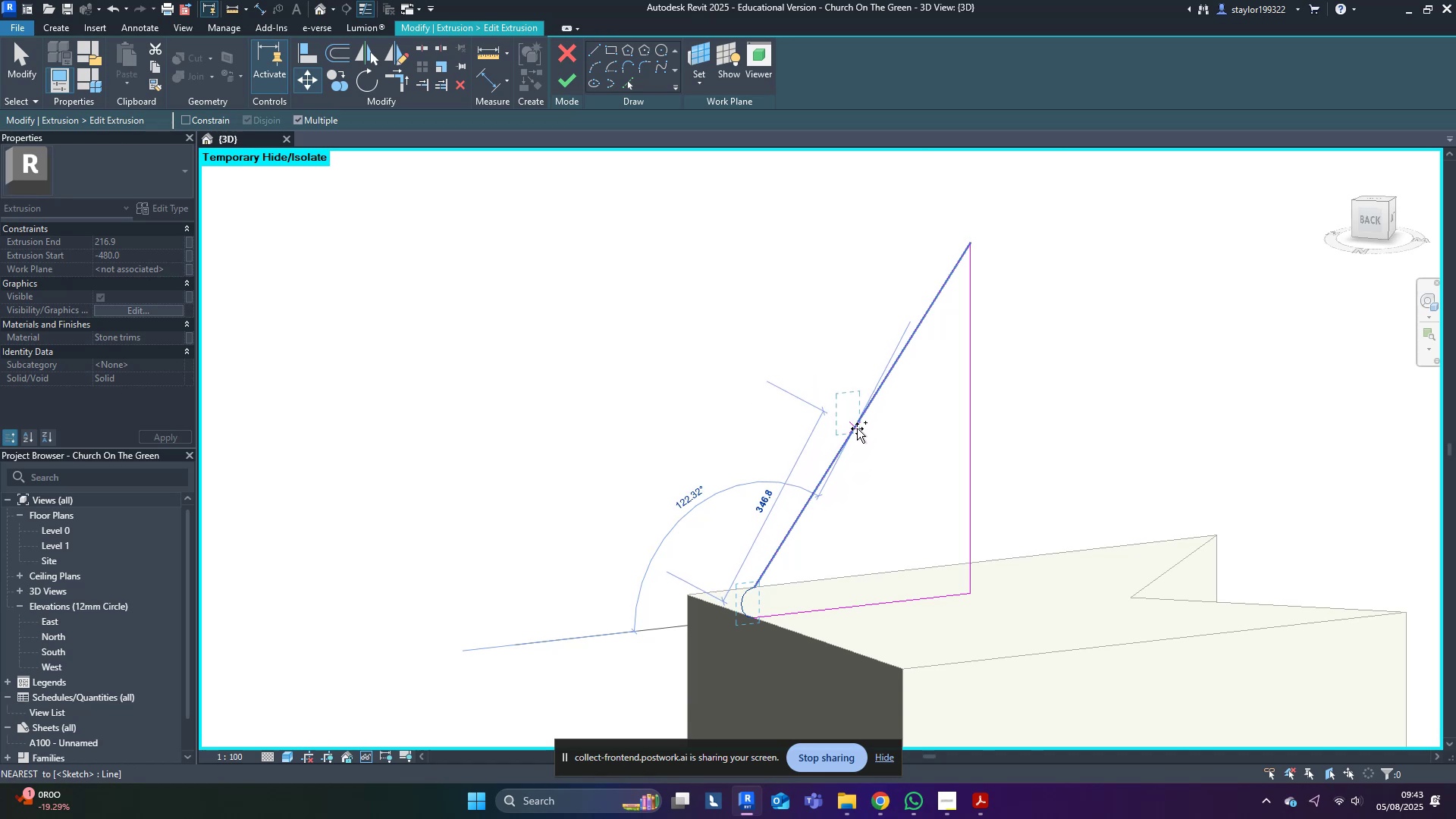 
hold_key(key=ControlLeft, duration=1.19)
left_click([858, 428])
 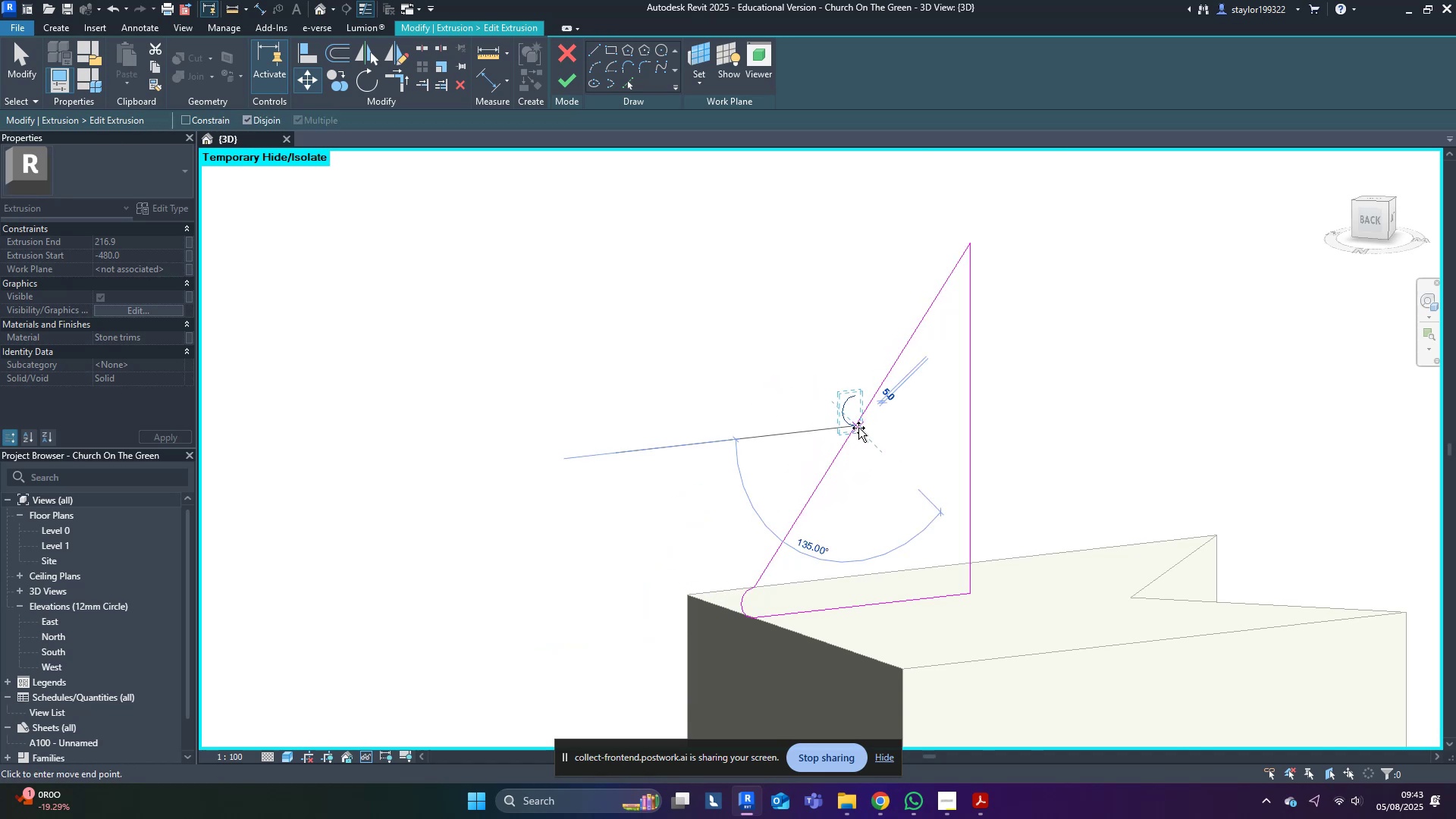 
hold_key(key=Escape, duration=24.27)
 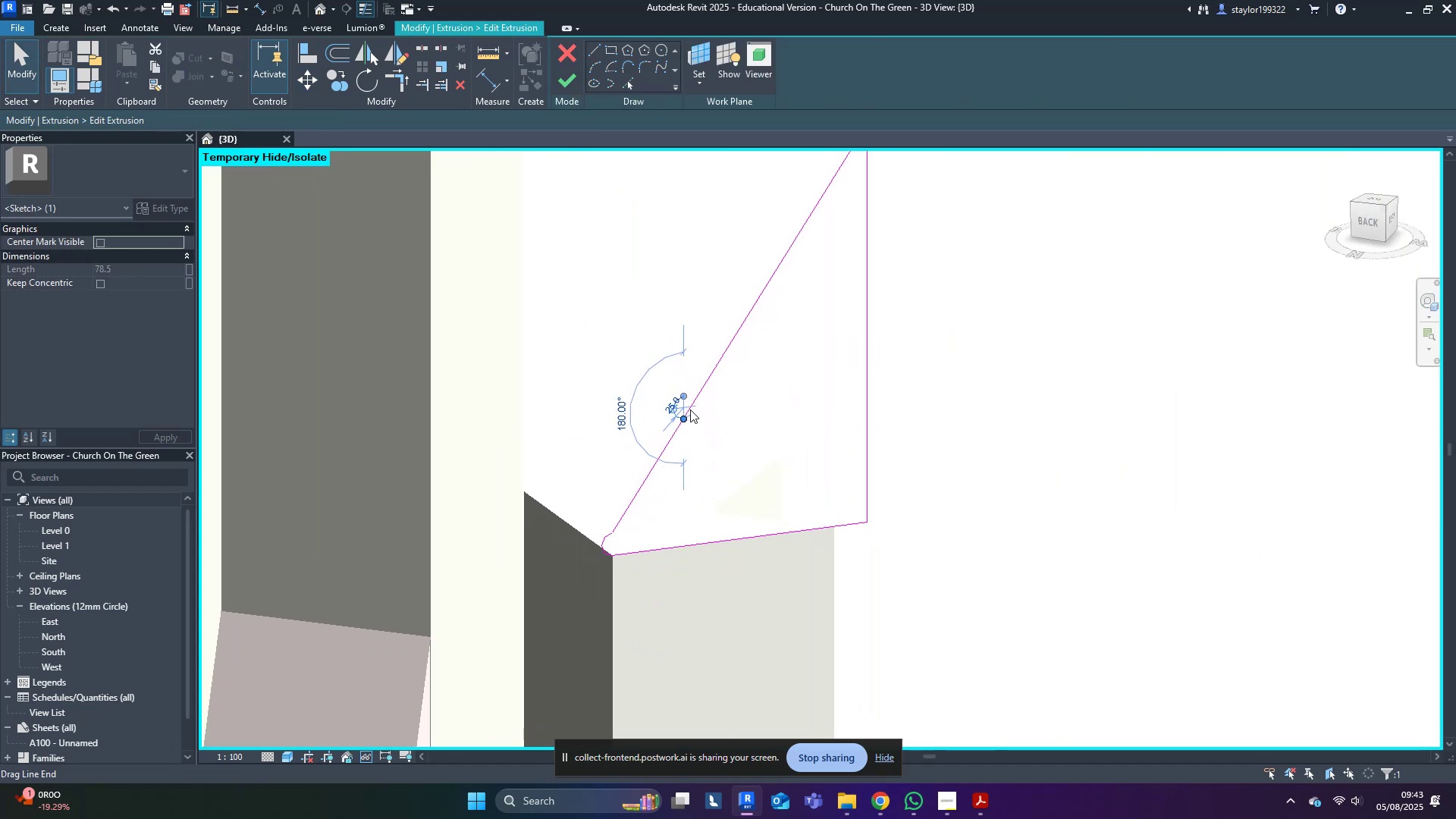 
middle_click([858, 428])
 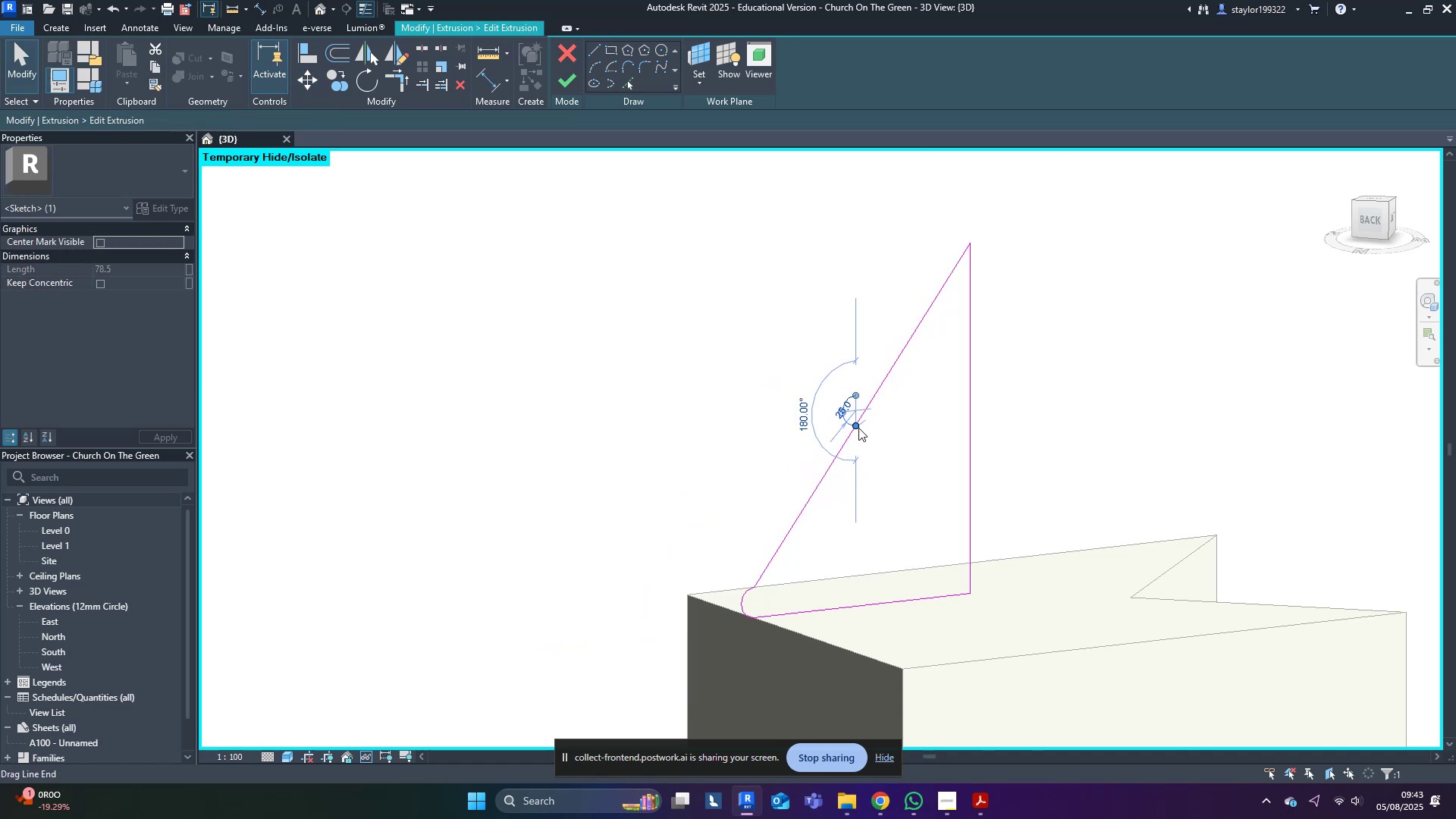 
hold_key(key=R, duration=5.11)
 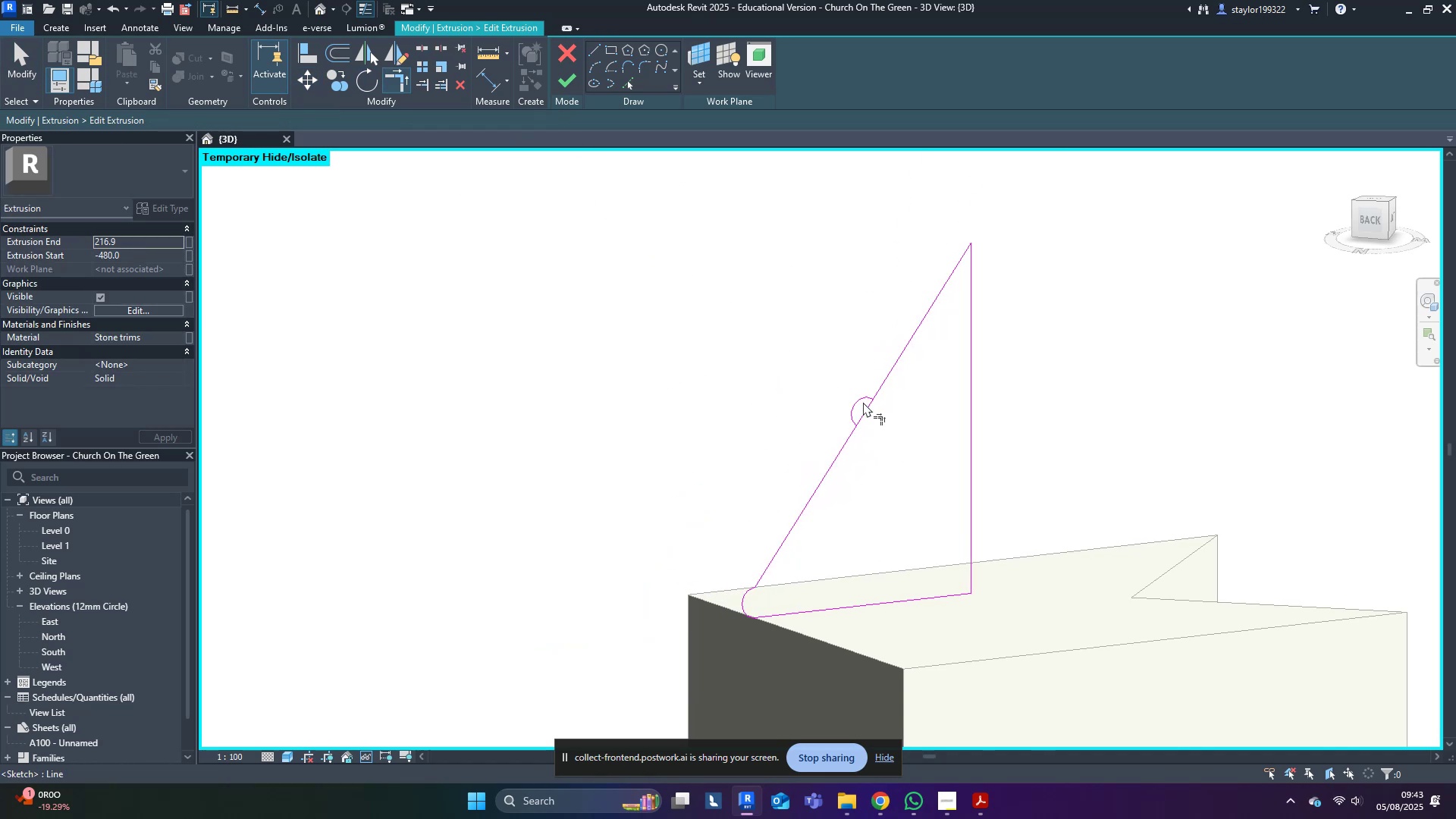 
left_click([513, 120])
 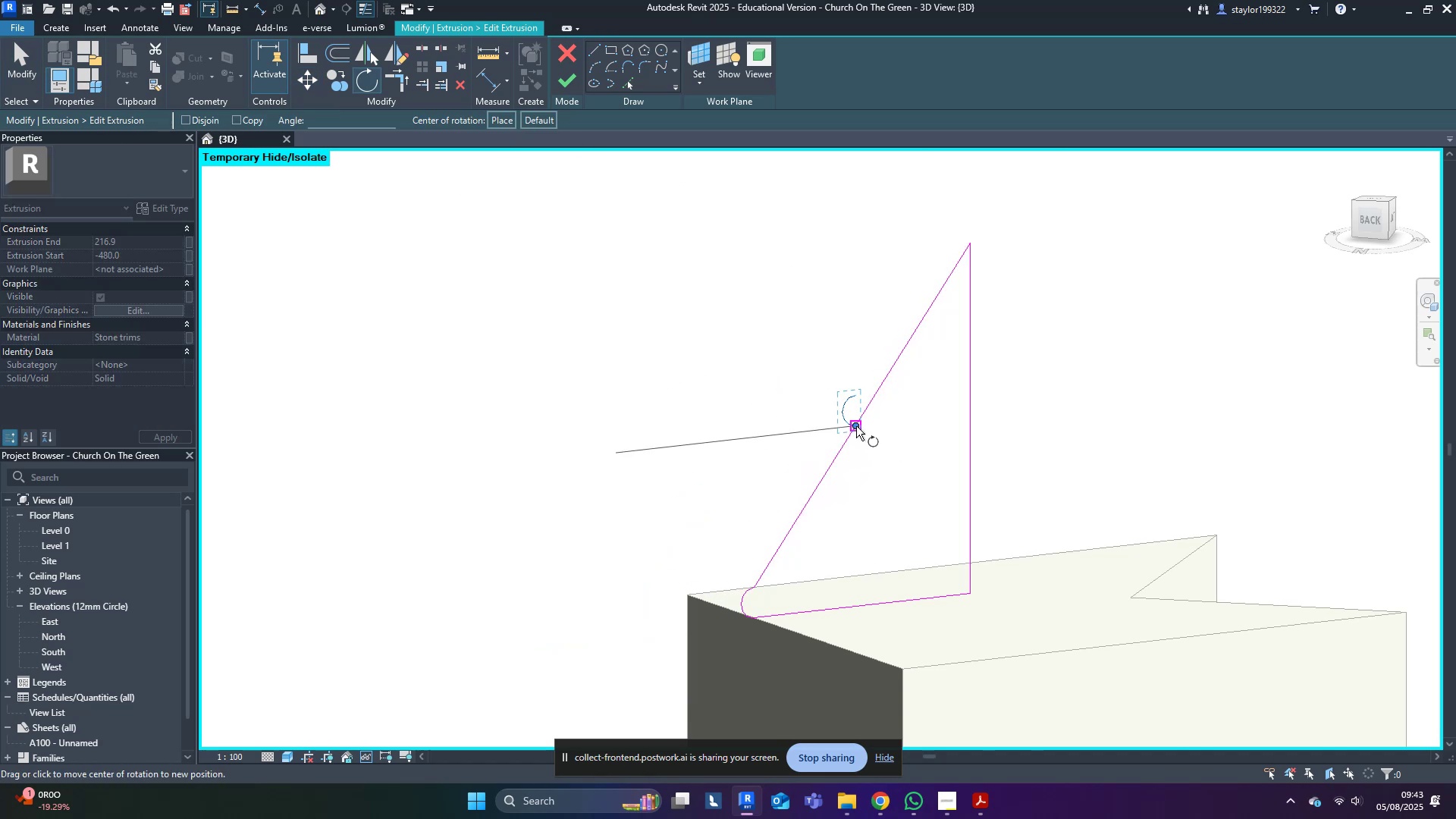 
double_click([855, 397])
 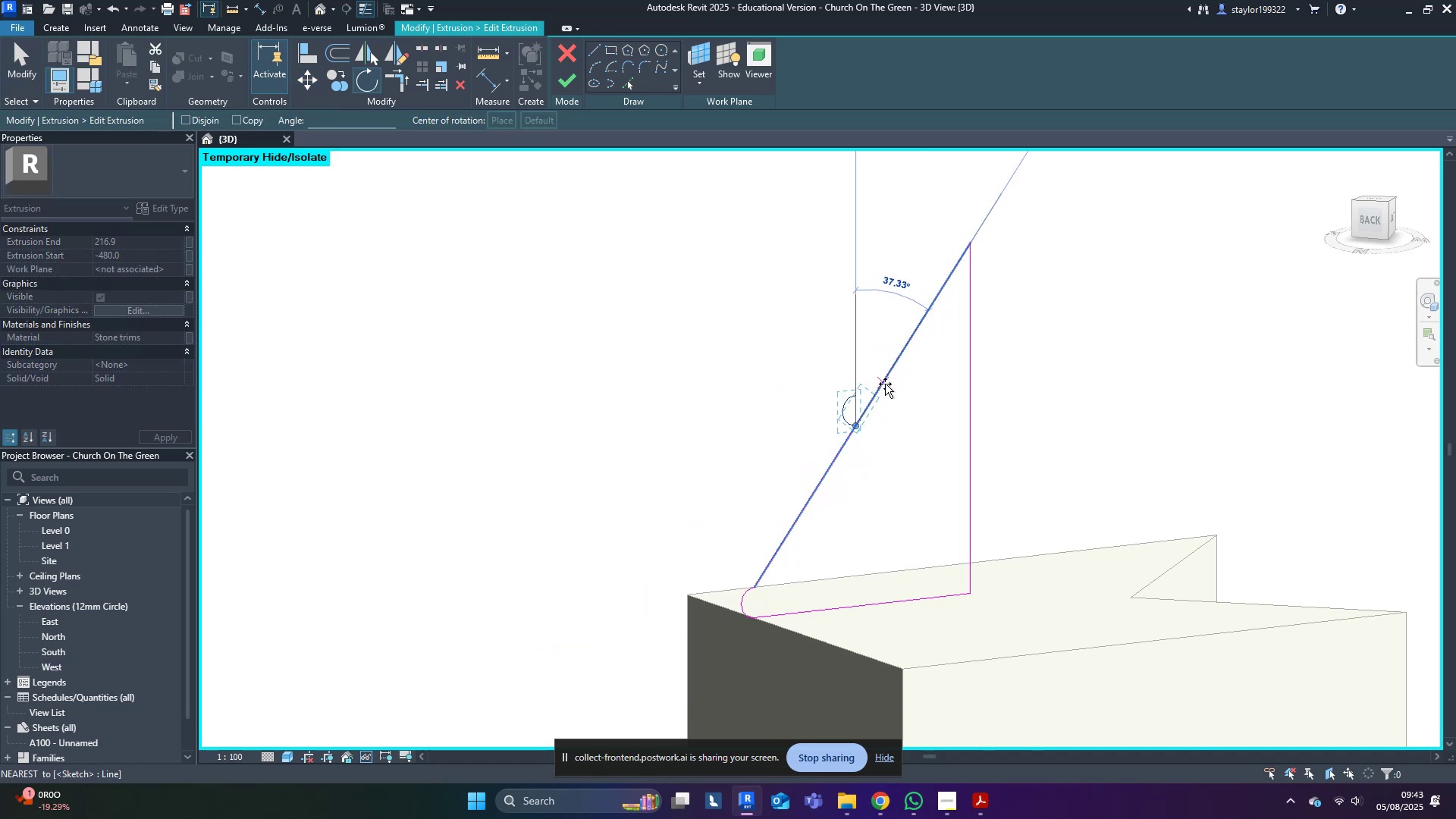 
triple_click([885, 384])
 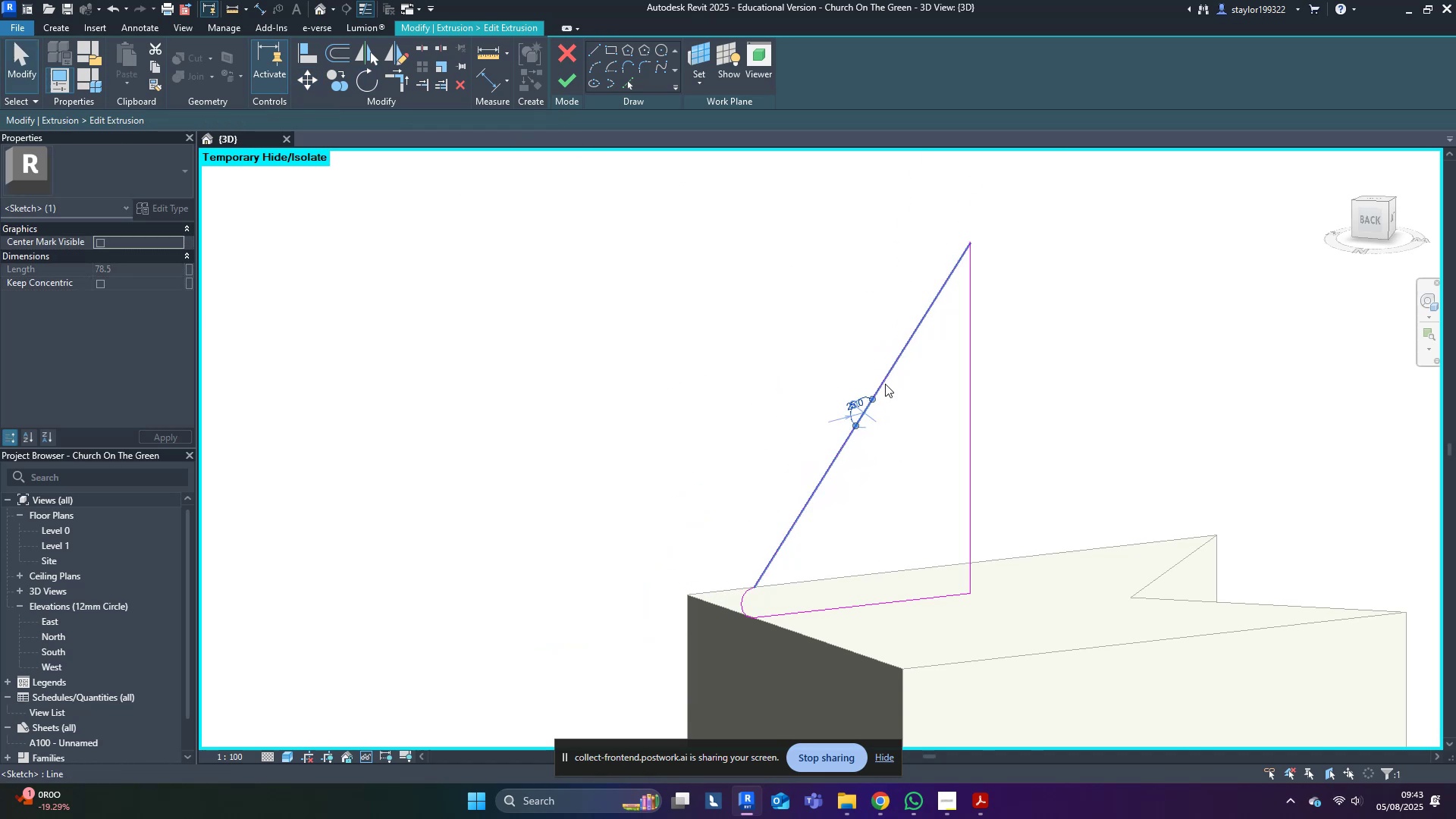 
left_click_drag(start_coordinate=[918, 446], to_coordinate=[918, 452])
 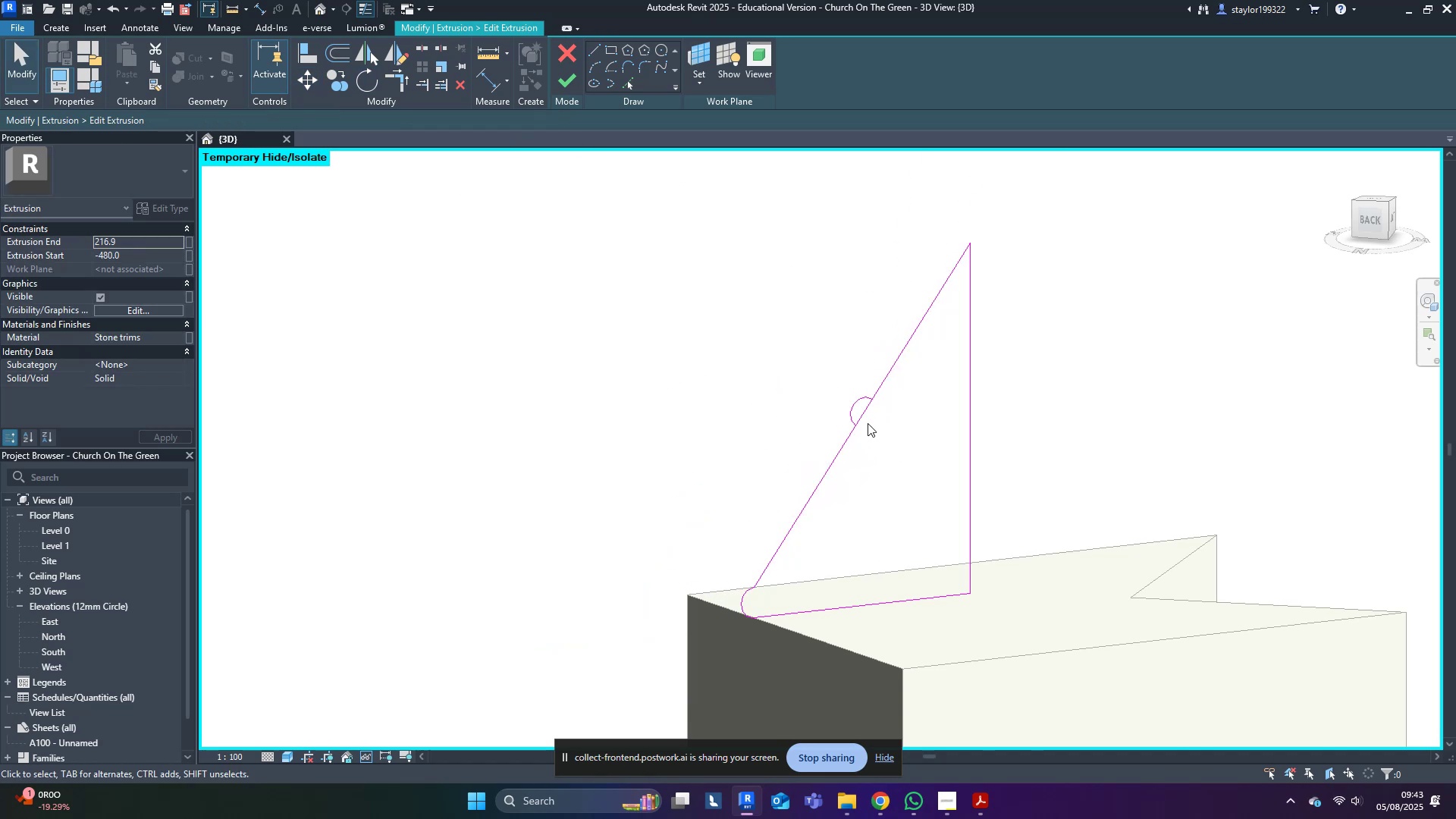 
type(sl)
 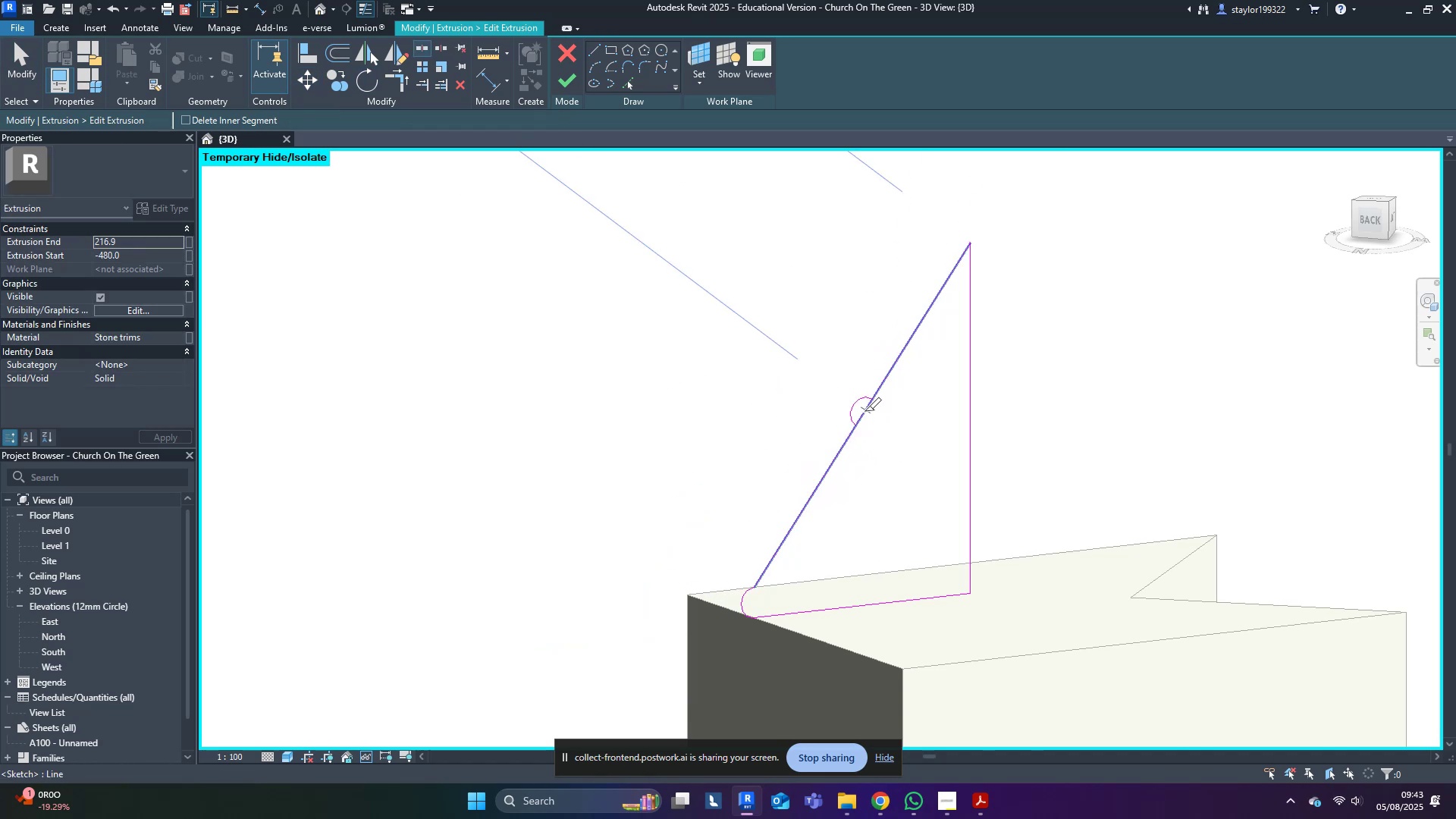 
left_click([864, 411])
 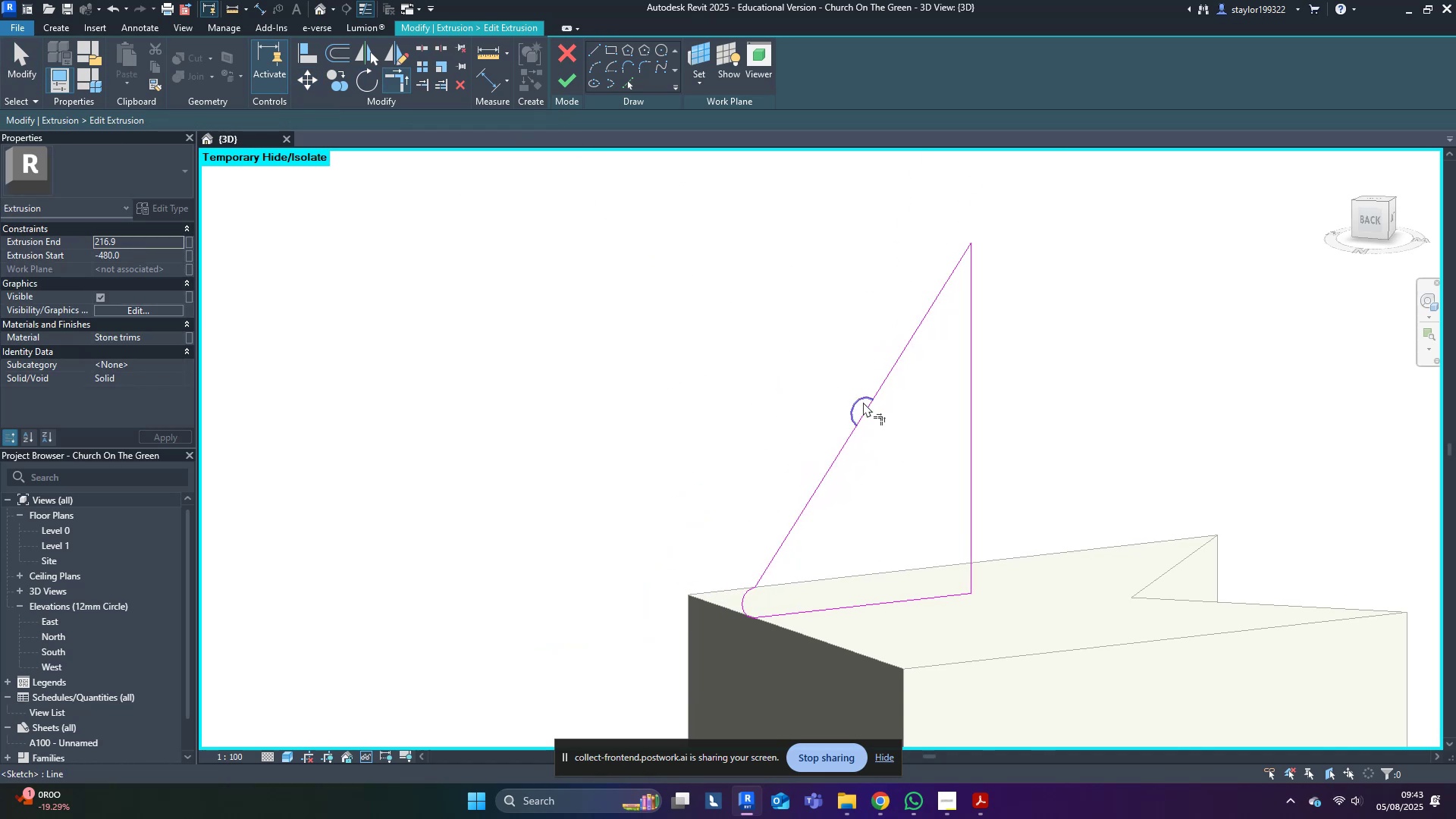 
double_click([883, 383])
 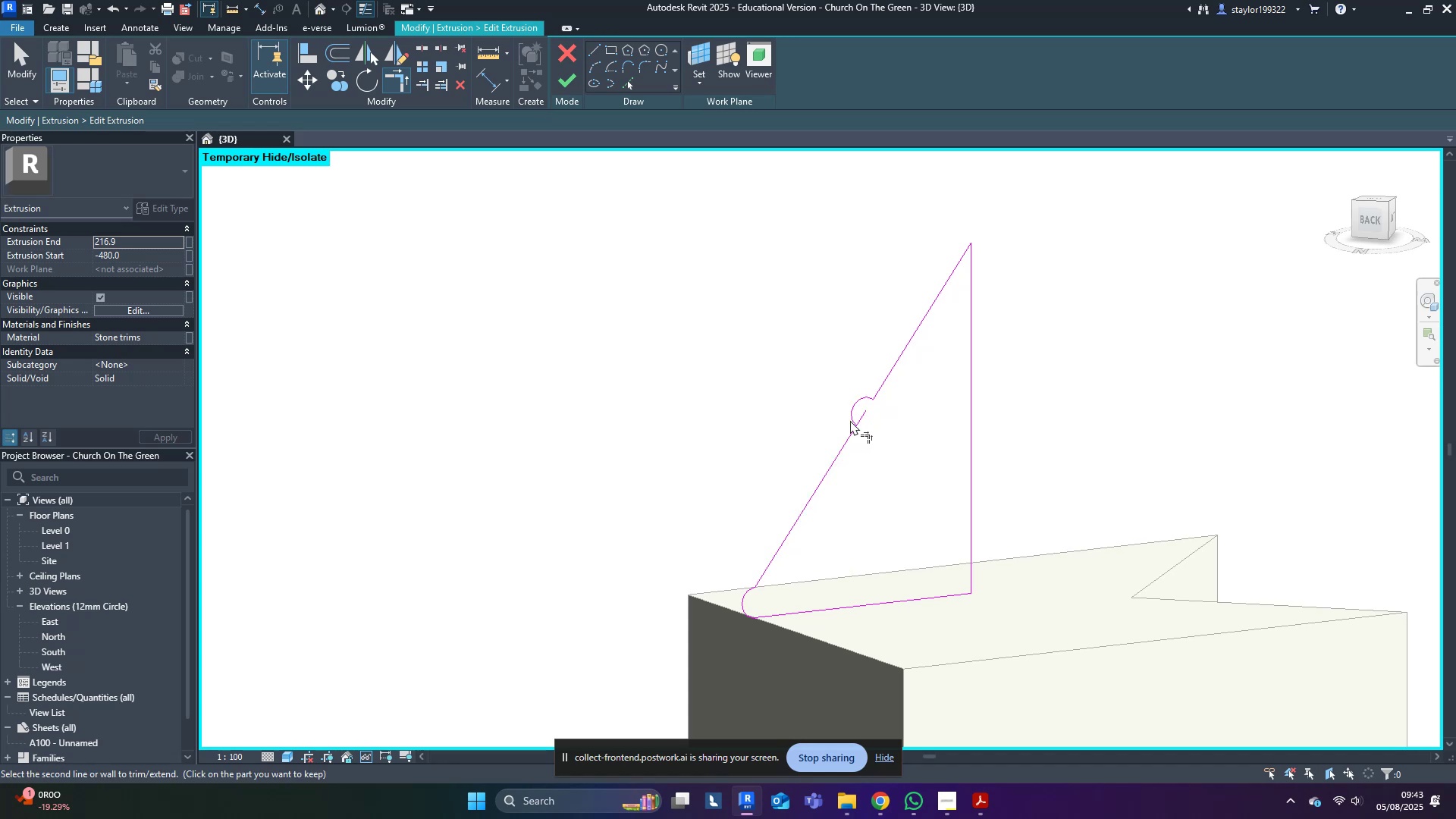 
double_click([844, 438])
 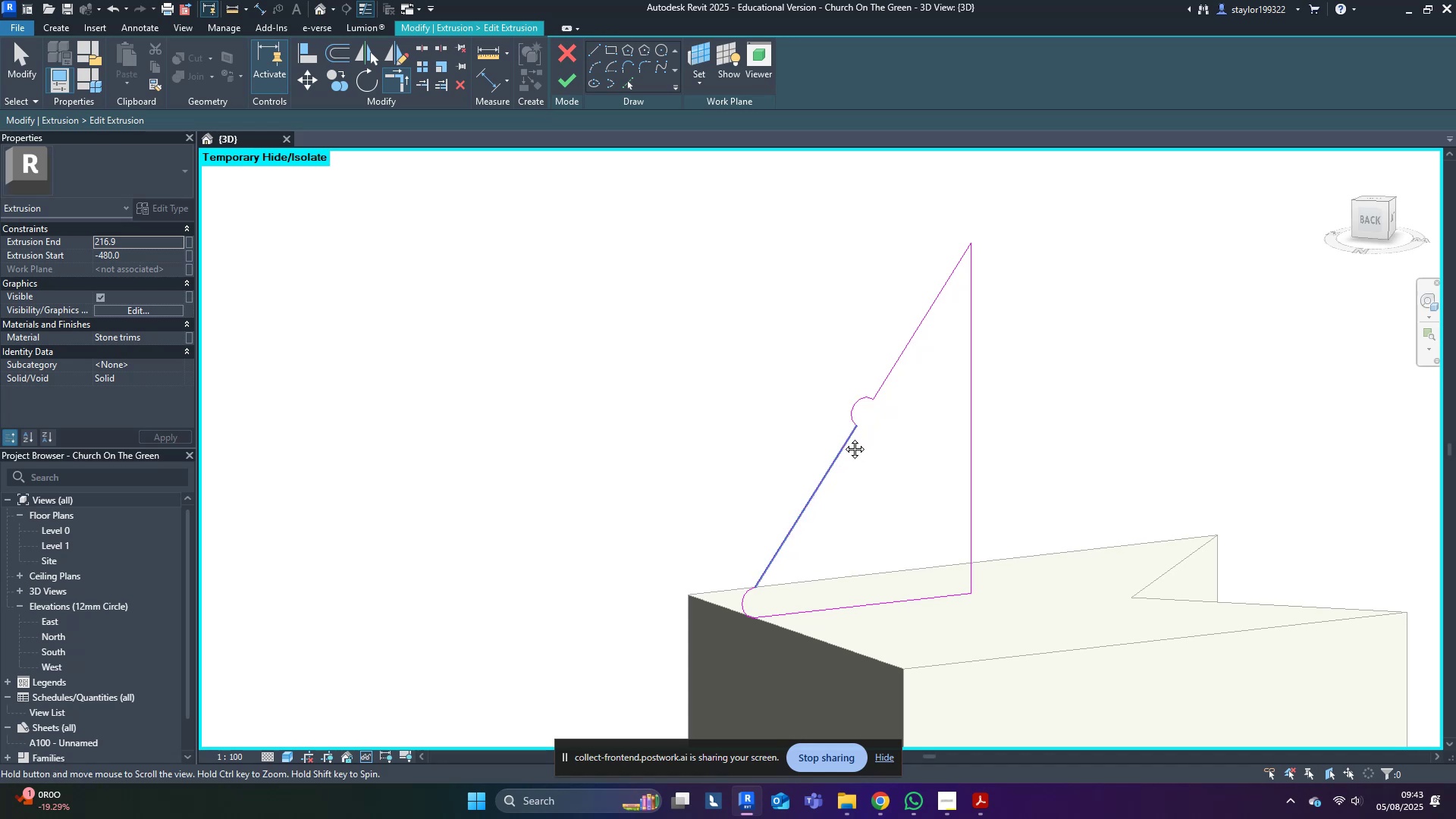 
middle_click([843, 438])
 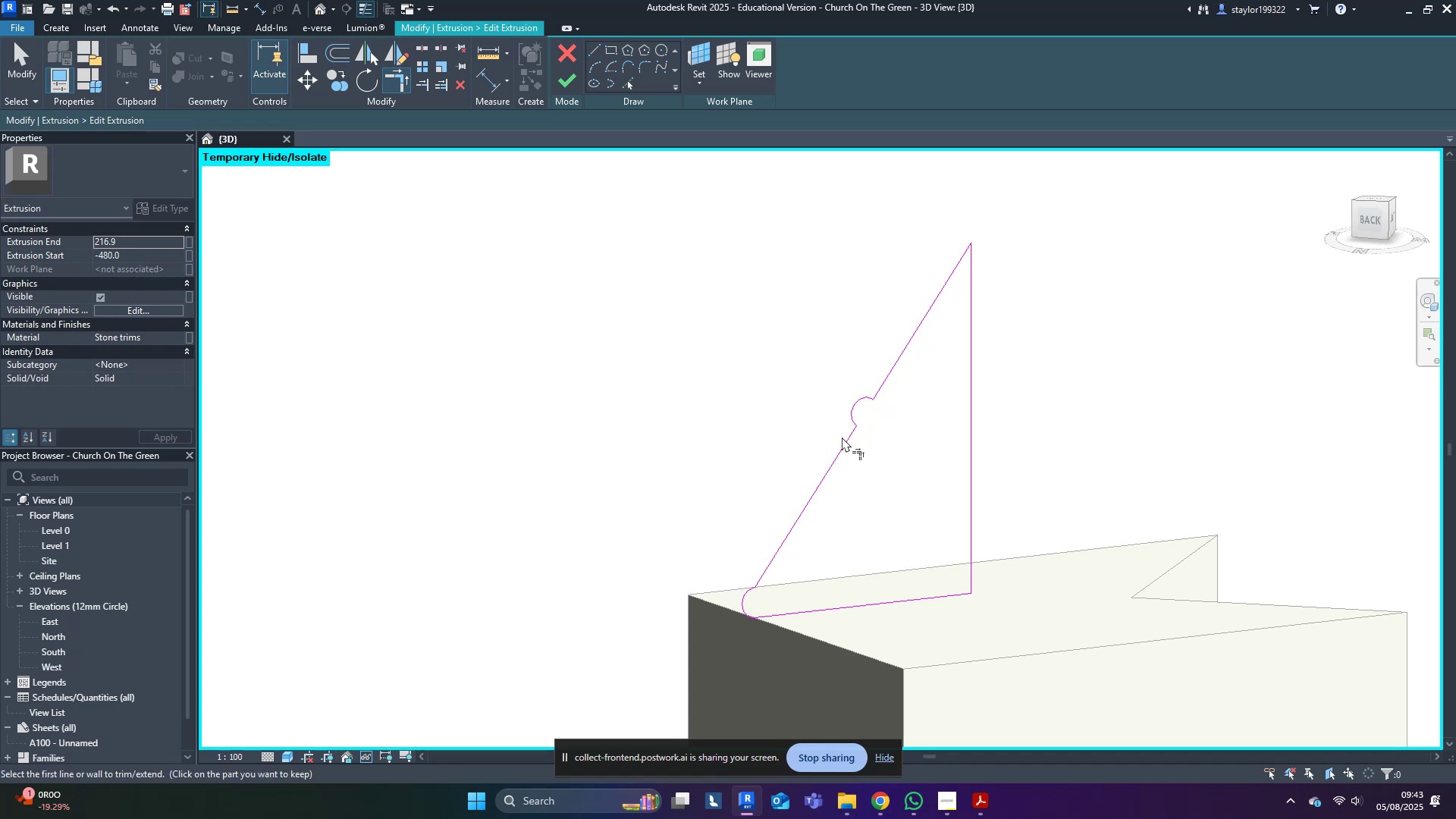 
type(md)
 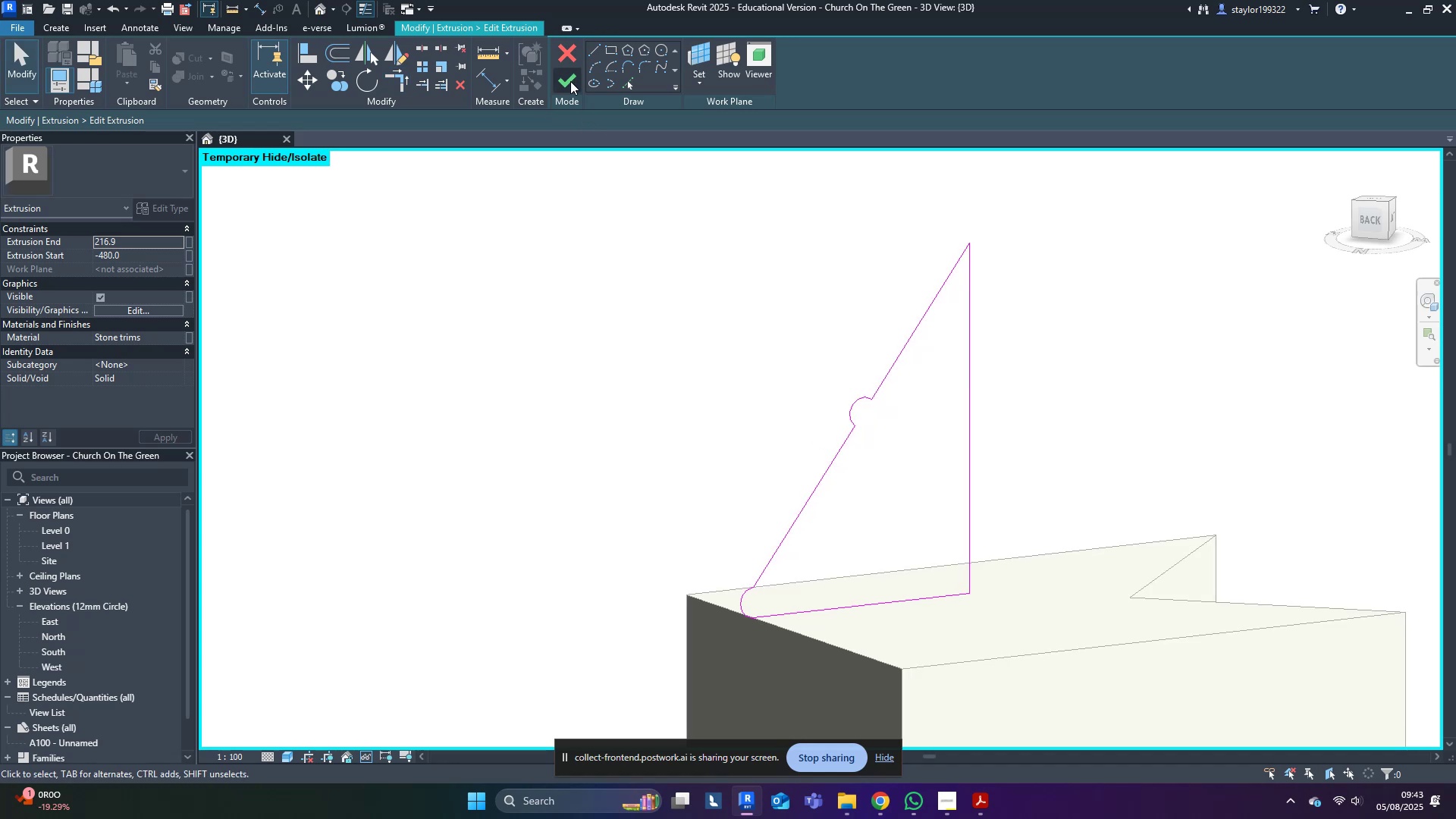 
left_click_drag(start_coordinate=[548, 256], to_coordinate=[548, 259])
 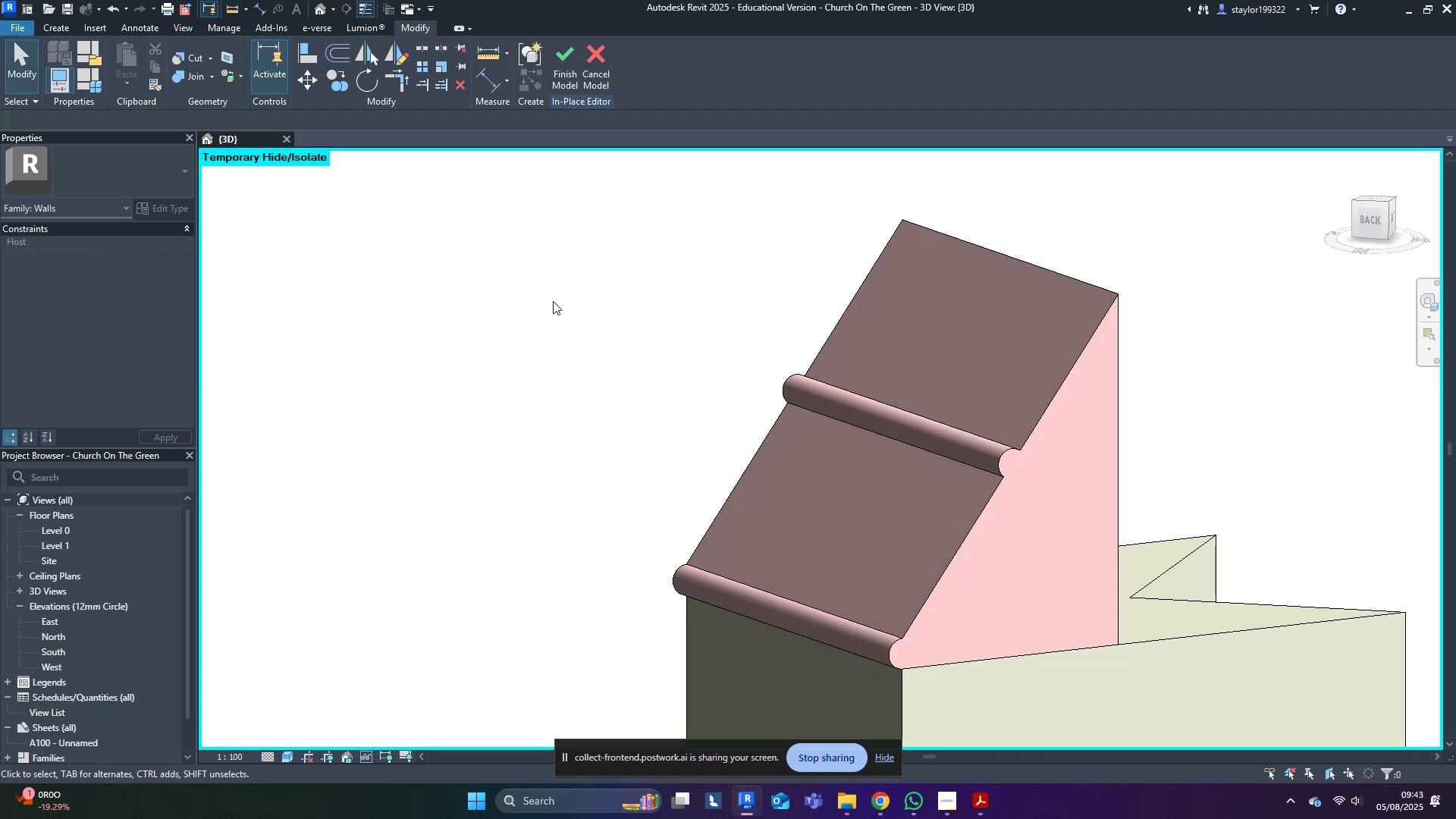 
scroll: coordinate [759, 574], scroll_direction: down, amount: 13.0
 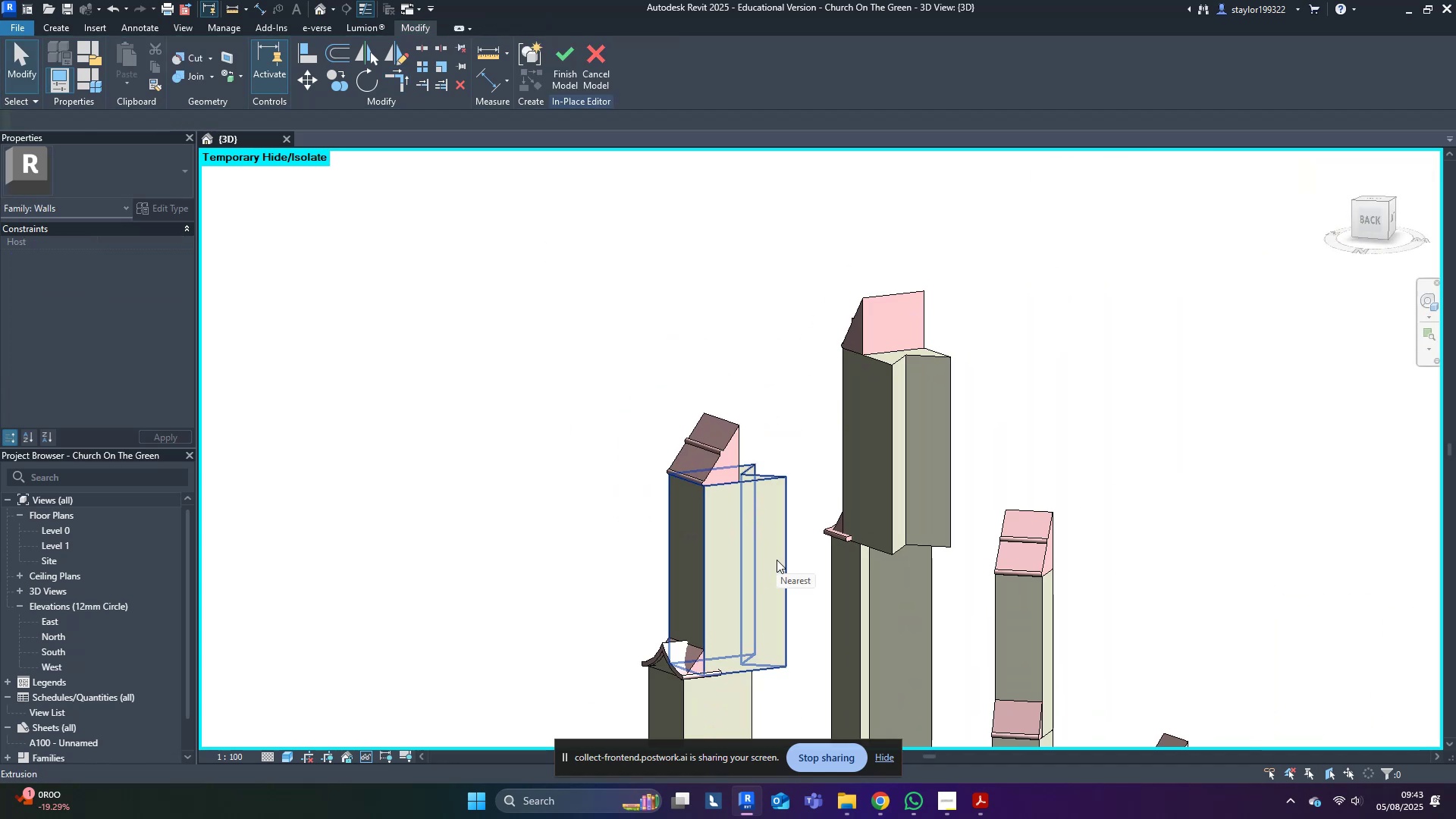 
hold_key(key=ShiftLeft, duration=0.69)
 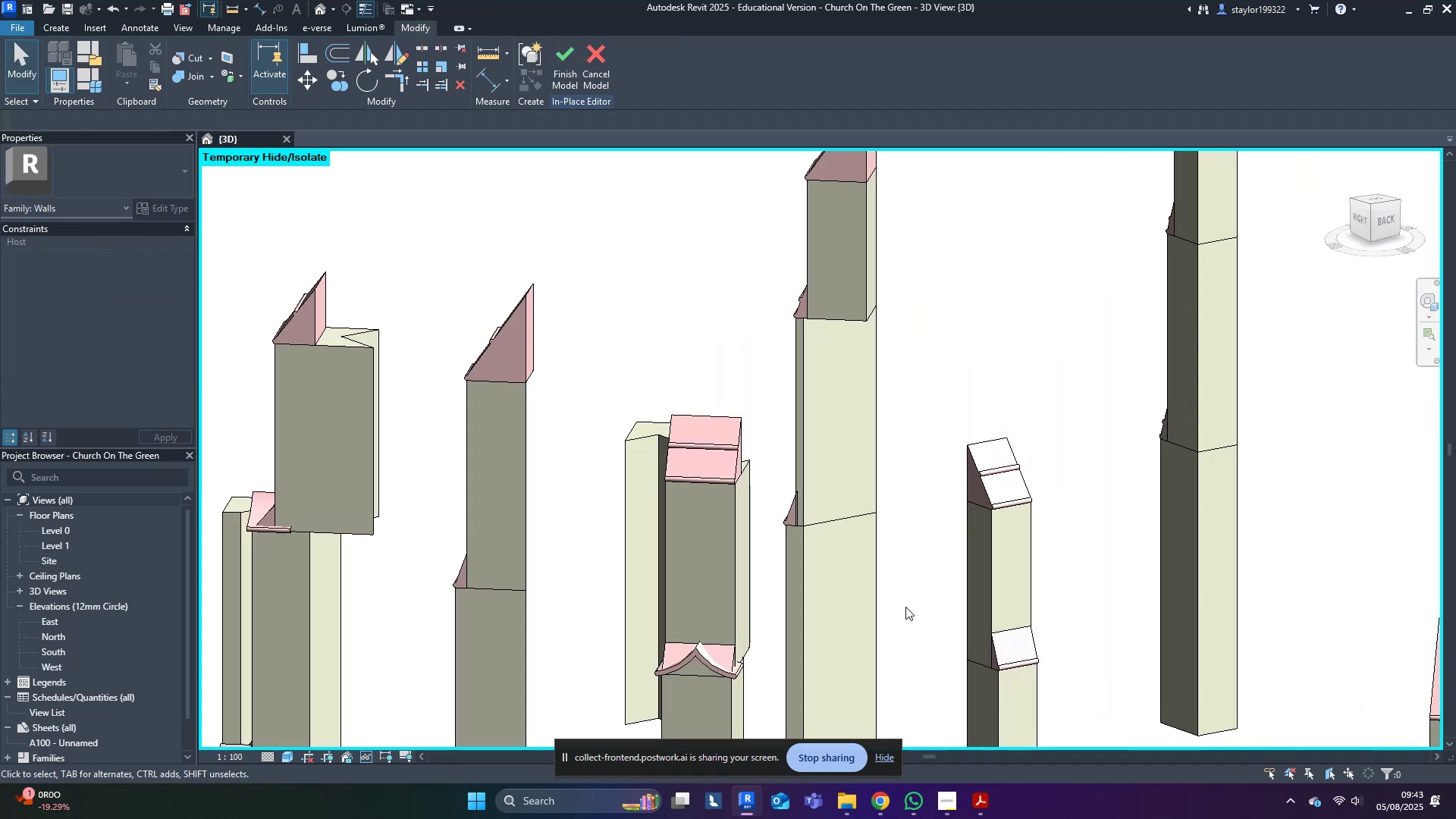 
scroll: coordinate [883, 613], scroll_direction: down, amount: 5.0
 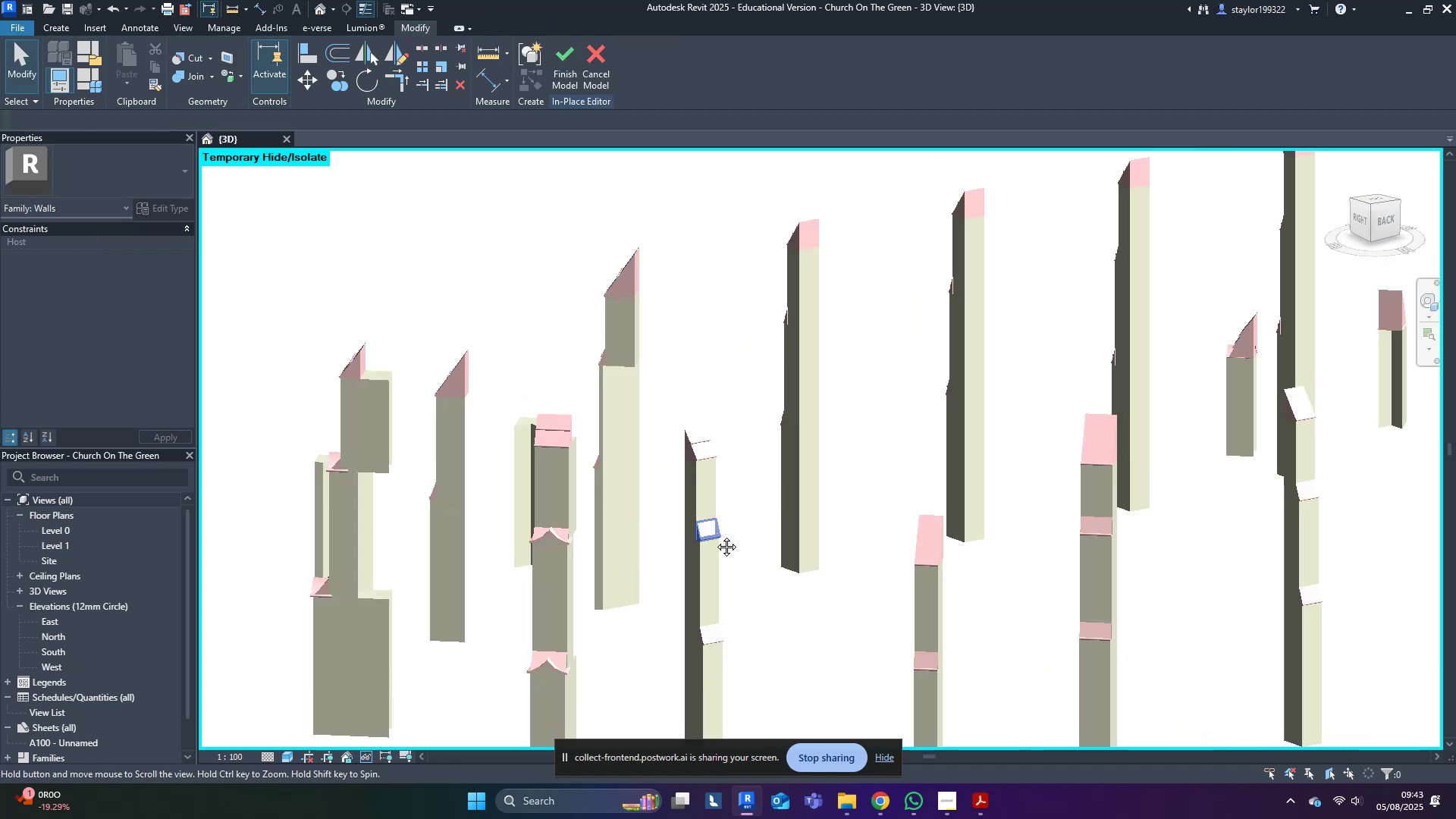 
hold_key(key=ShiftLeft, duration=0.73)
 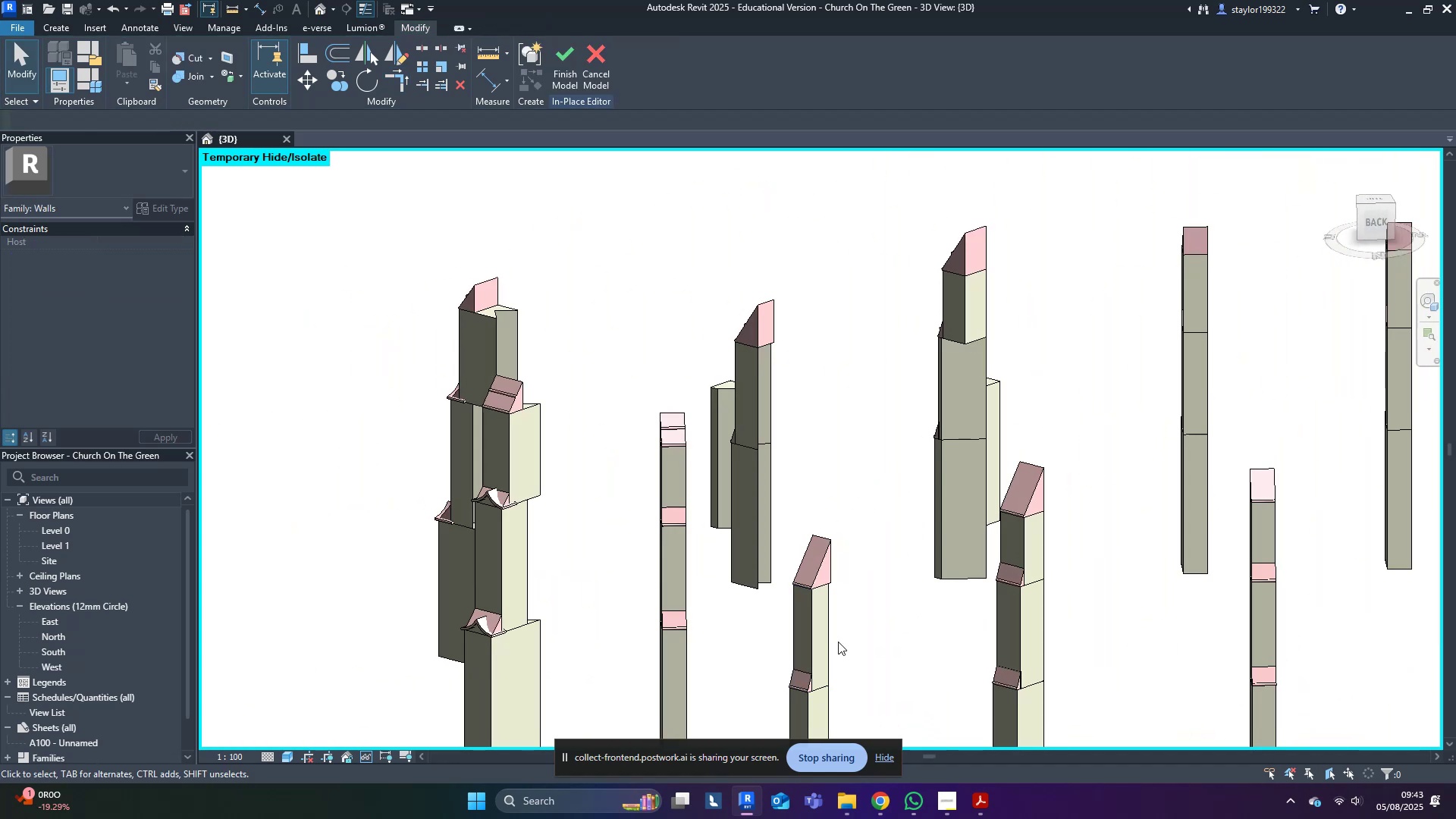 
scroll: coordinate [838, 643], scroll_direction: up, amount: 4.0
 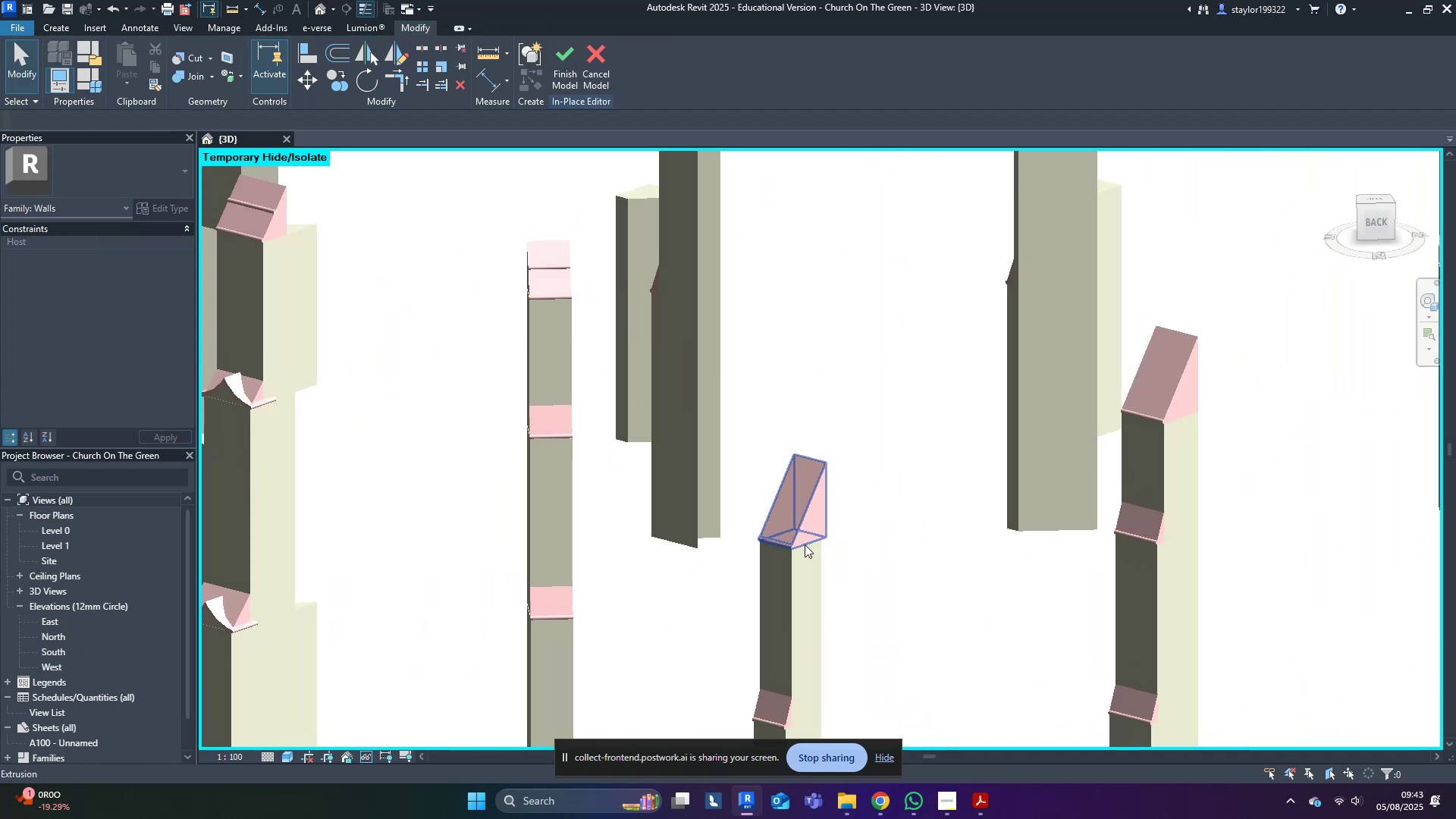 
left_click([768, 510])
 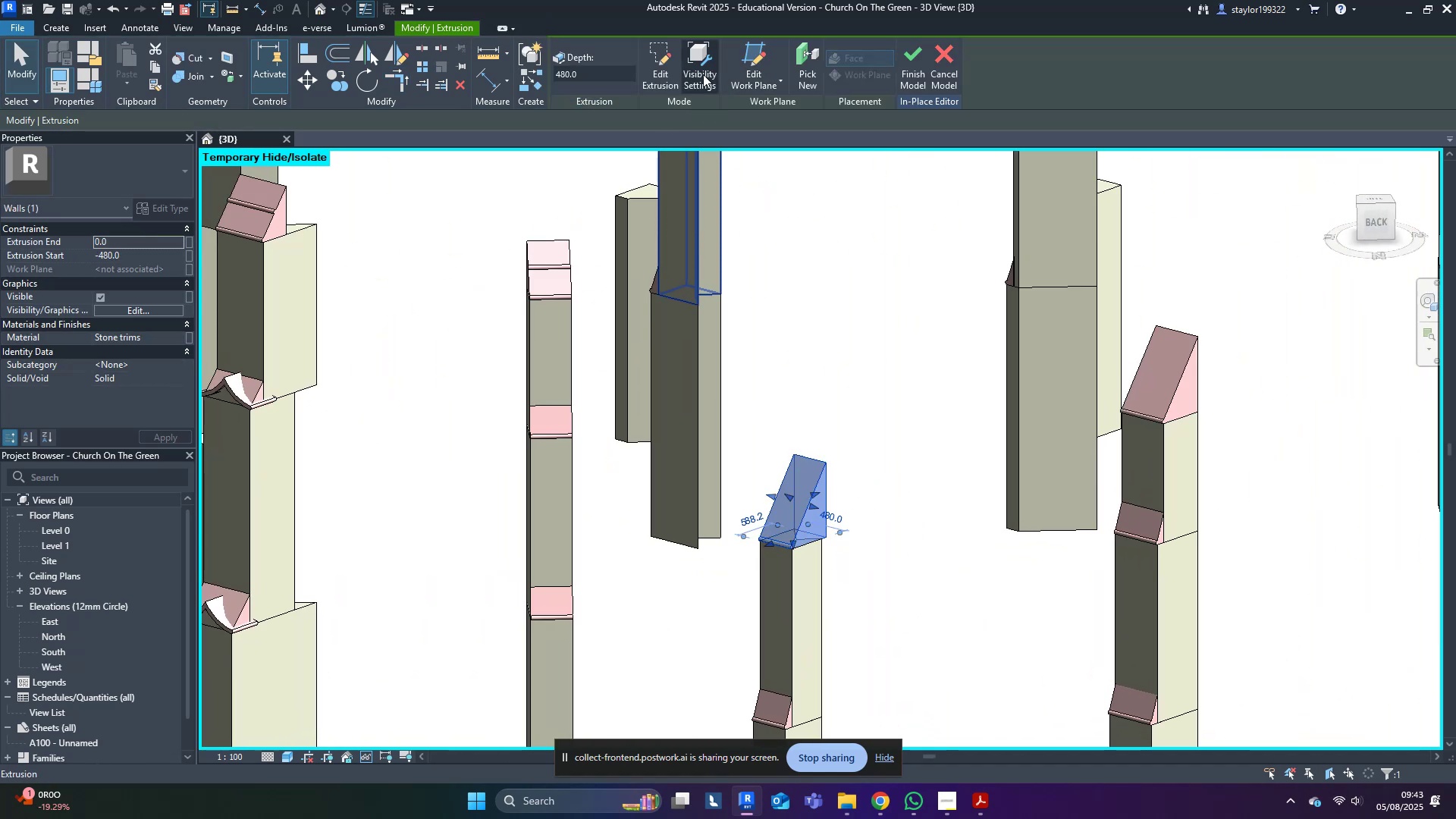 
left_click([655, 63])
 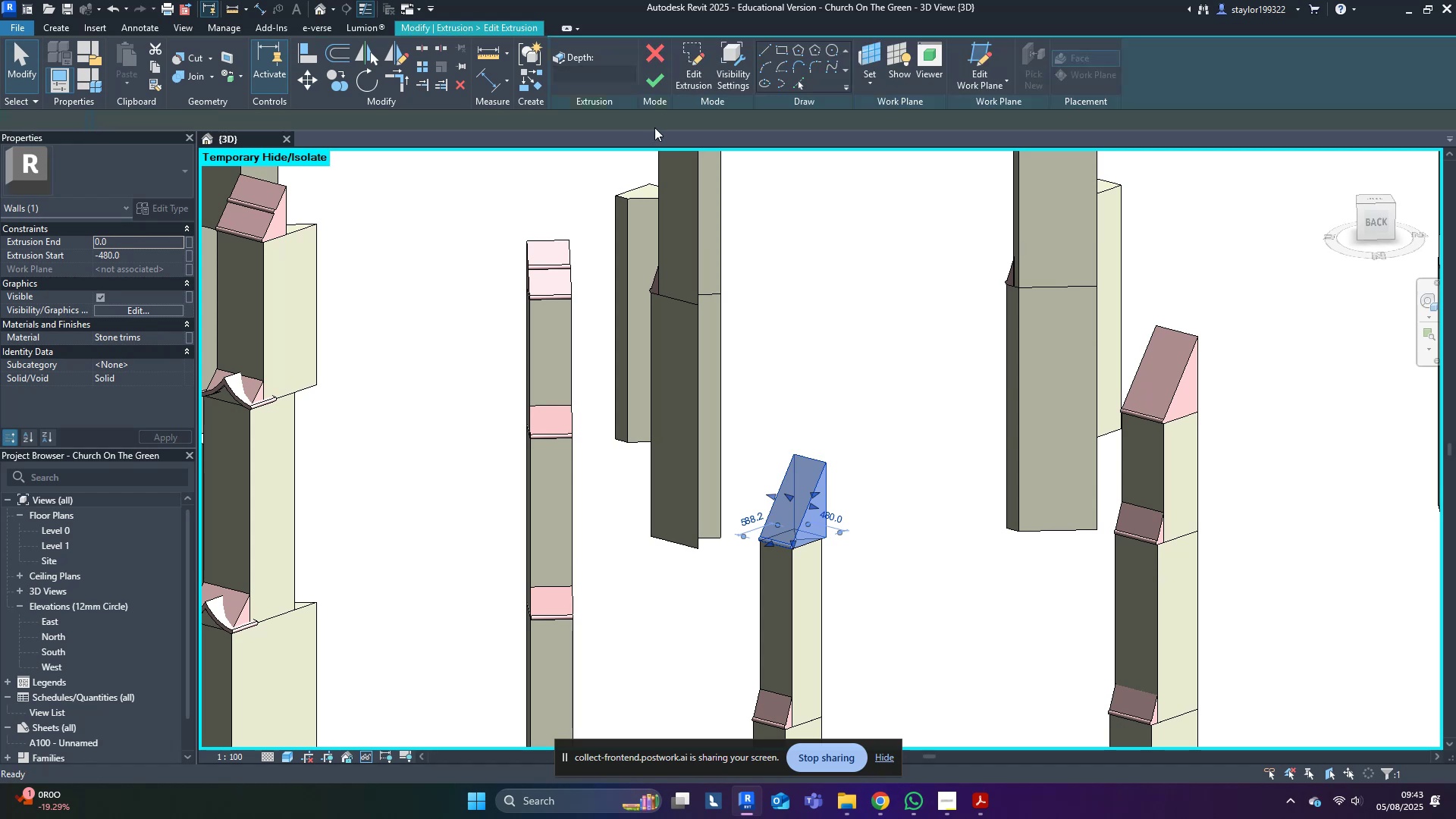 
scroll: coordinate [820, 531], scroll_direction: up, amount: 3.0
 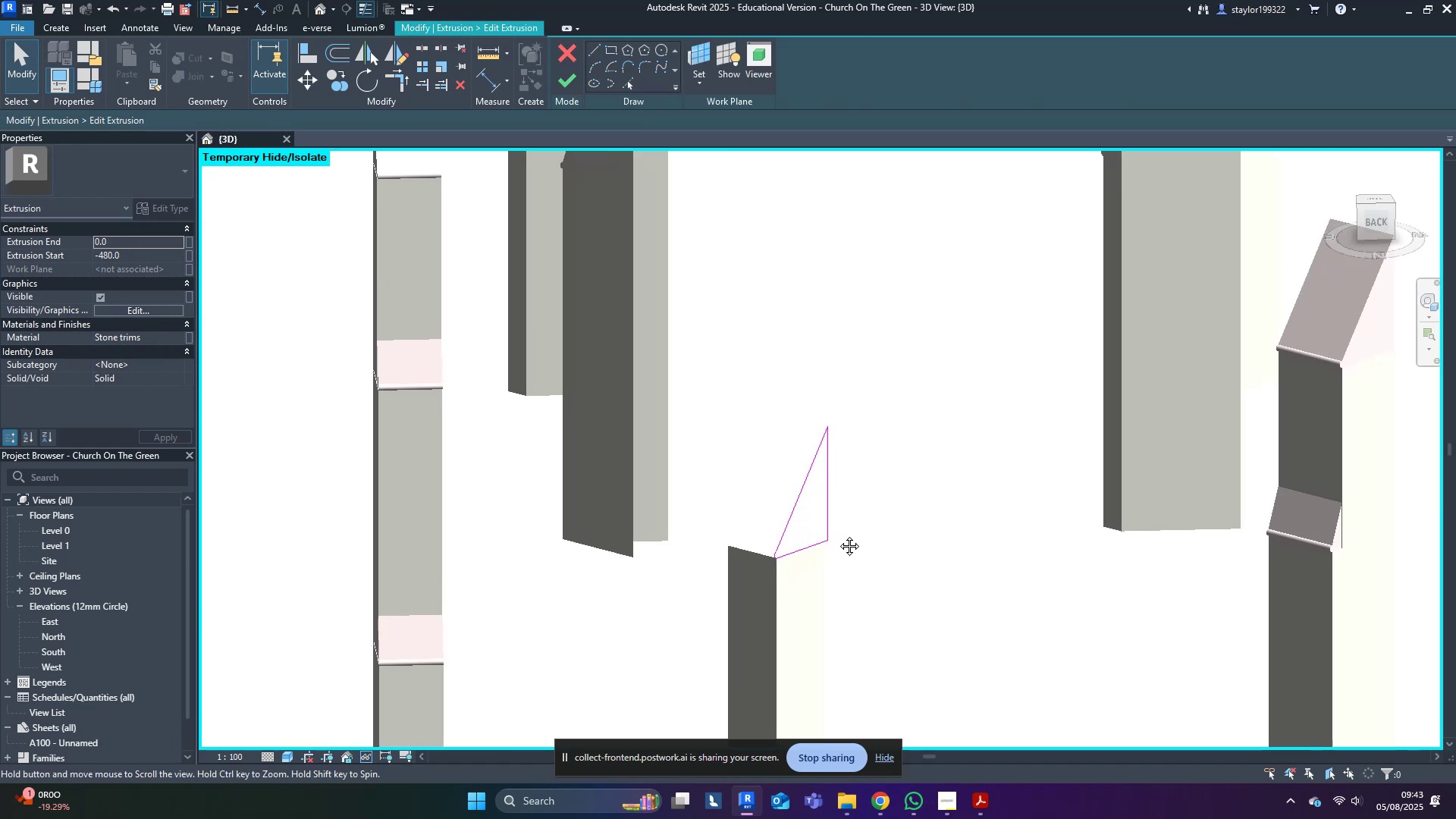 
scroll: coordinate [877, 441], scroll_direction: down, amount: 4.0
 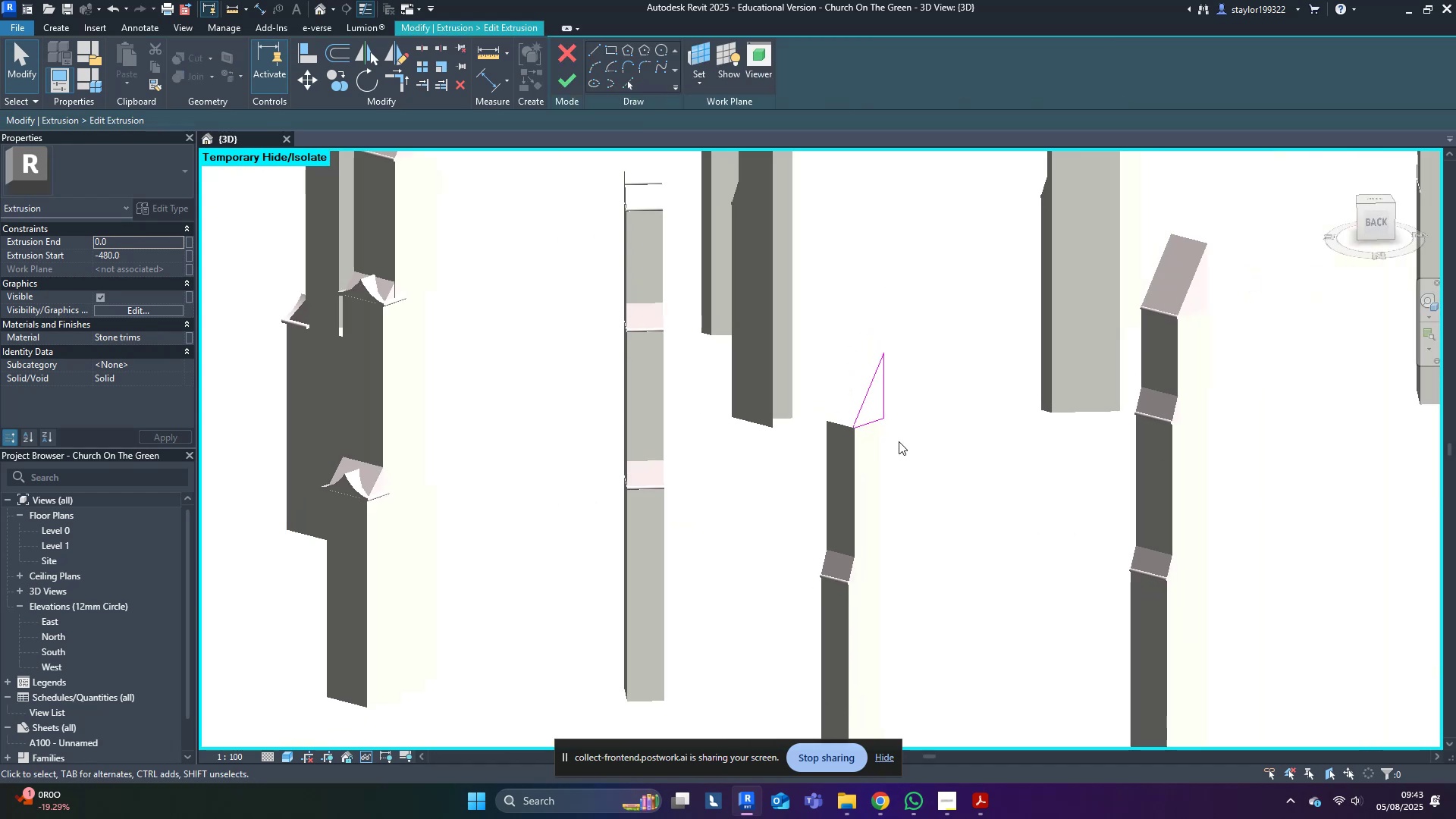 
hold_key(key=ShiftLeft, duration=0.41)
 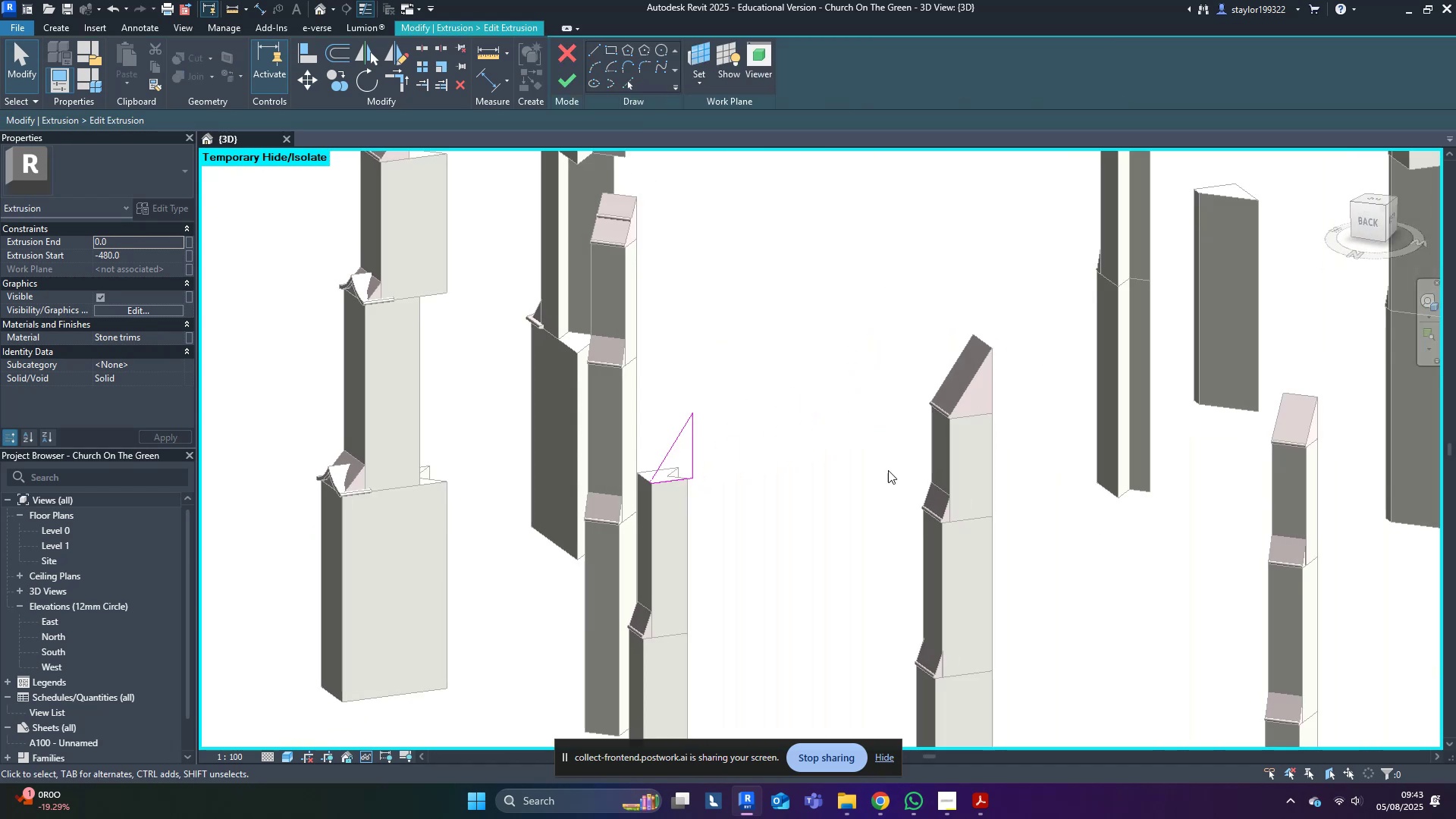 
scroll: coordinate [576, 509], scroll_direction: up, amount: 10.0
 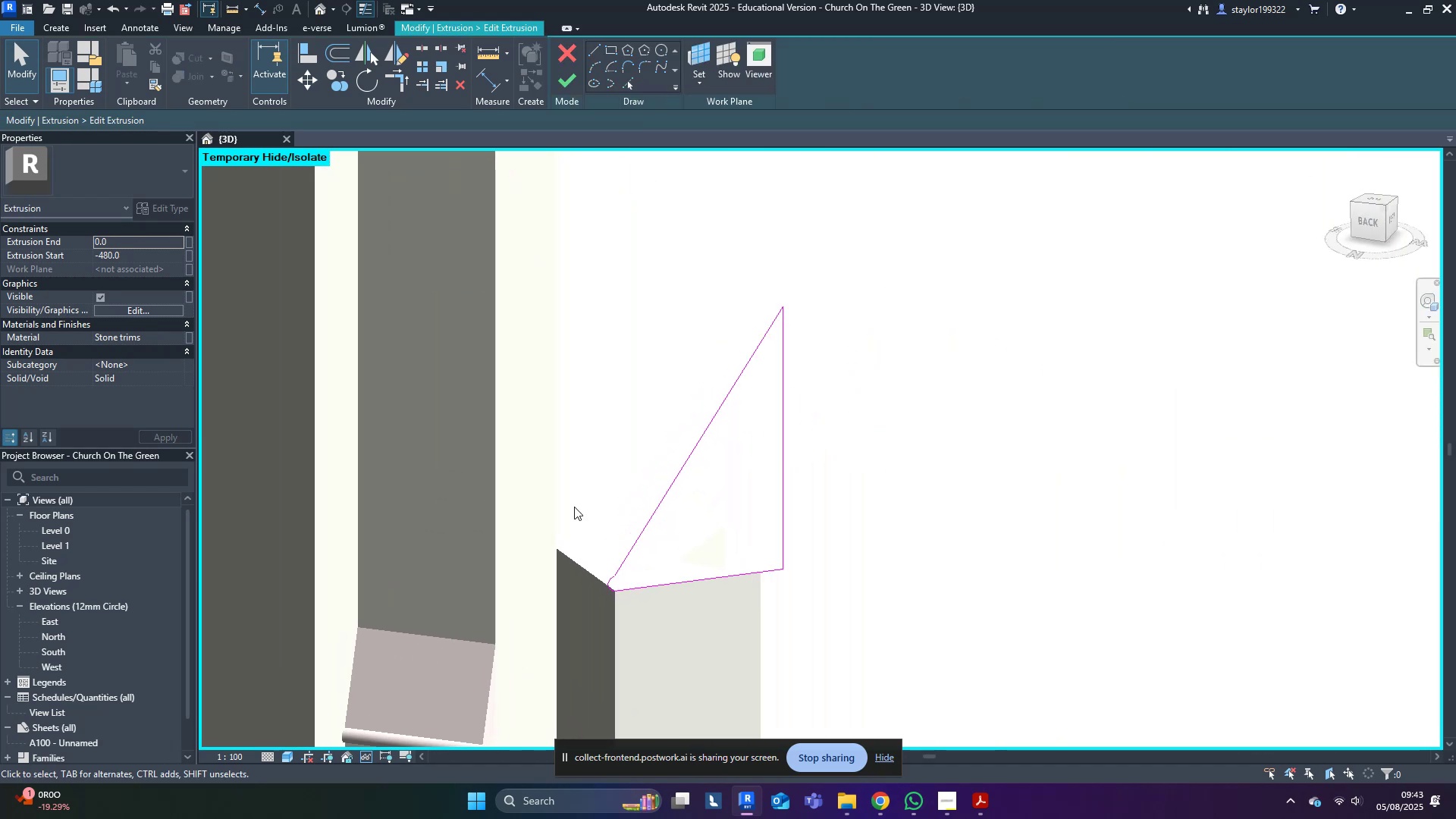 
left_click_drag(start_coordinate=[567, 494], to_coordinate=[664, 632])
 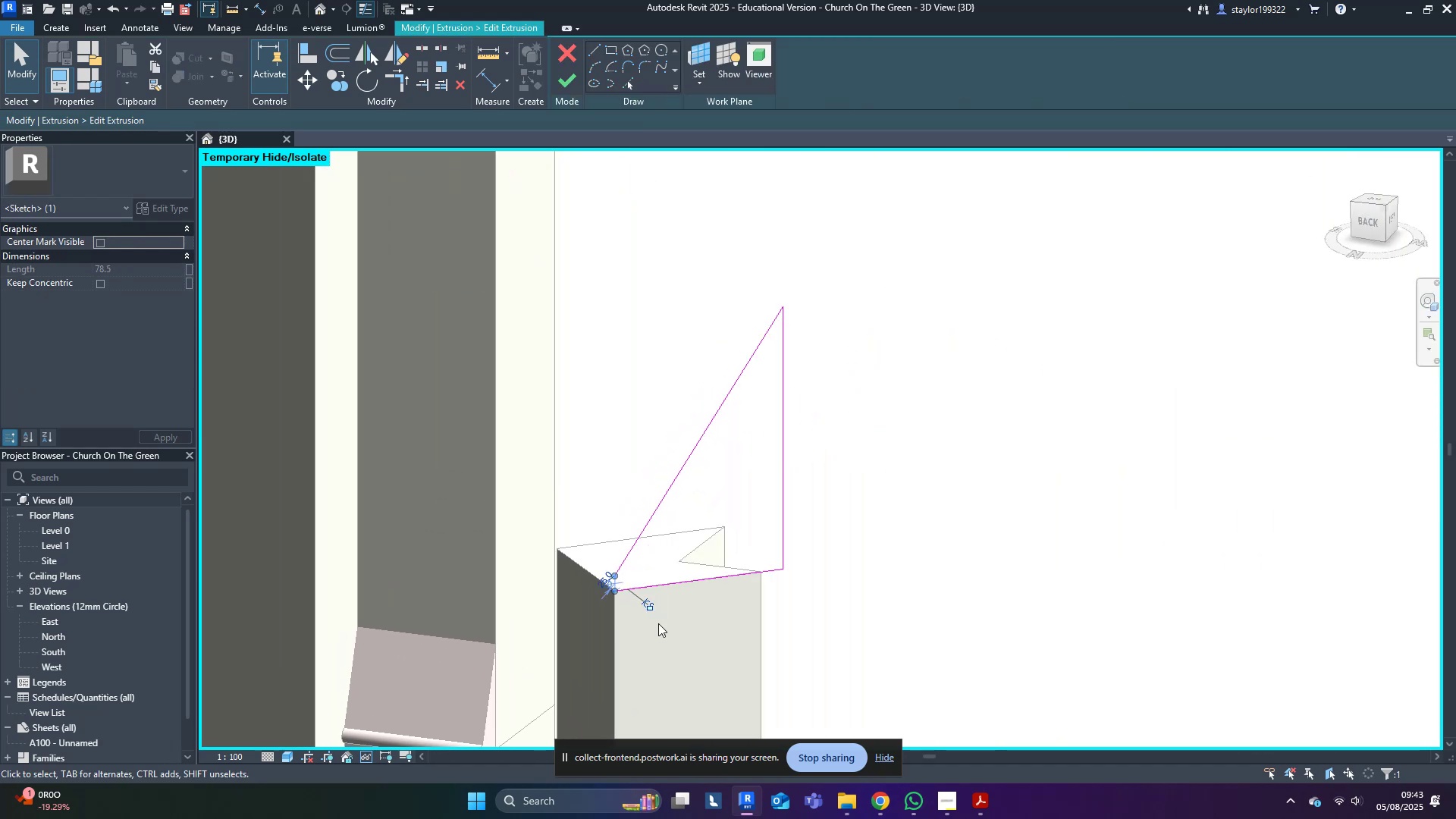 
scroll: coordinate [634, 609], scroll_direction: up, amount: 4.0
 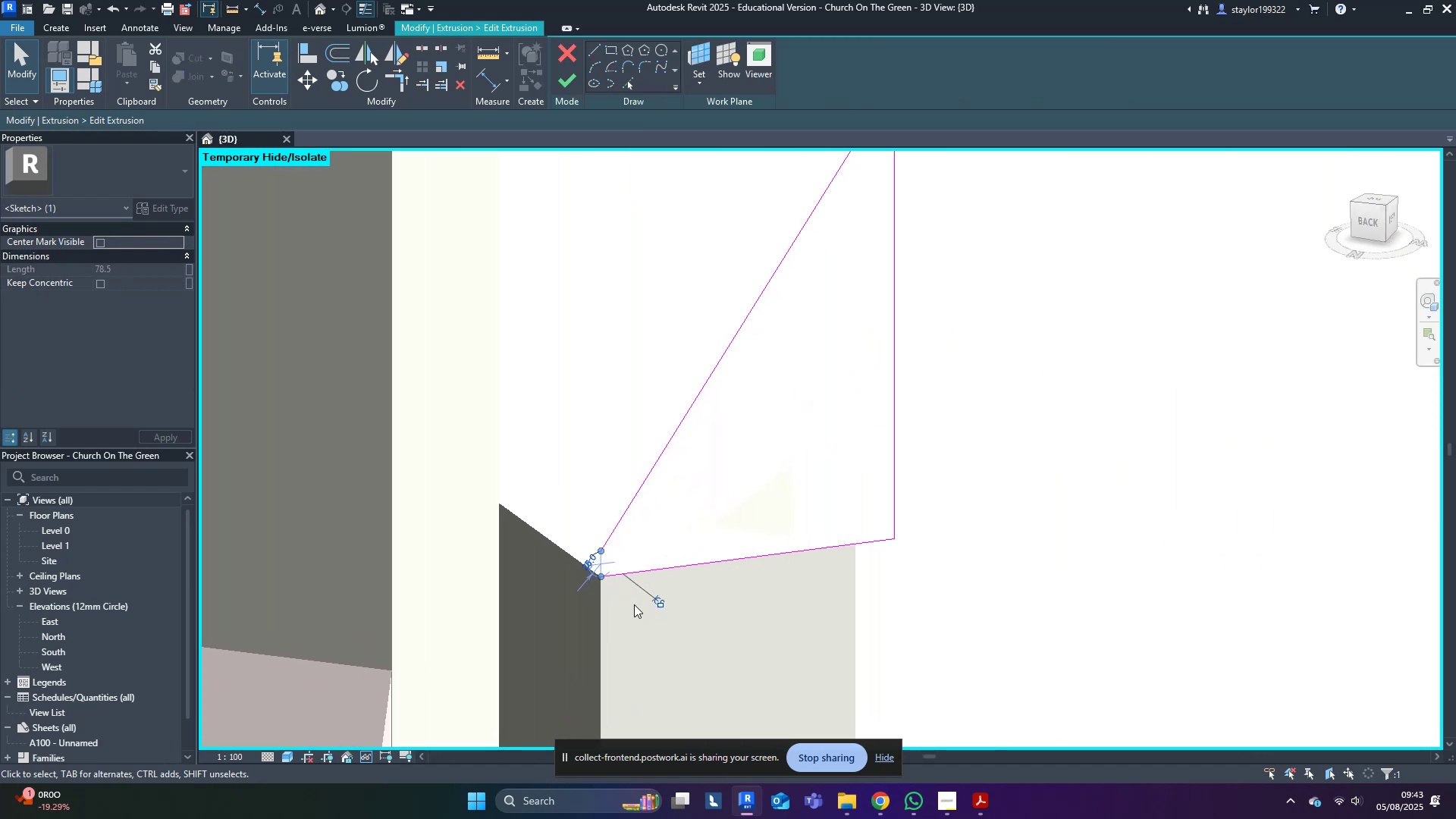 
type(mv)
 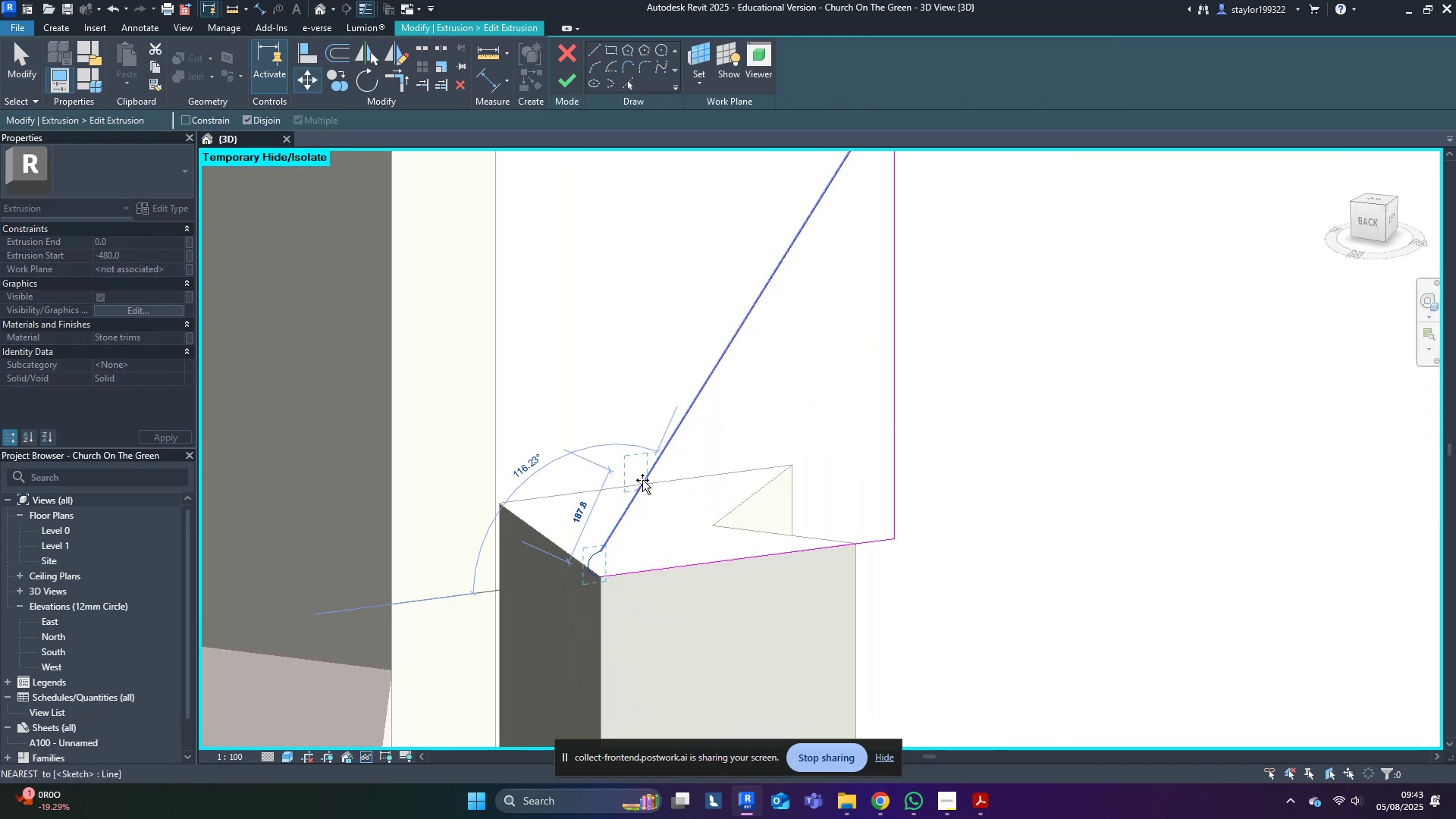 
hold_key(key=ControlLeft, duration=0.7)
left_click([686, 413])
 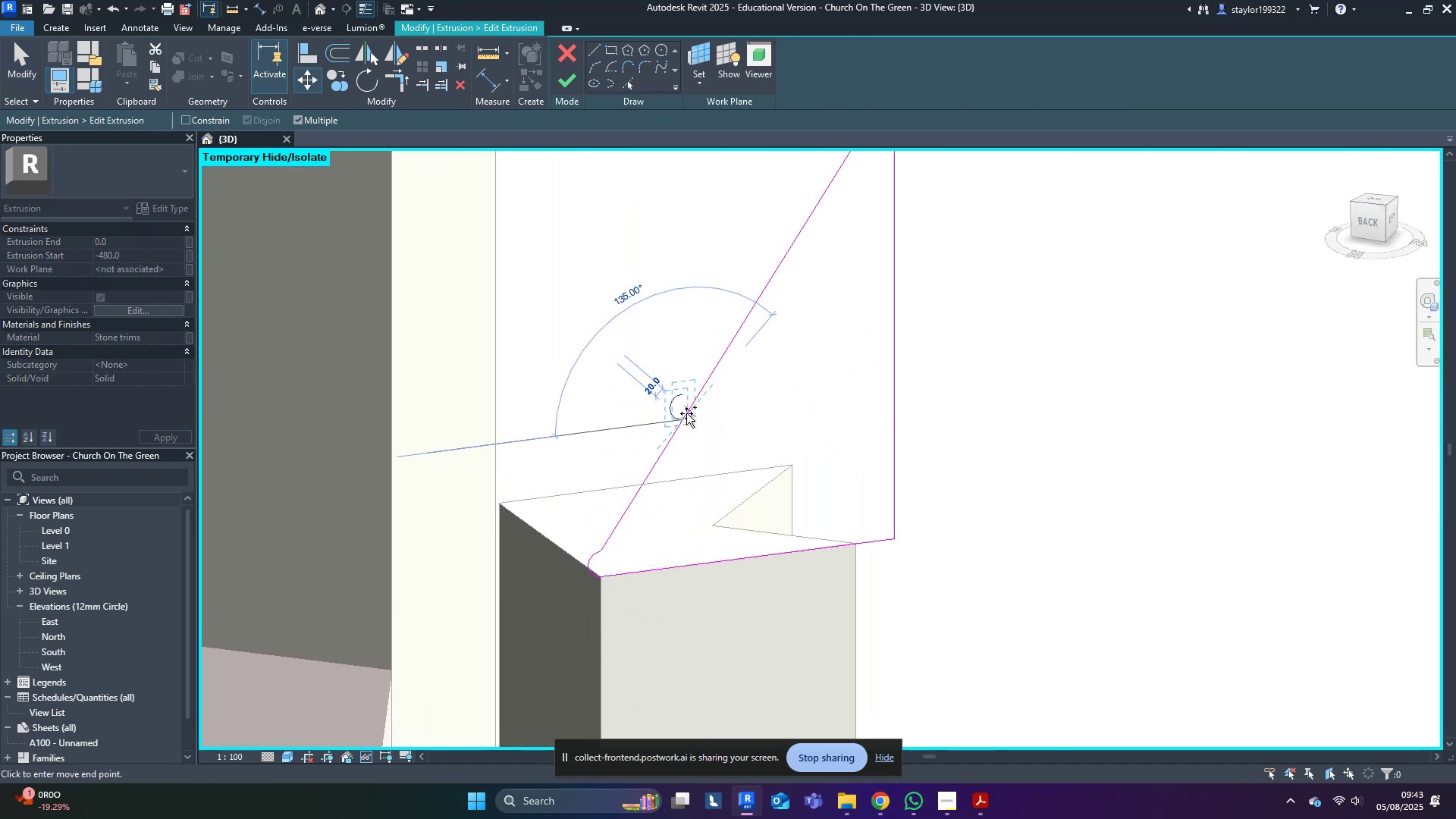 
scroll: coordinate [686, 413], scroll_direction: down, amount: 3.0
 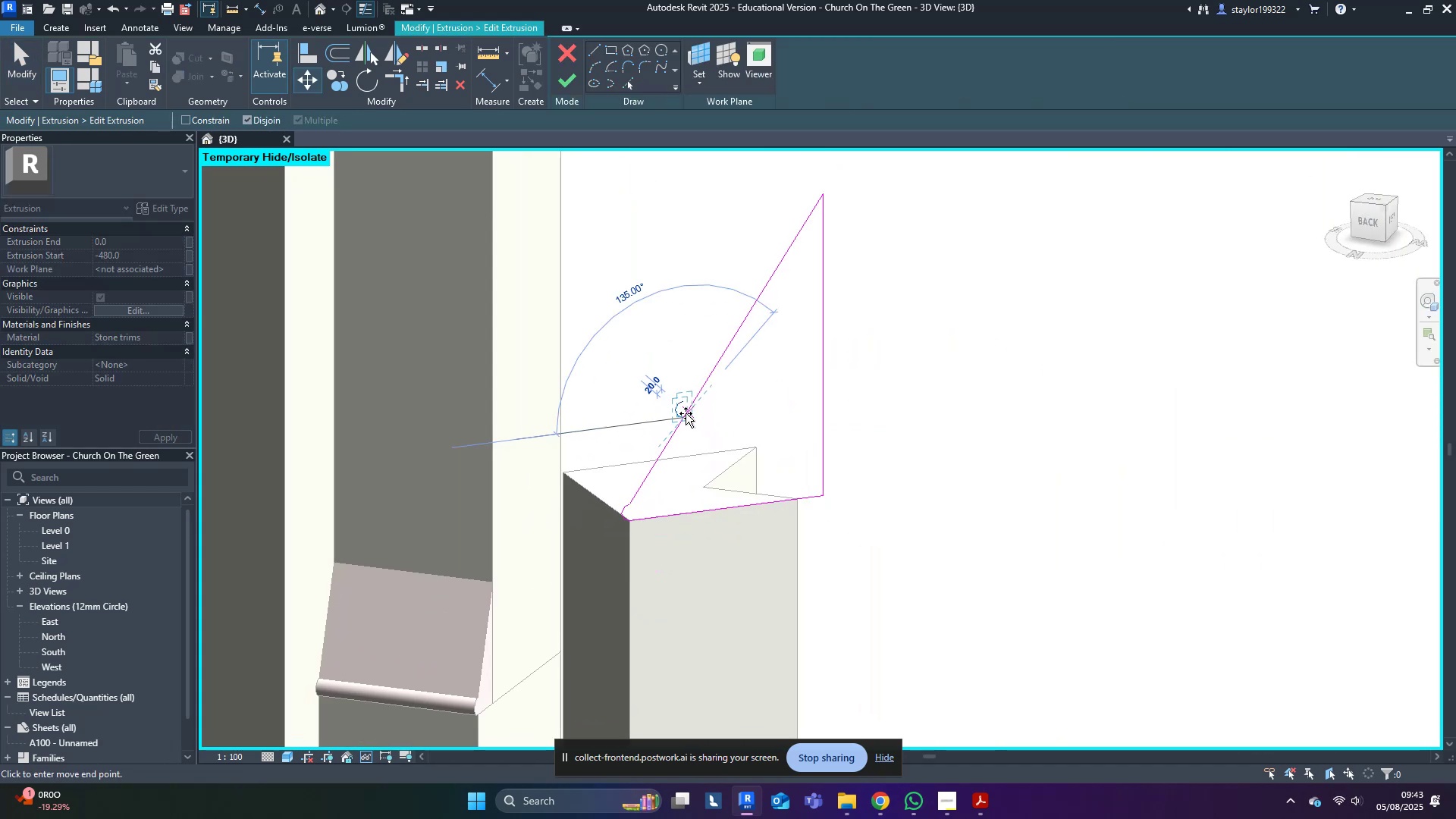 
scroll: coordinate [685, 413], scroll_direction: up, amount: 2.0
 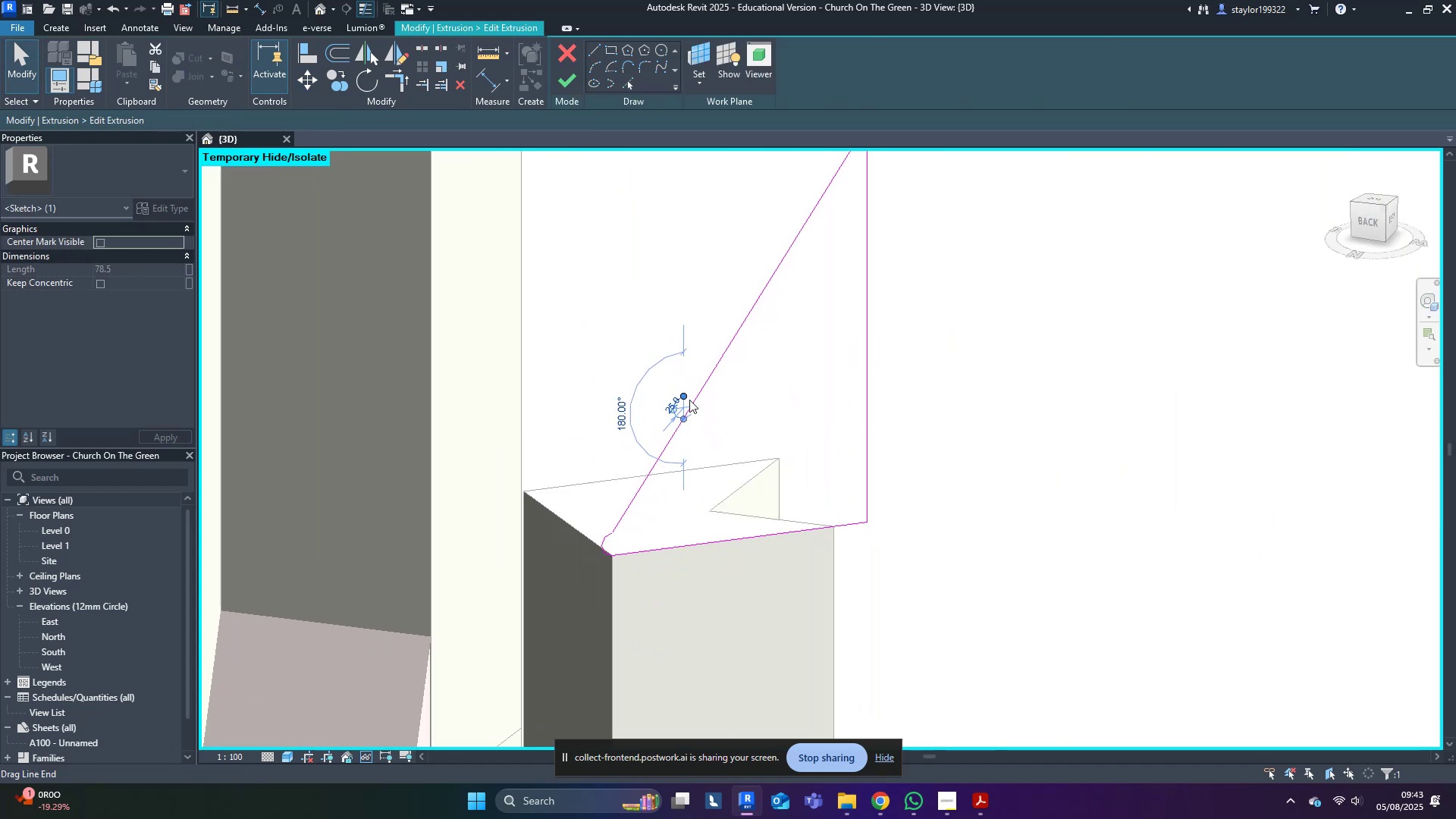 
type(ro)
 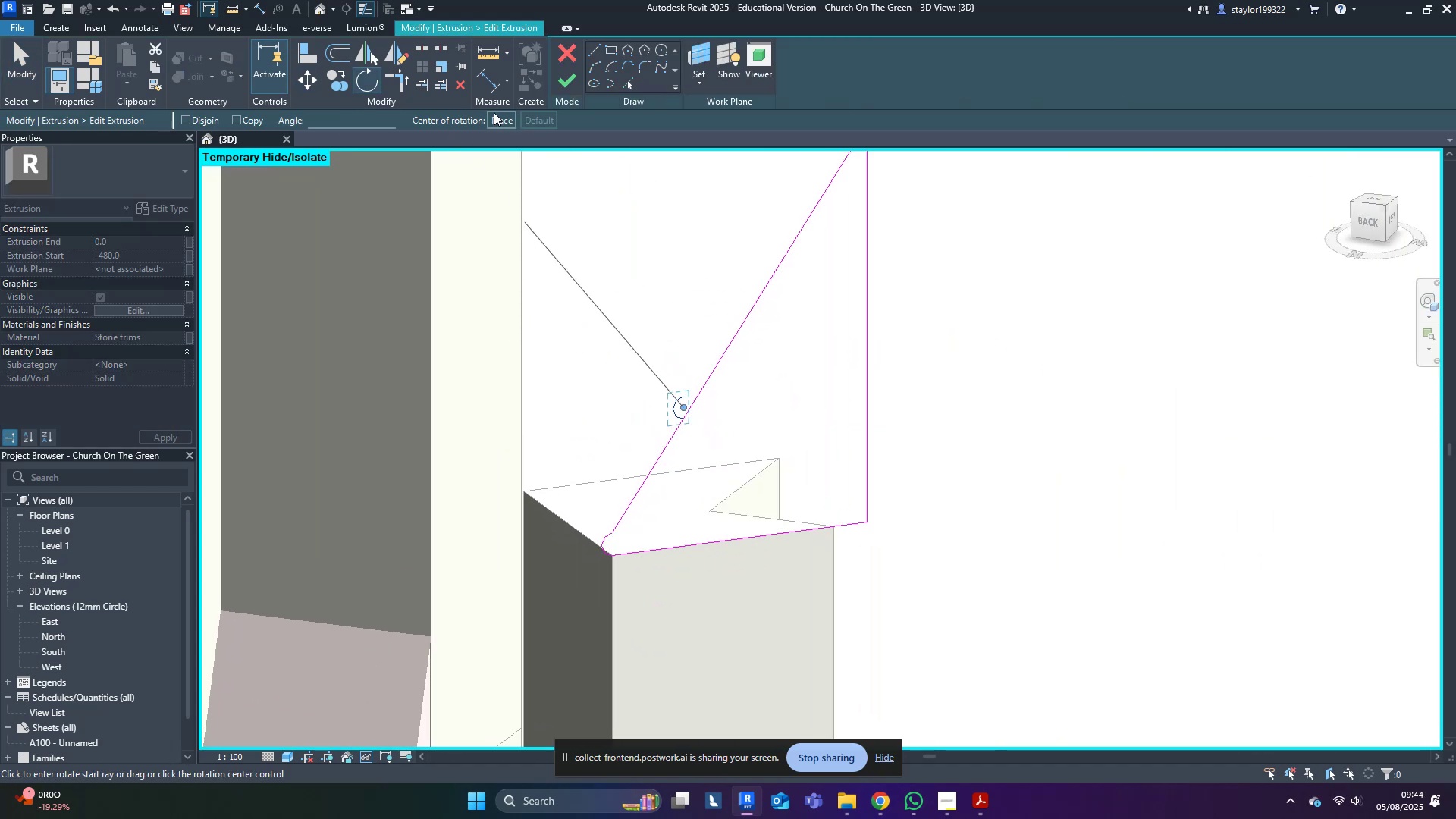 
scroll: coordinate [698, 361], scroll_direction: up, amount: 4.0
 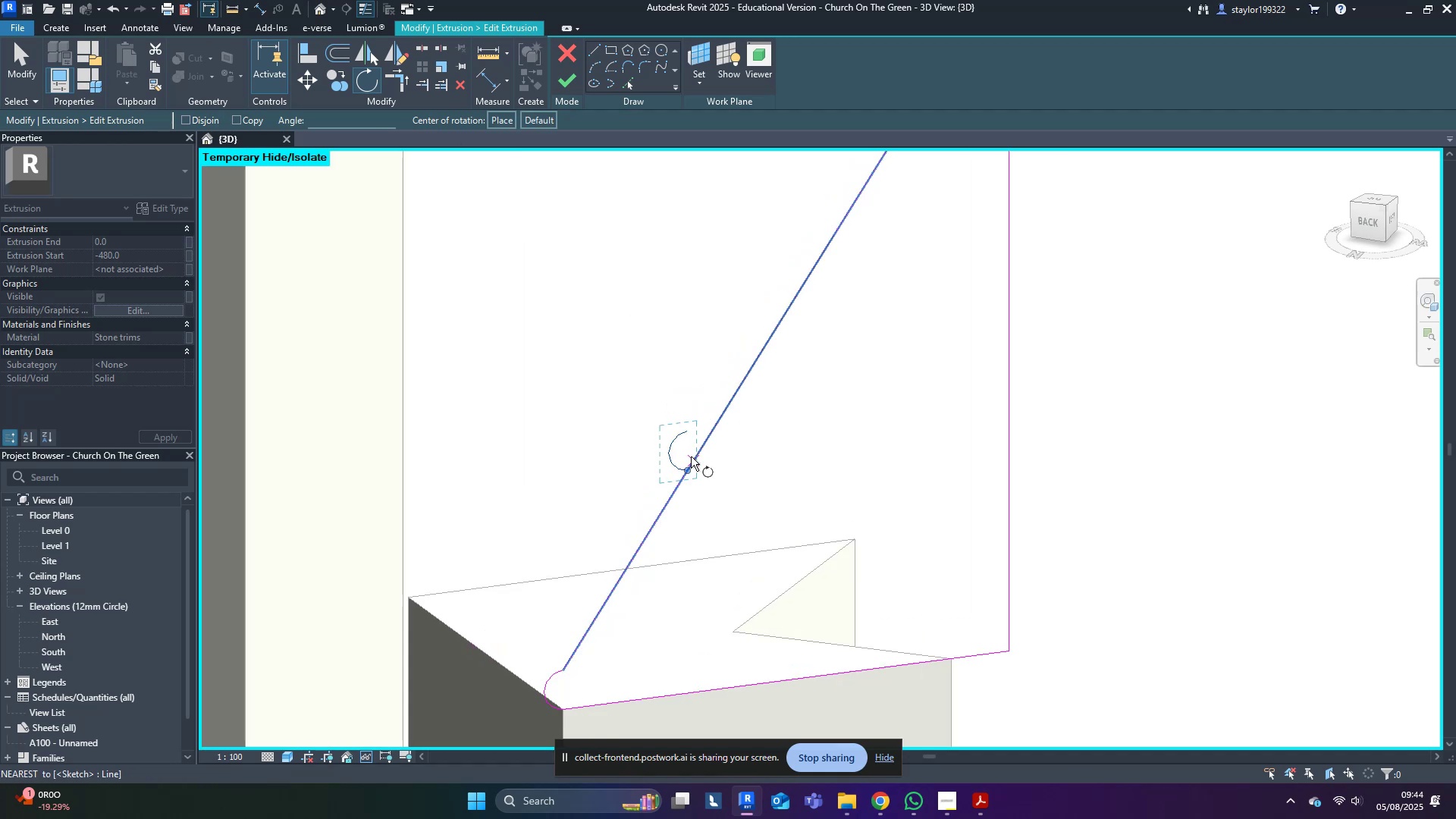 
double_click([690, 428])
 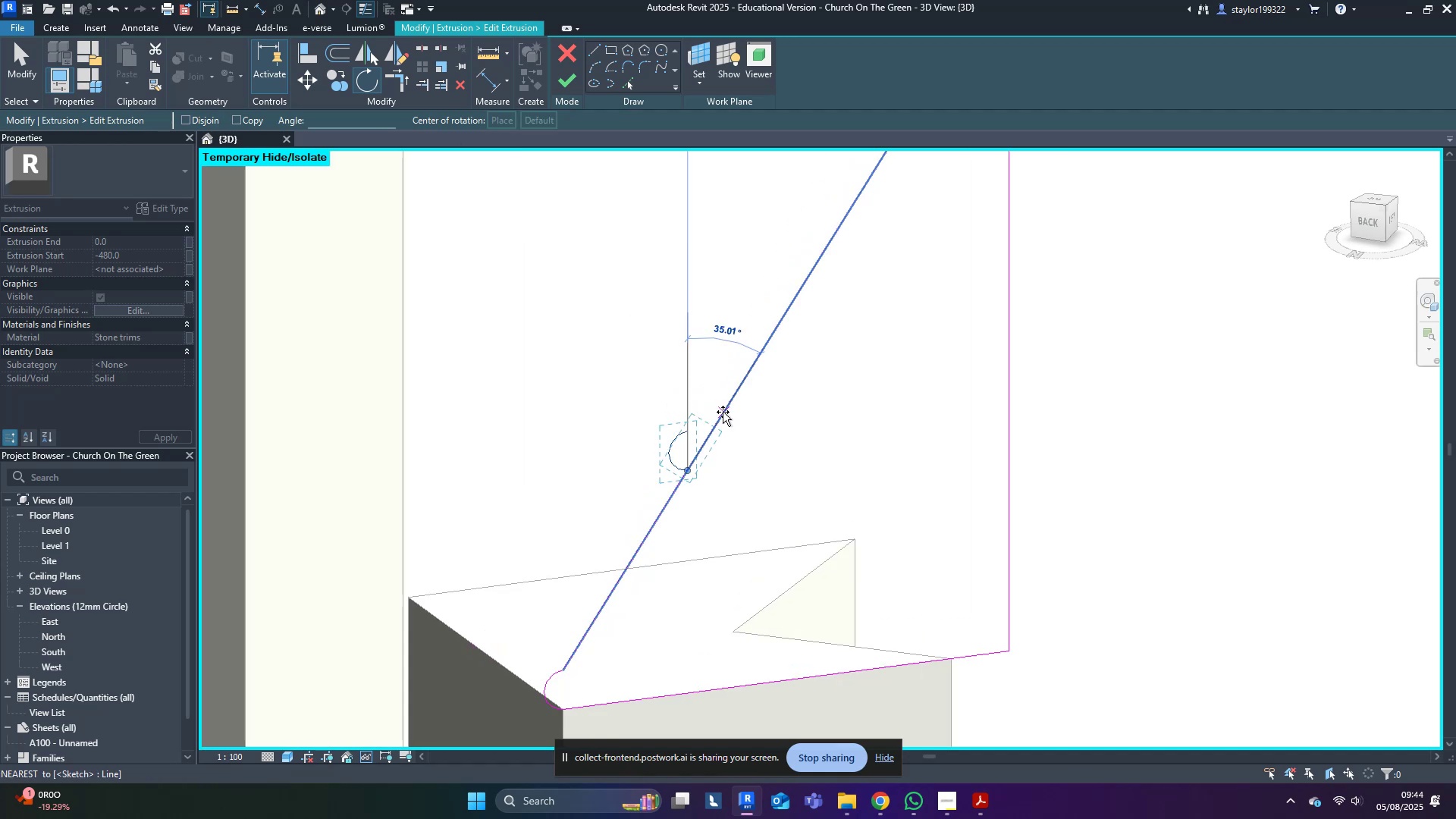 
left_click([723, 412])
 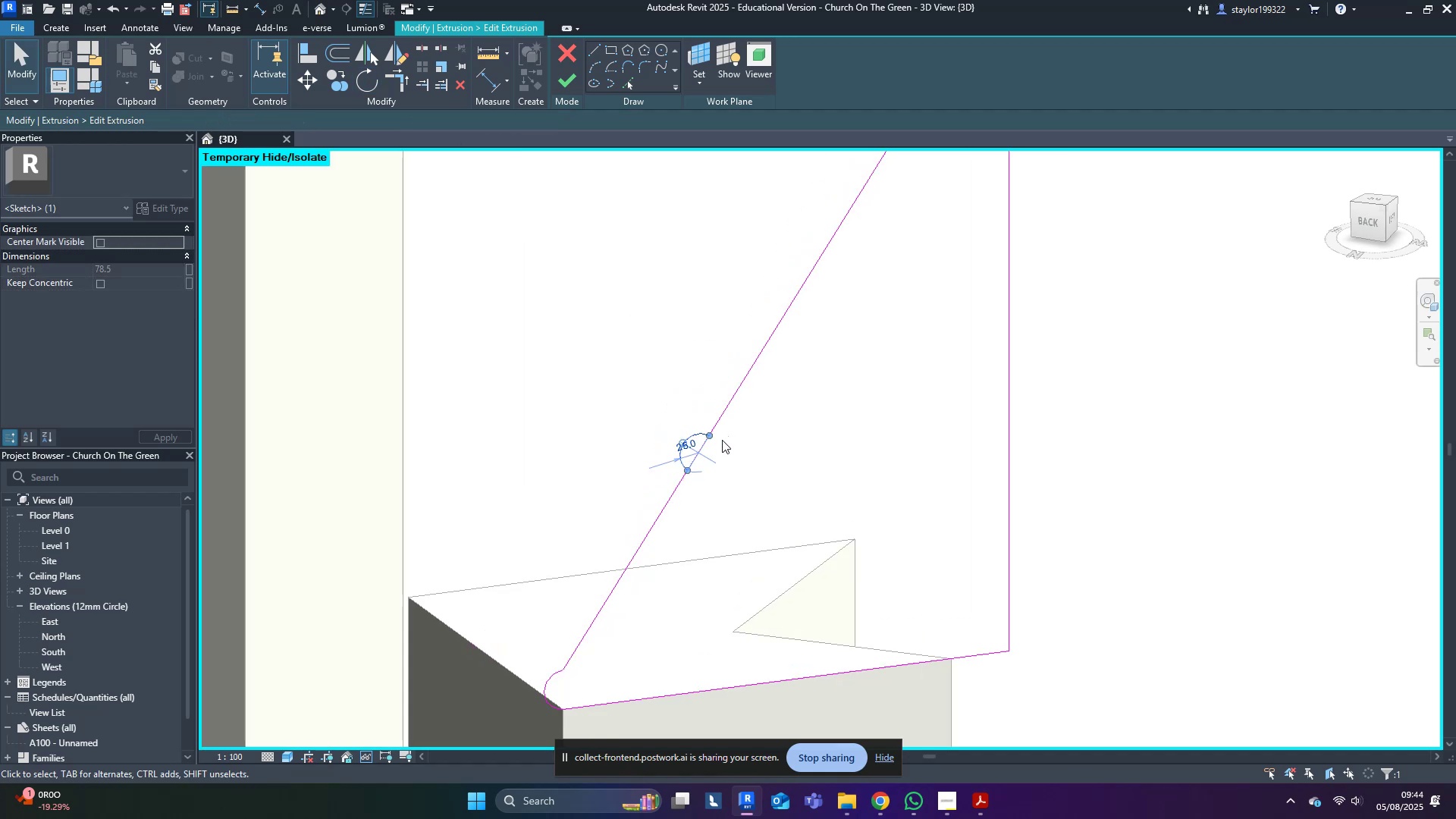 
middle_click([721, 442])
 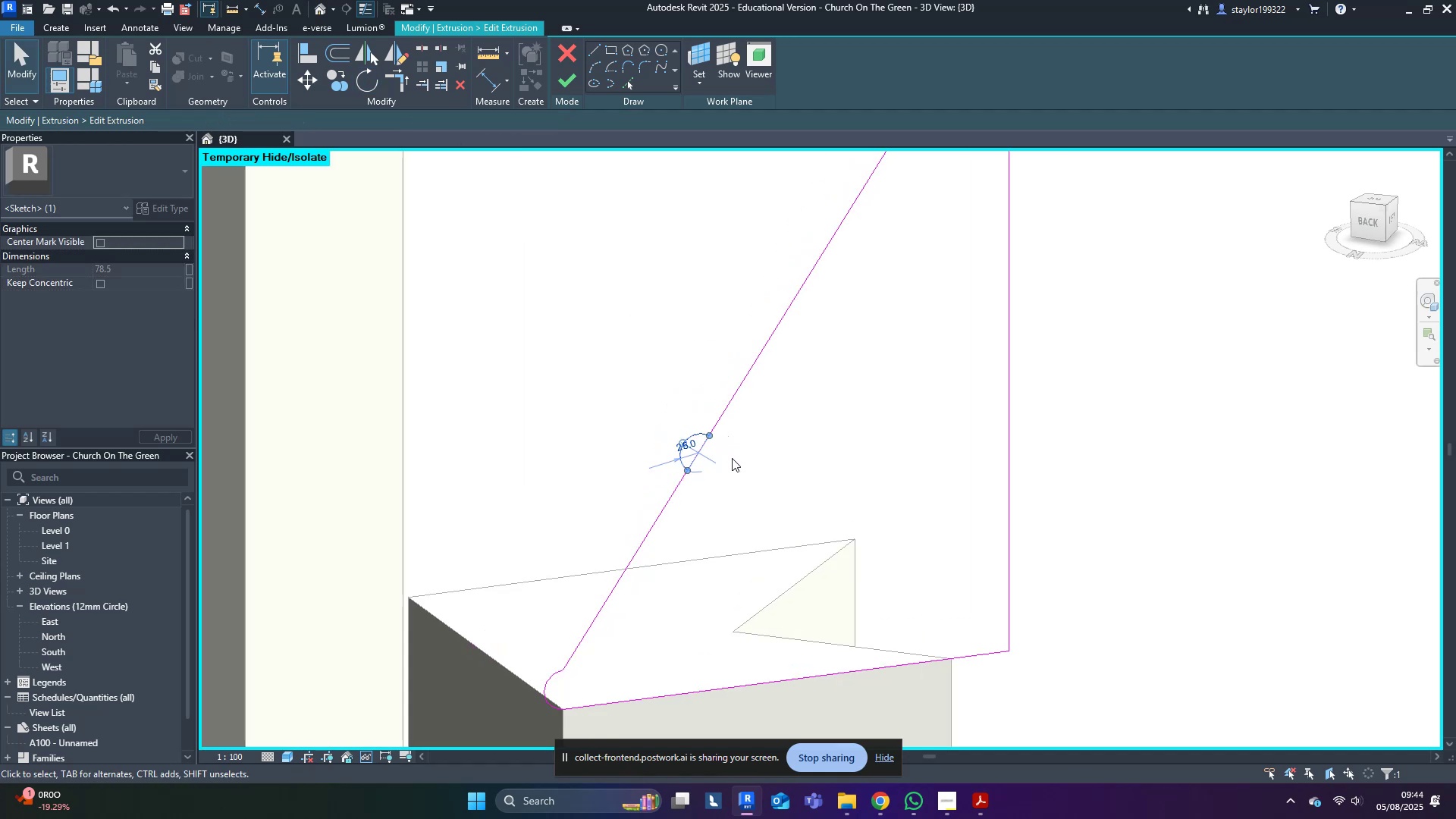 
left_click([733, 460])
 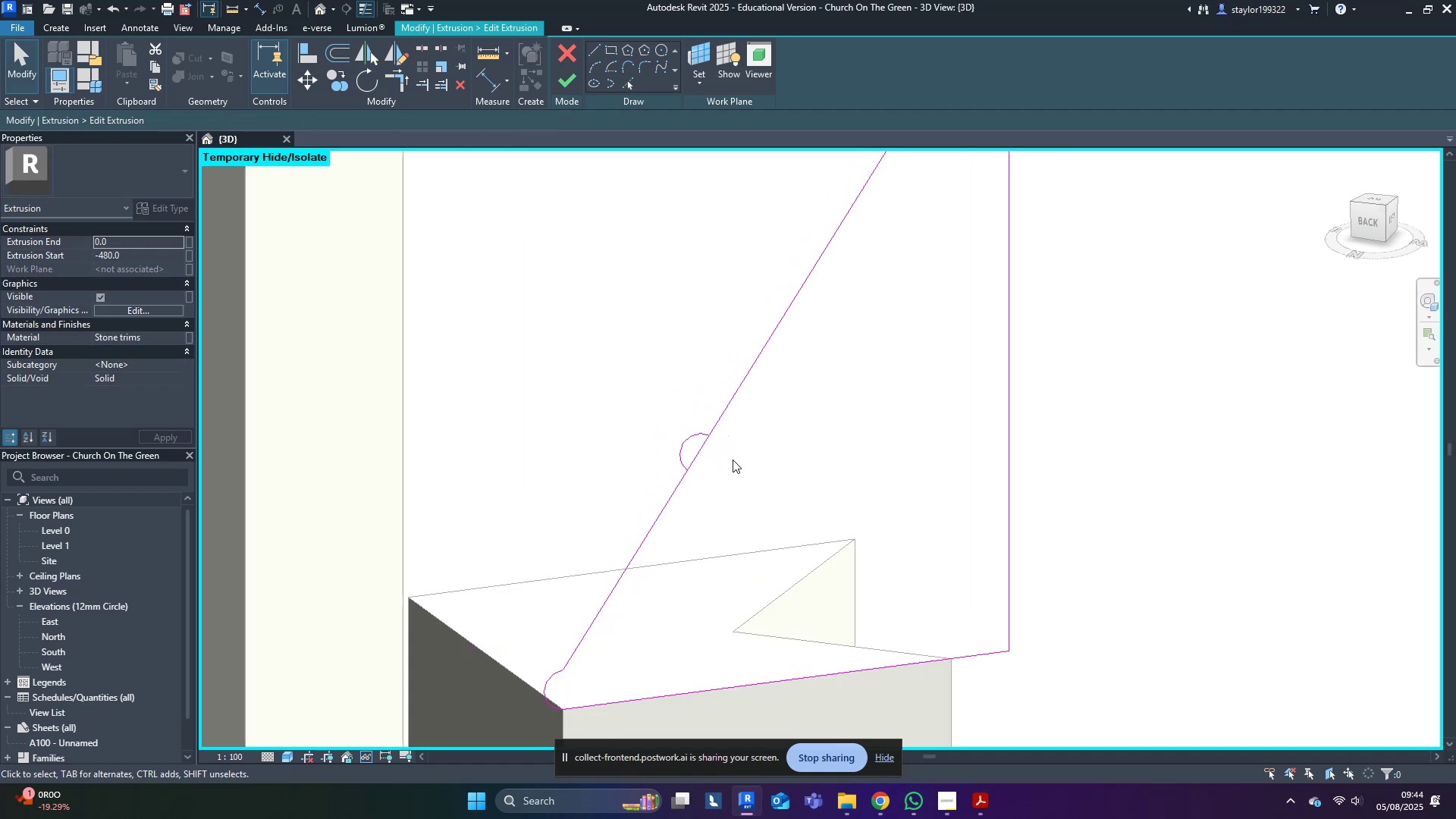 
type(sl)
 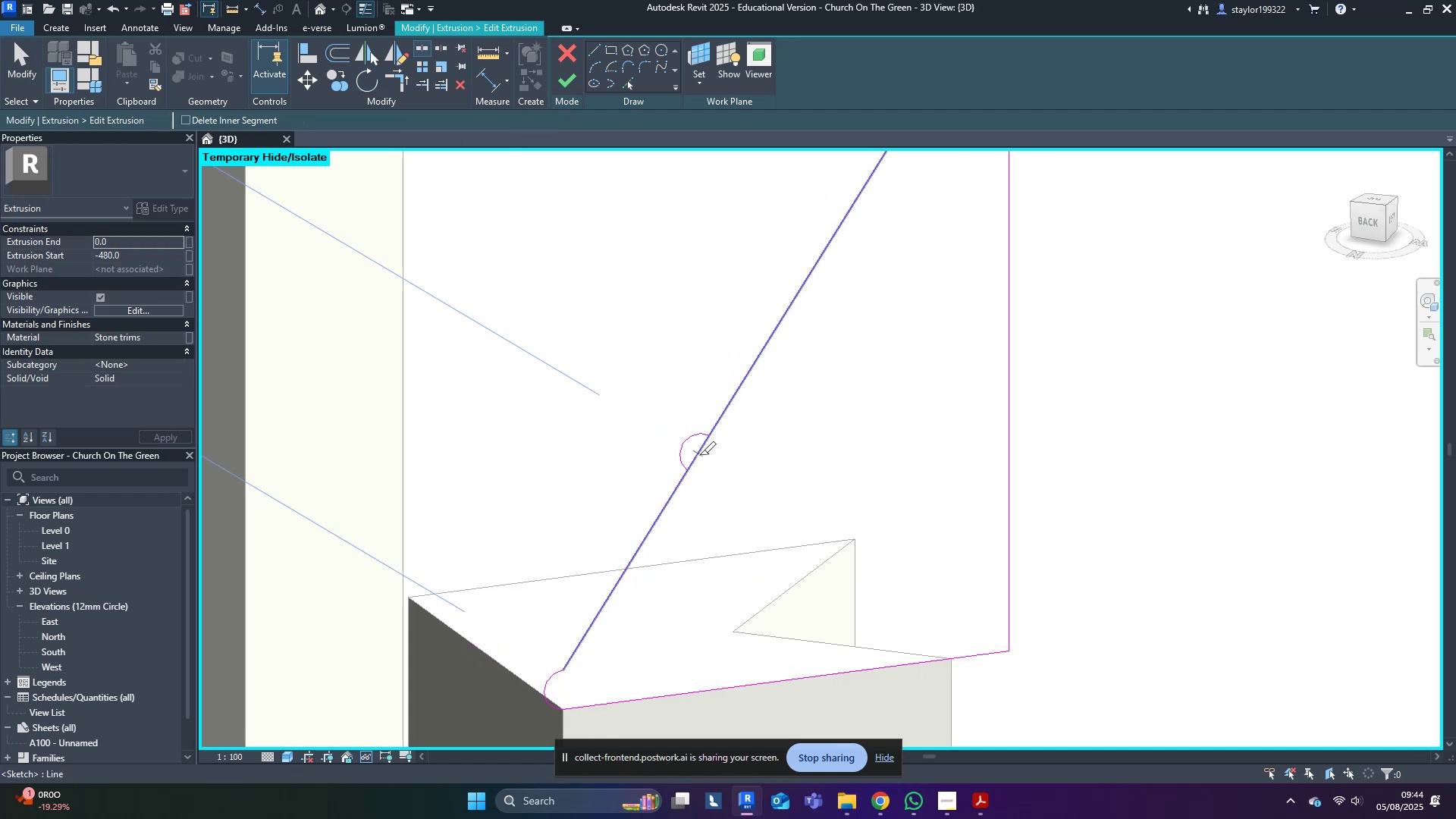 
left_click([698, 455])
 